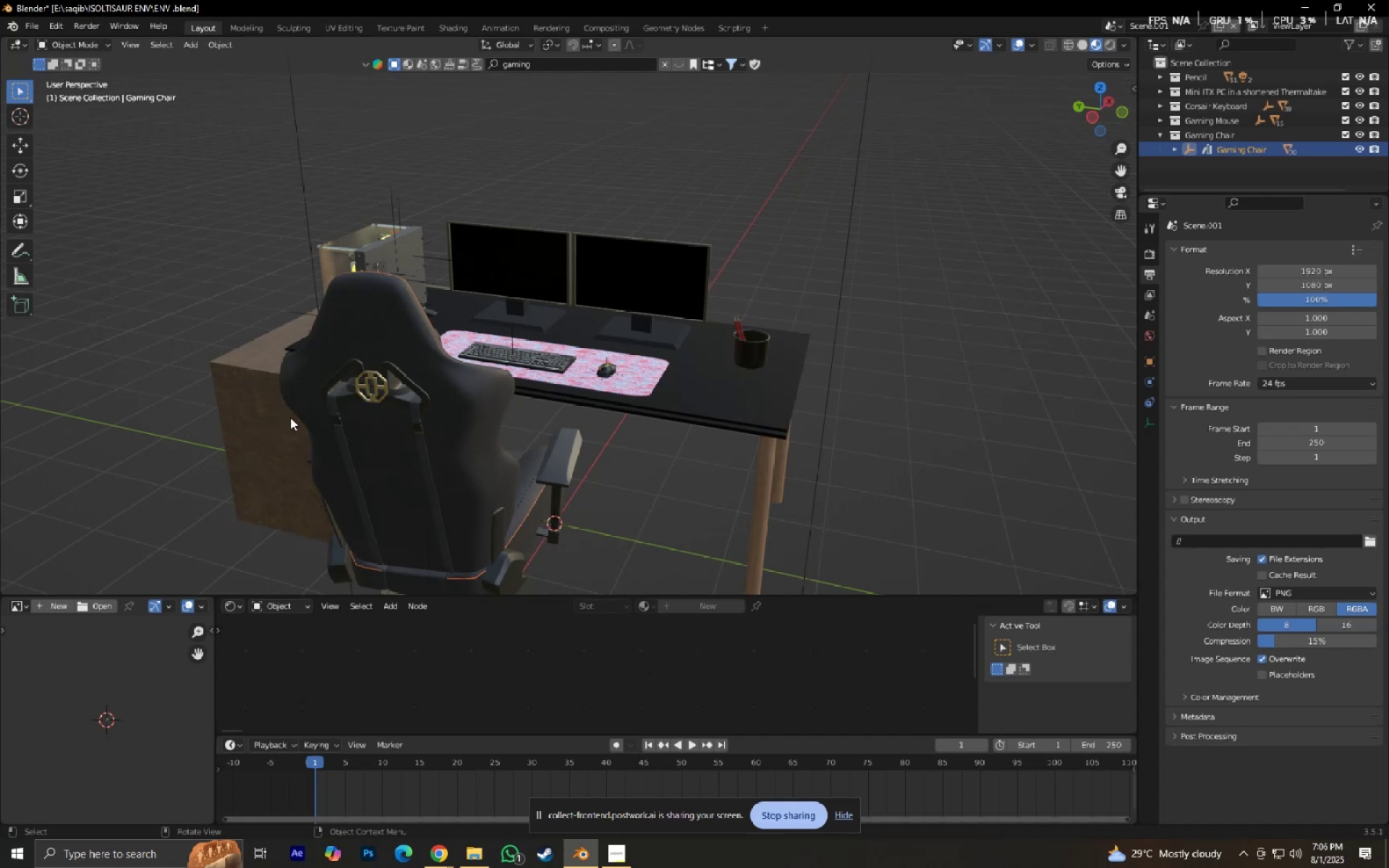 
wait(12.44)
 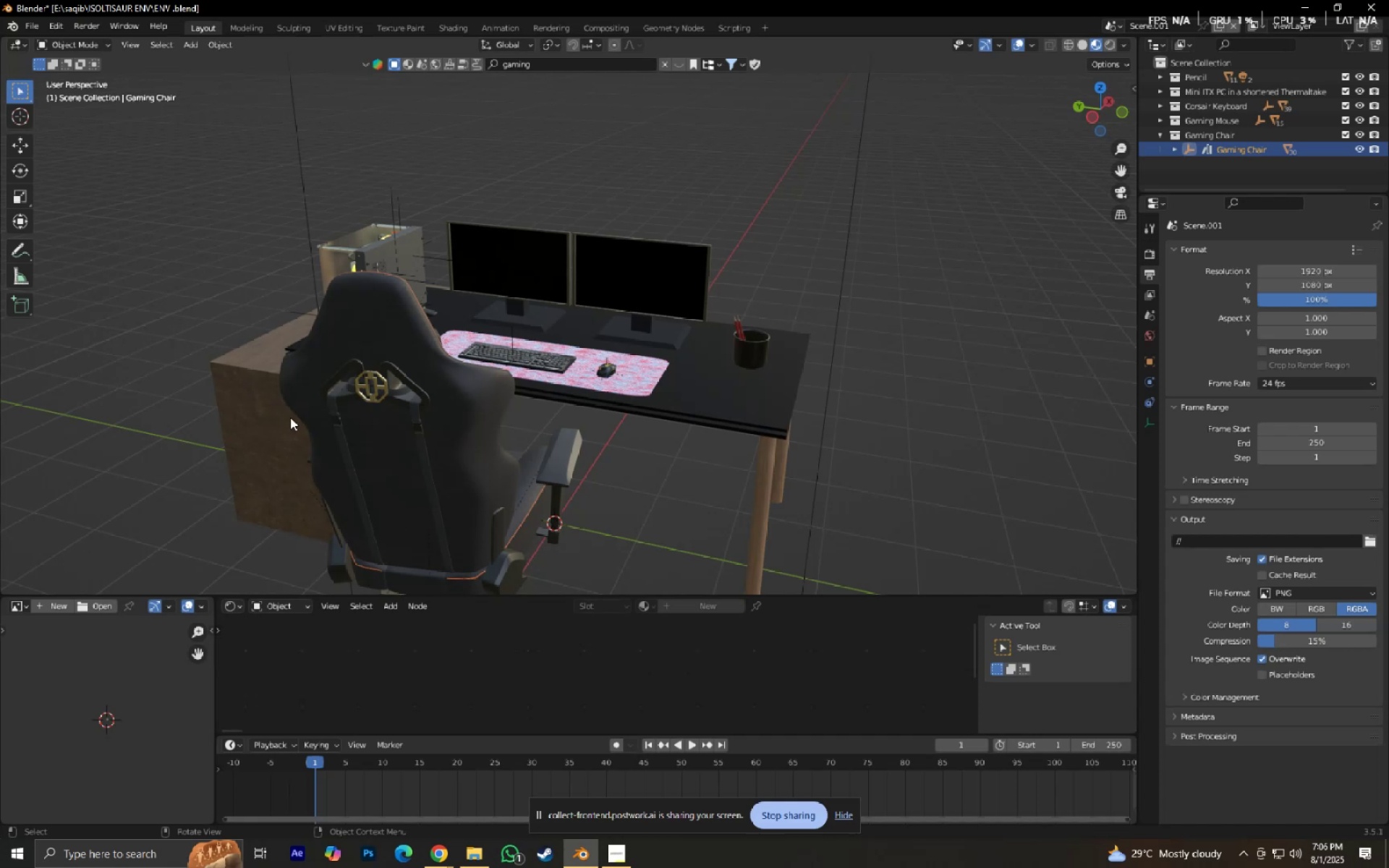 
key(Shift+ShiftLeft)
 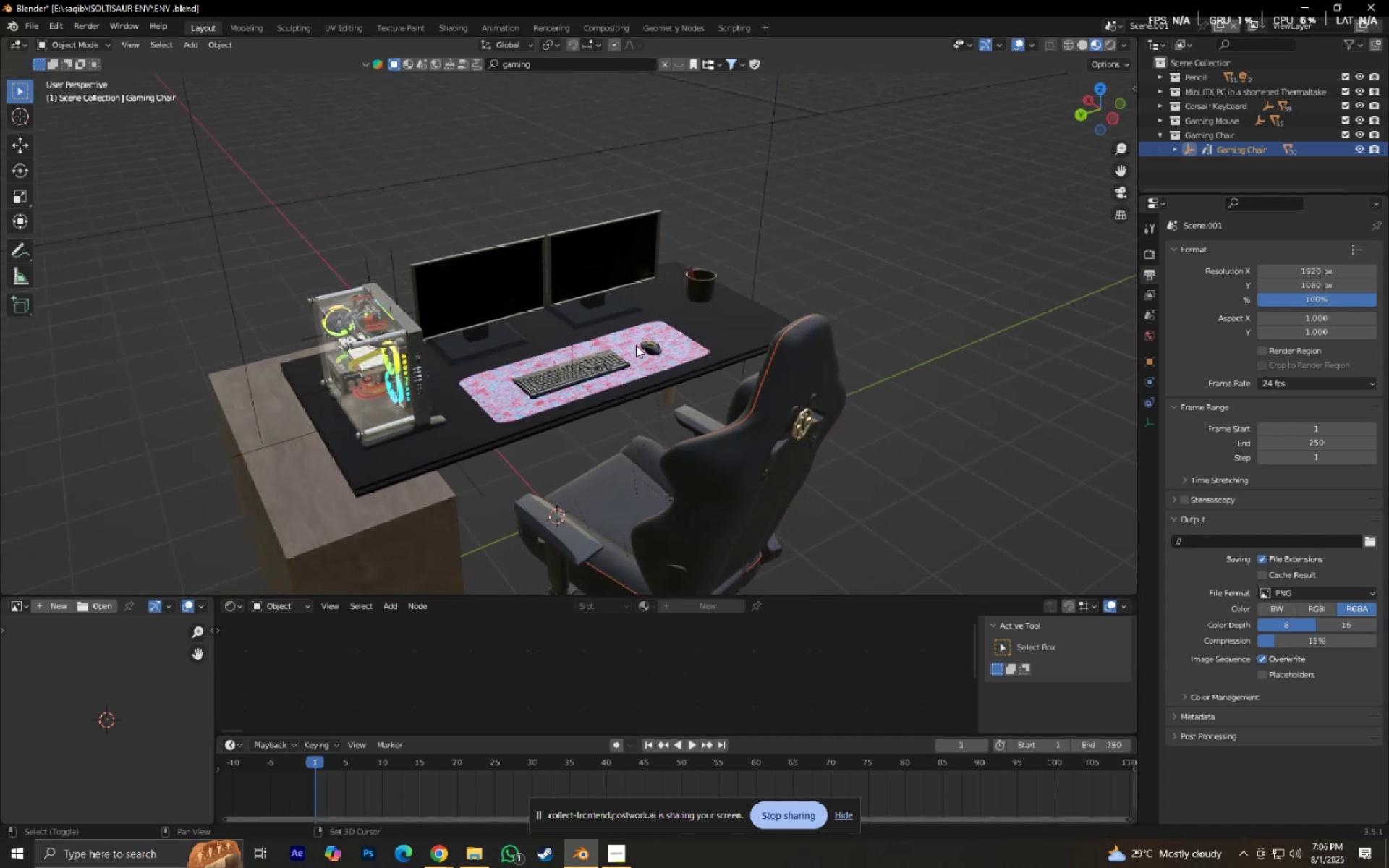 
scroll: coordinate [647, 349], scroll_direction: up, amount: 4.0
 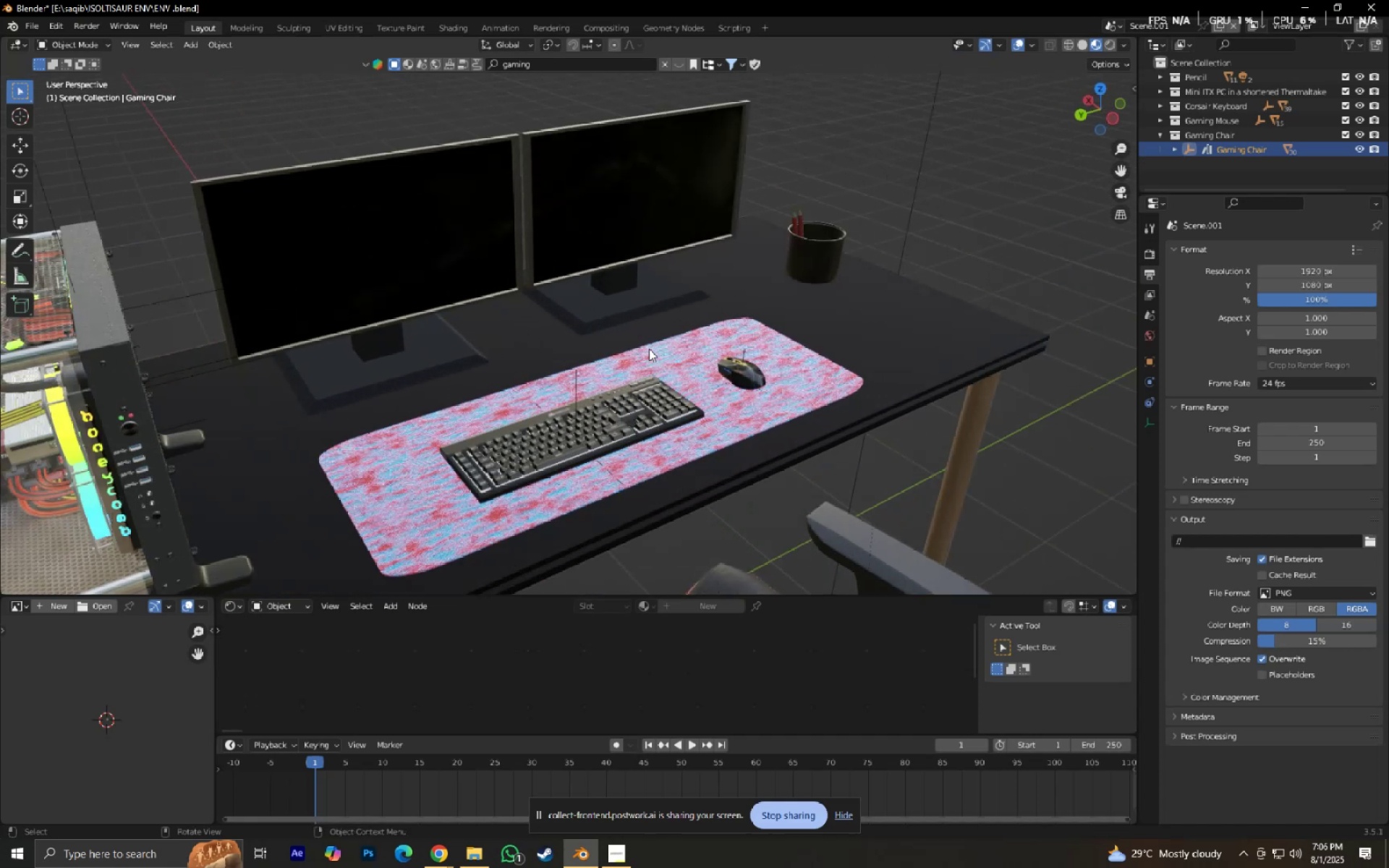 
key(Shift+ShiftLeft)
 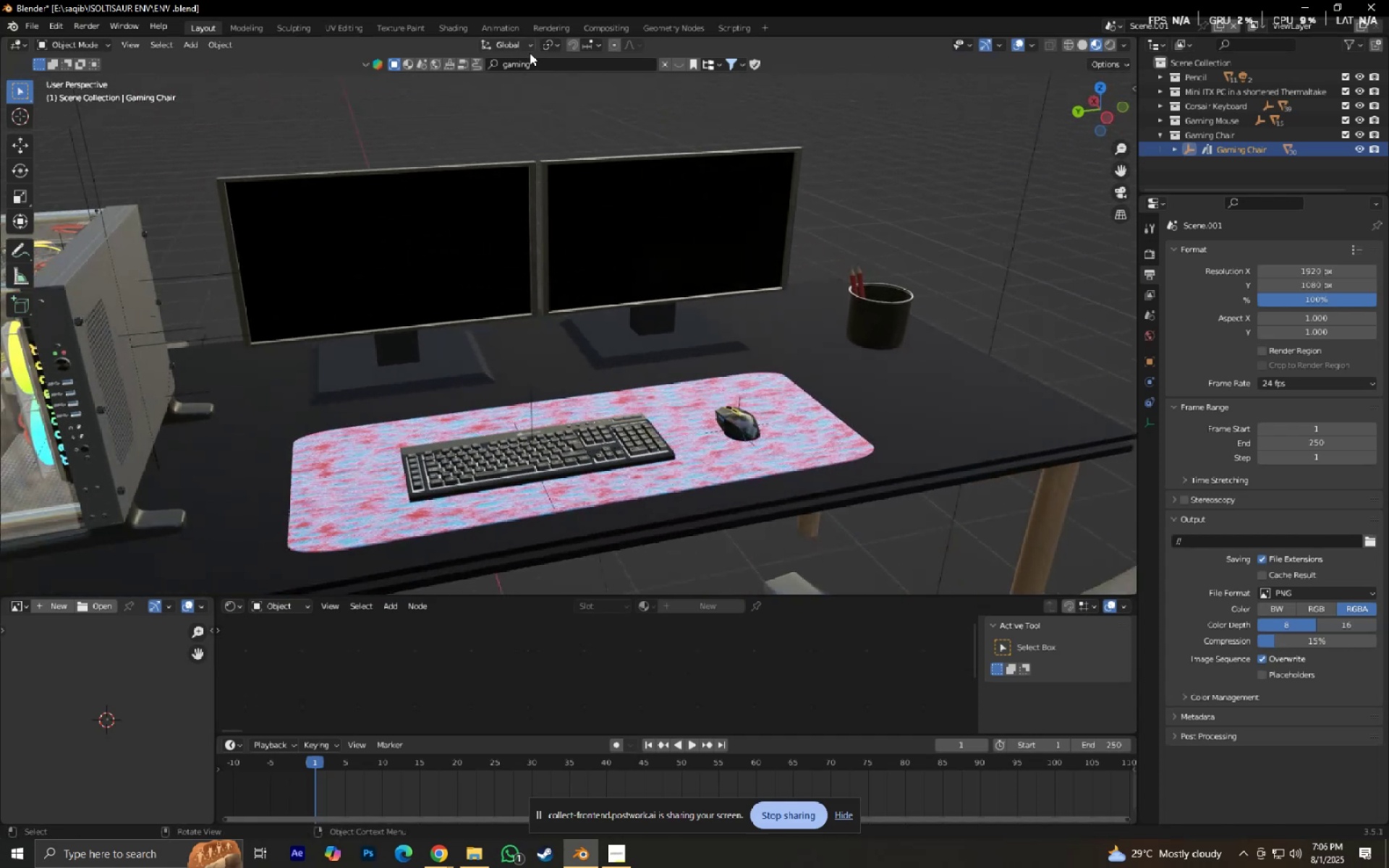 
left_click([530, 61])
 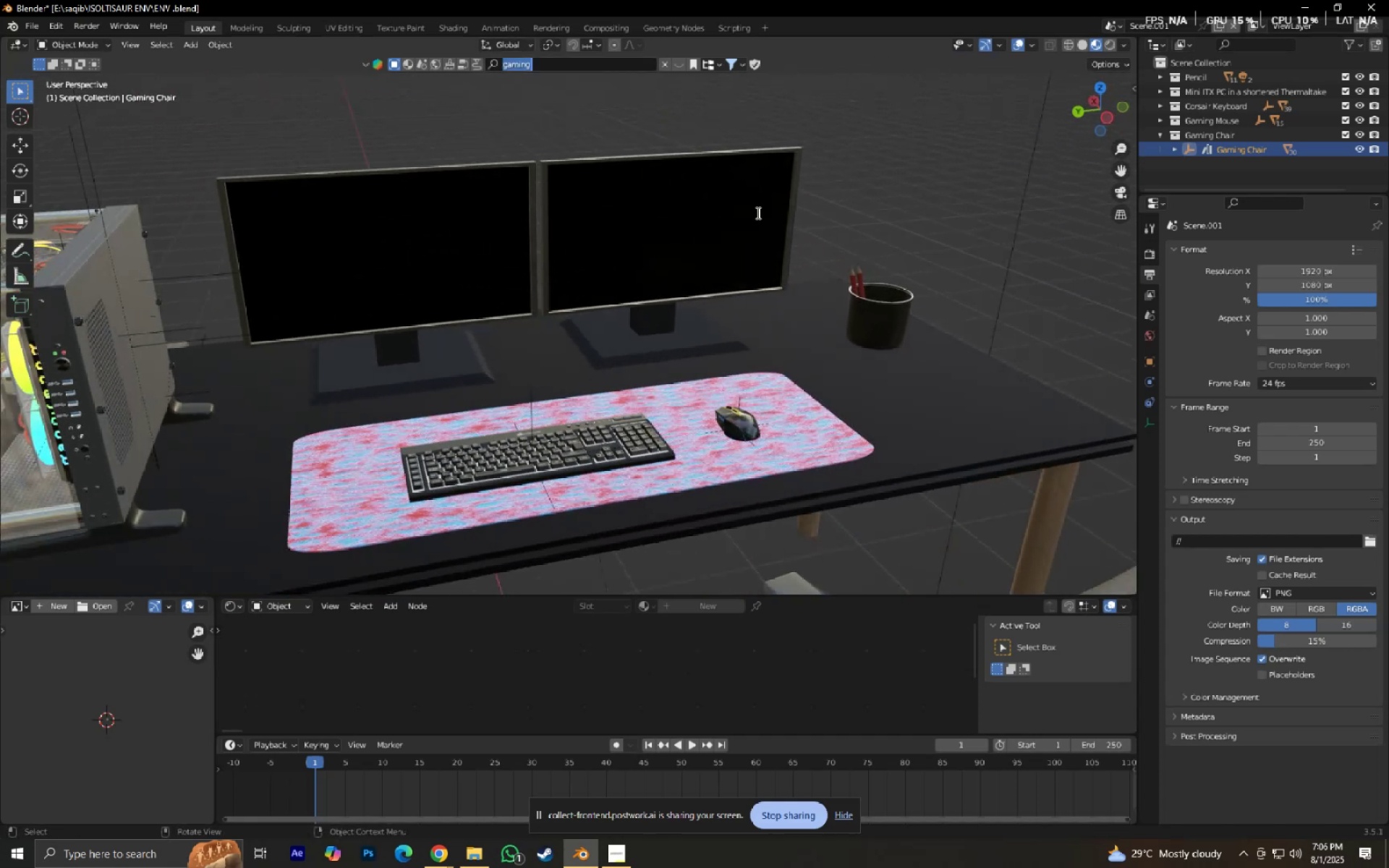 
left_click([761, 221])
 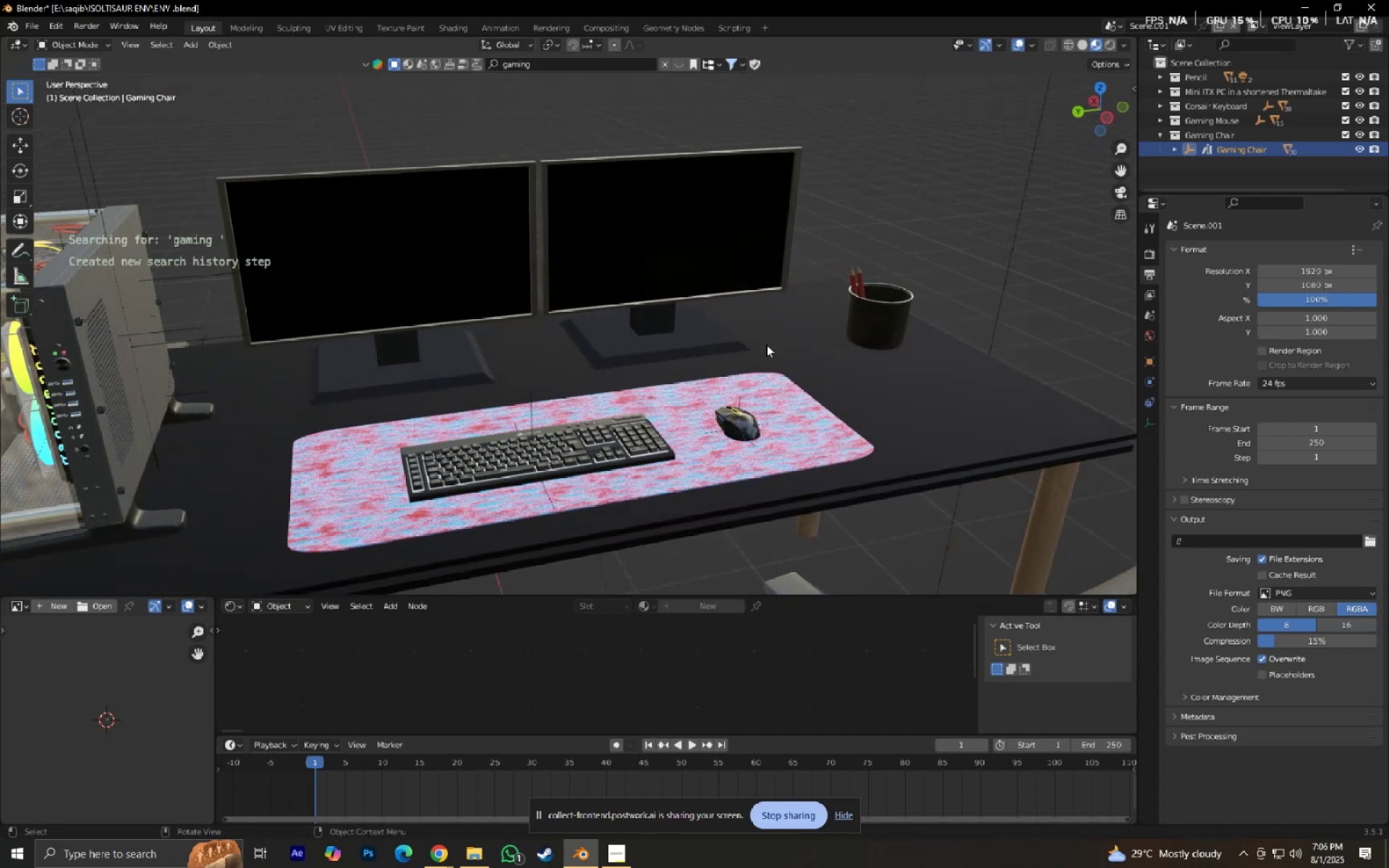 
scroll: coordinate [762, 387], scroll_direction: down, amount: 5.0
 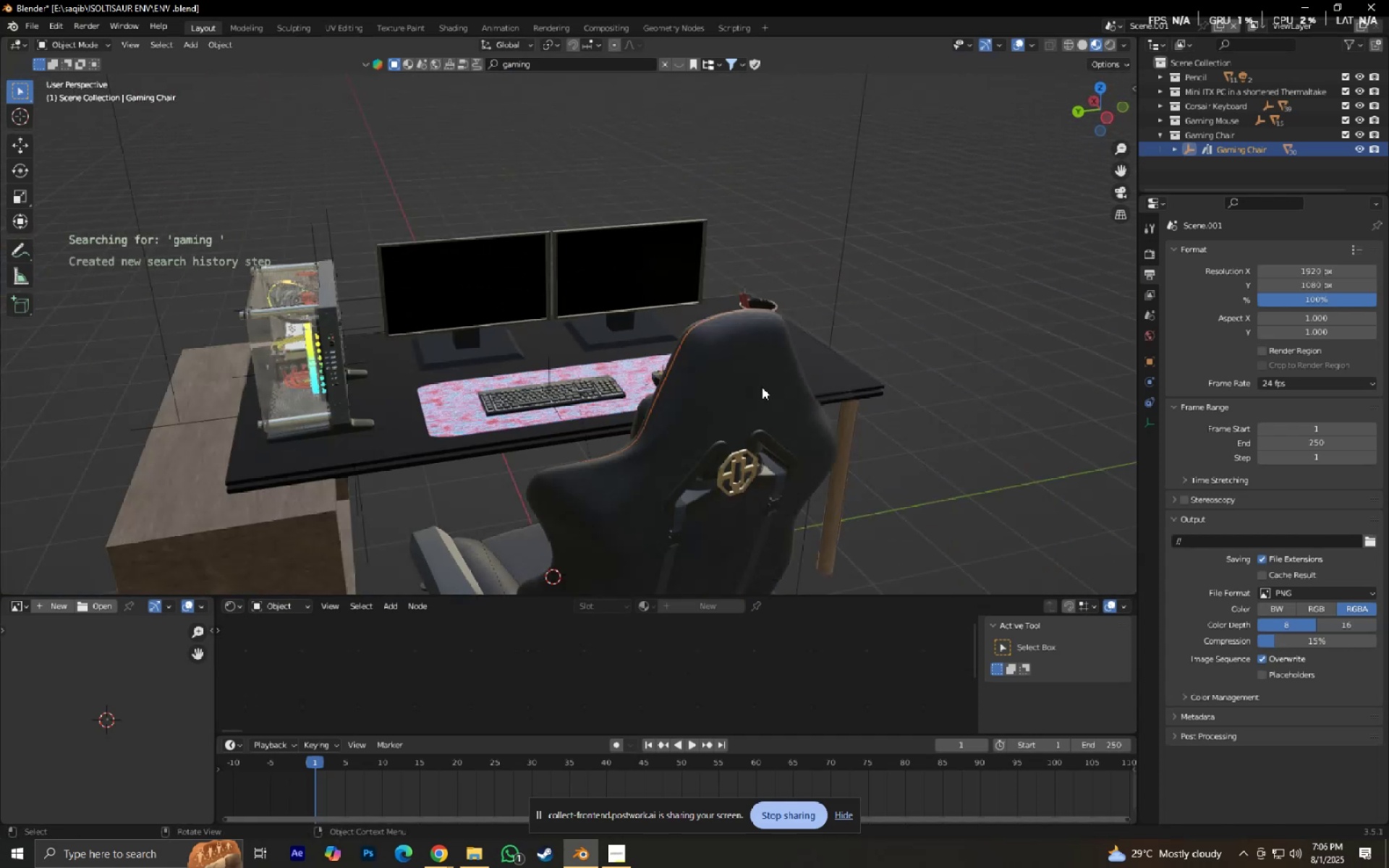 
key(Shift+ShiftLeft)
 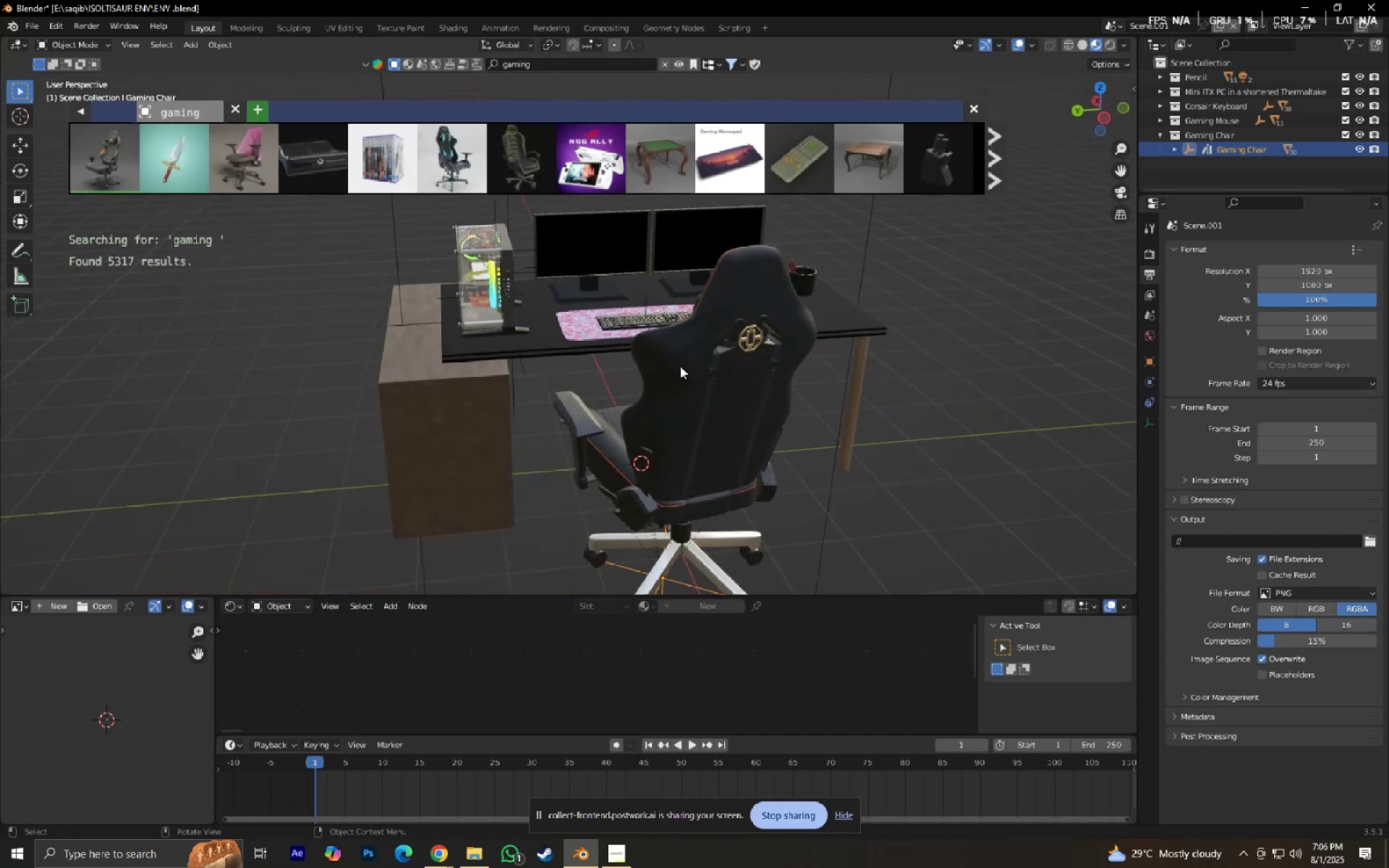 
hold_key(key=ShiftLeft, duration=0.33)
 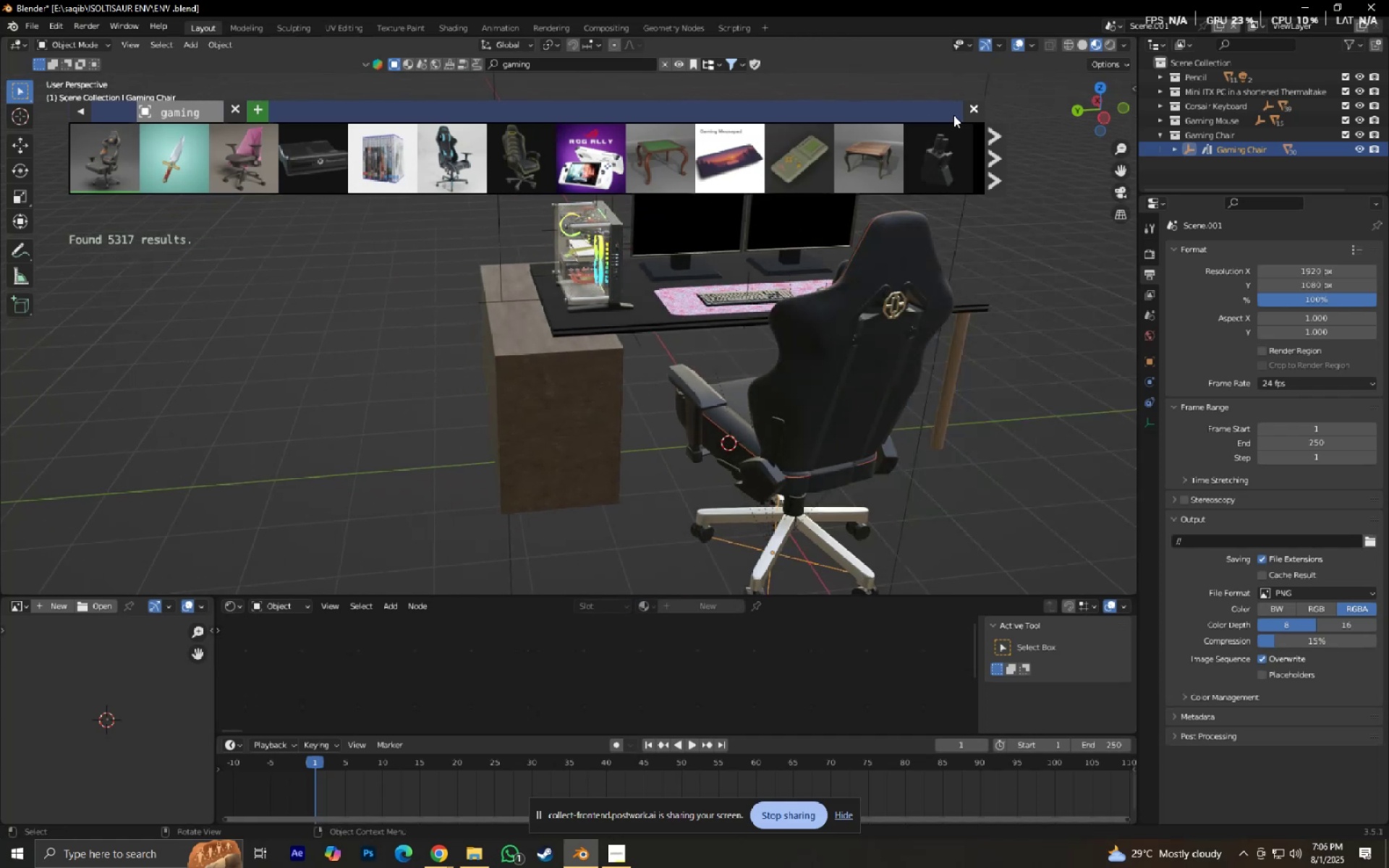 
left_click([967, 108])
 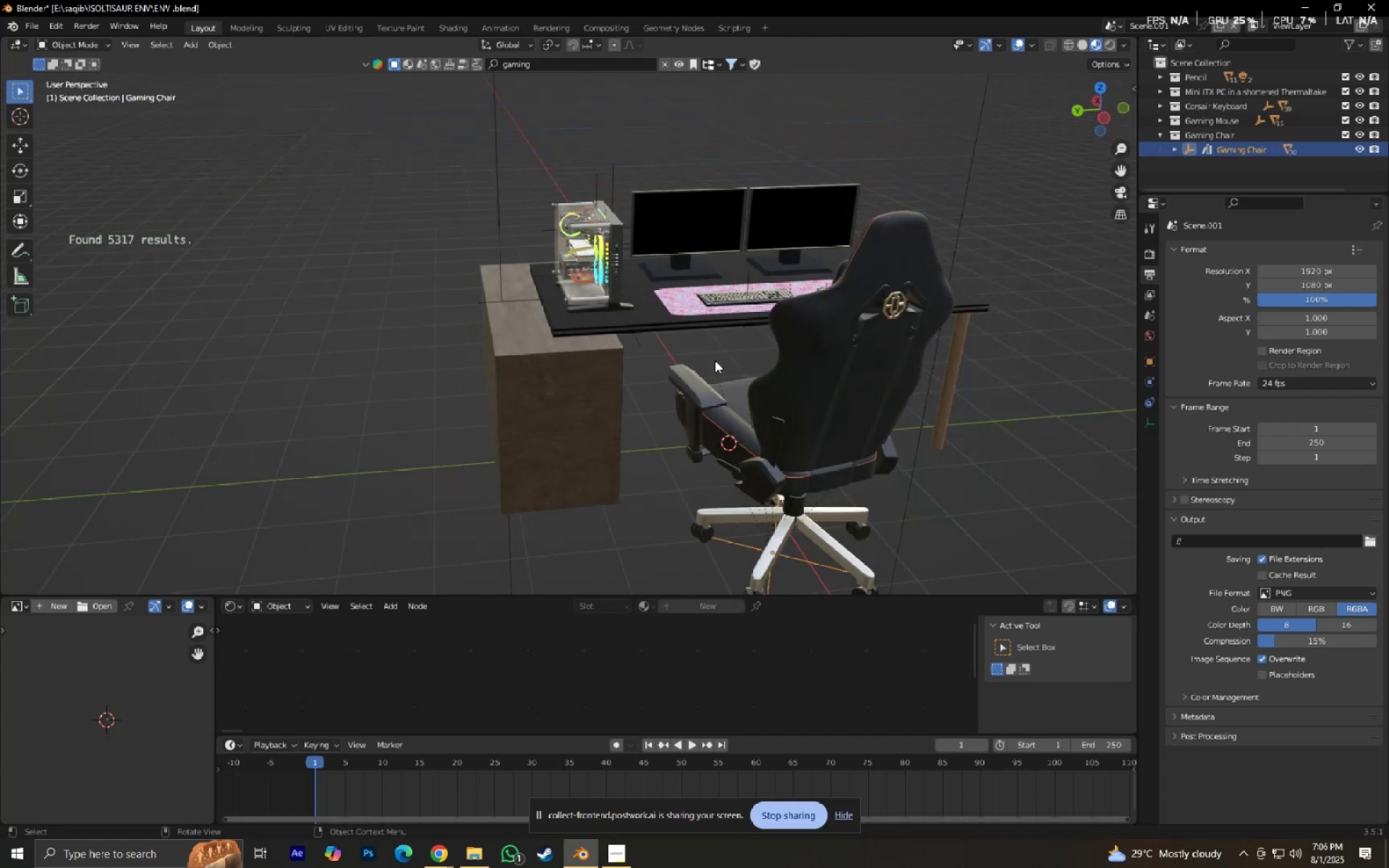 
scroll: coordinate [623, 417], scroll_direction: up, amount: 4.0
 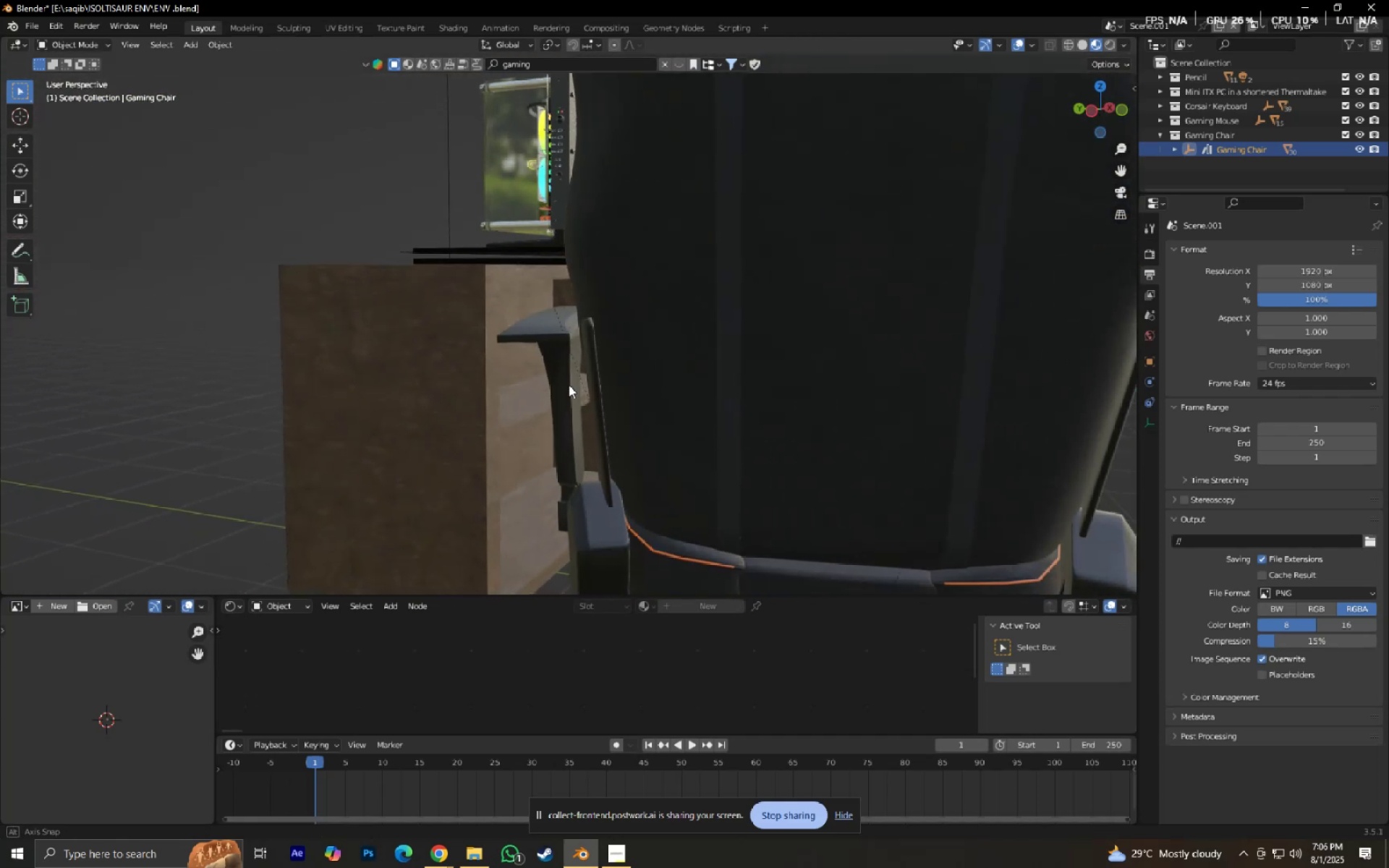 
wait(5.66)
 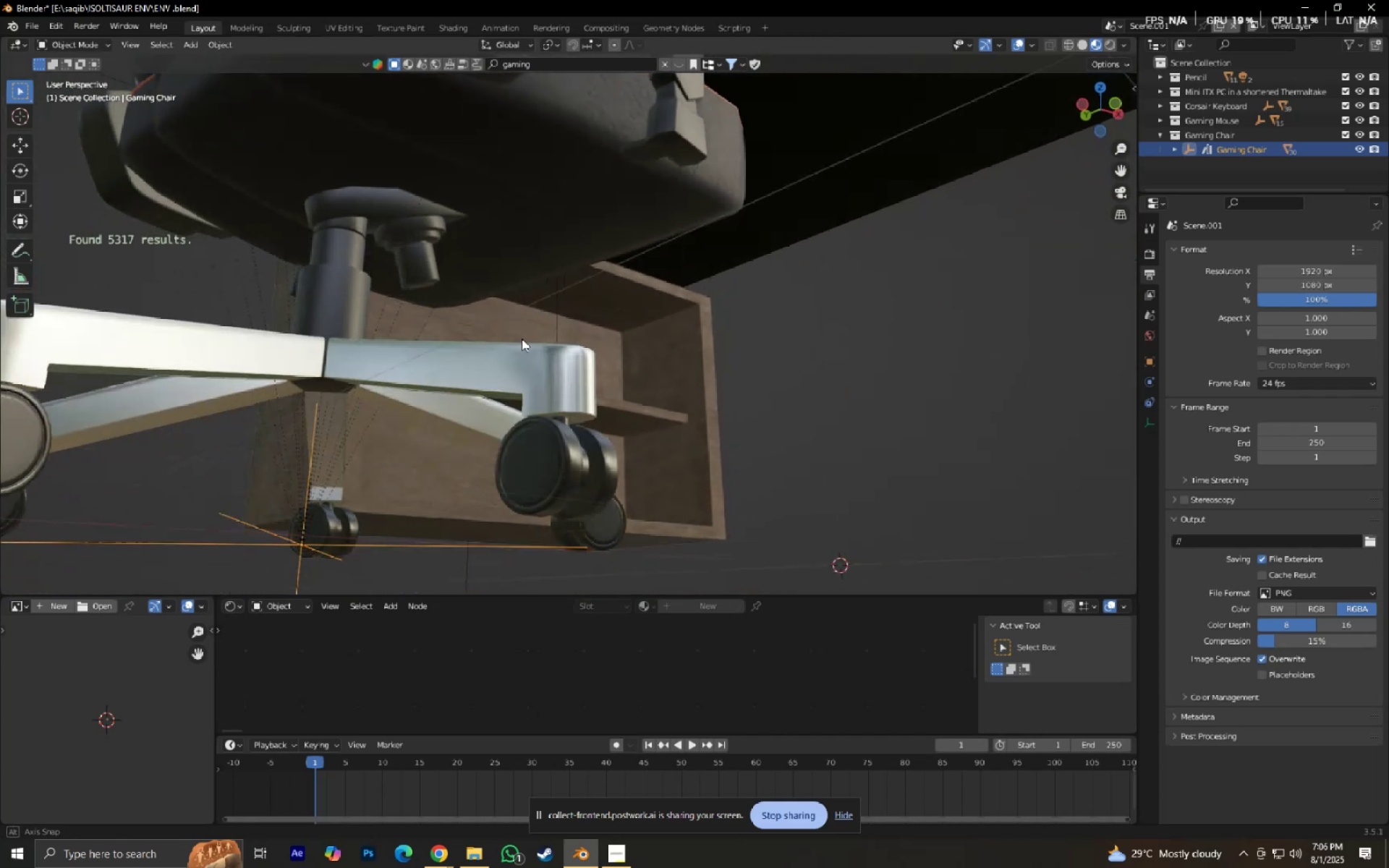 
scroll: coordinate [543, 420], scroll_direction: down, amount: 3.0
 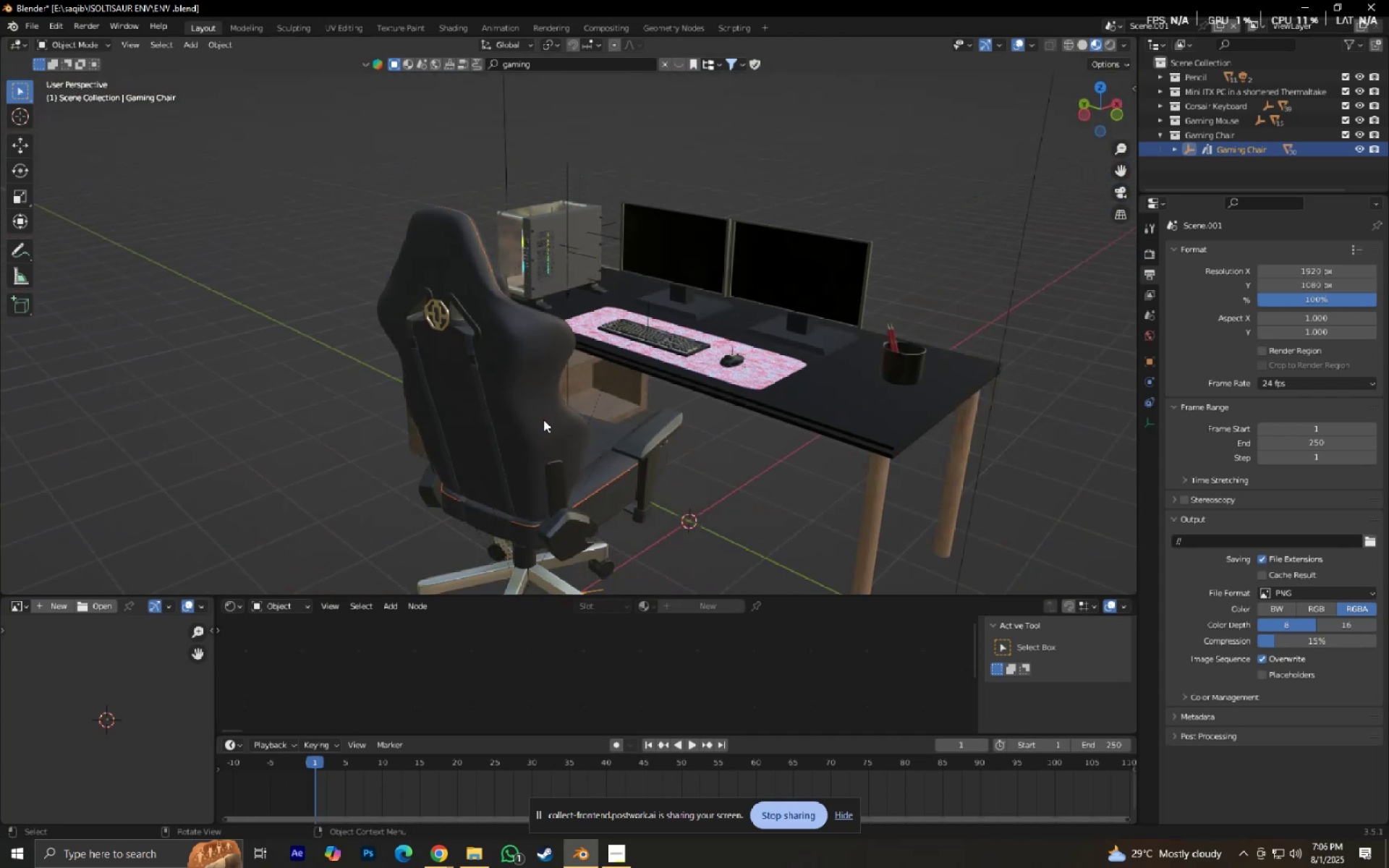 
hold_key(key=ShiftLeft, duration=0.39)
 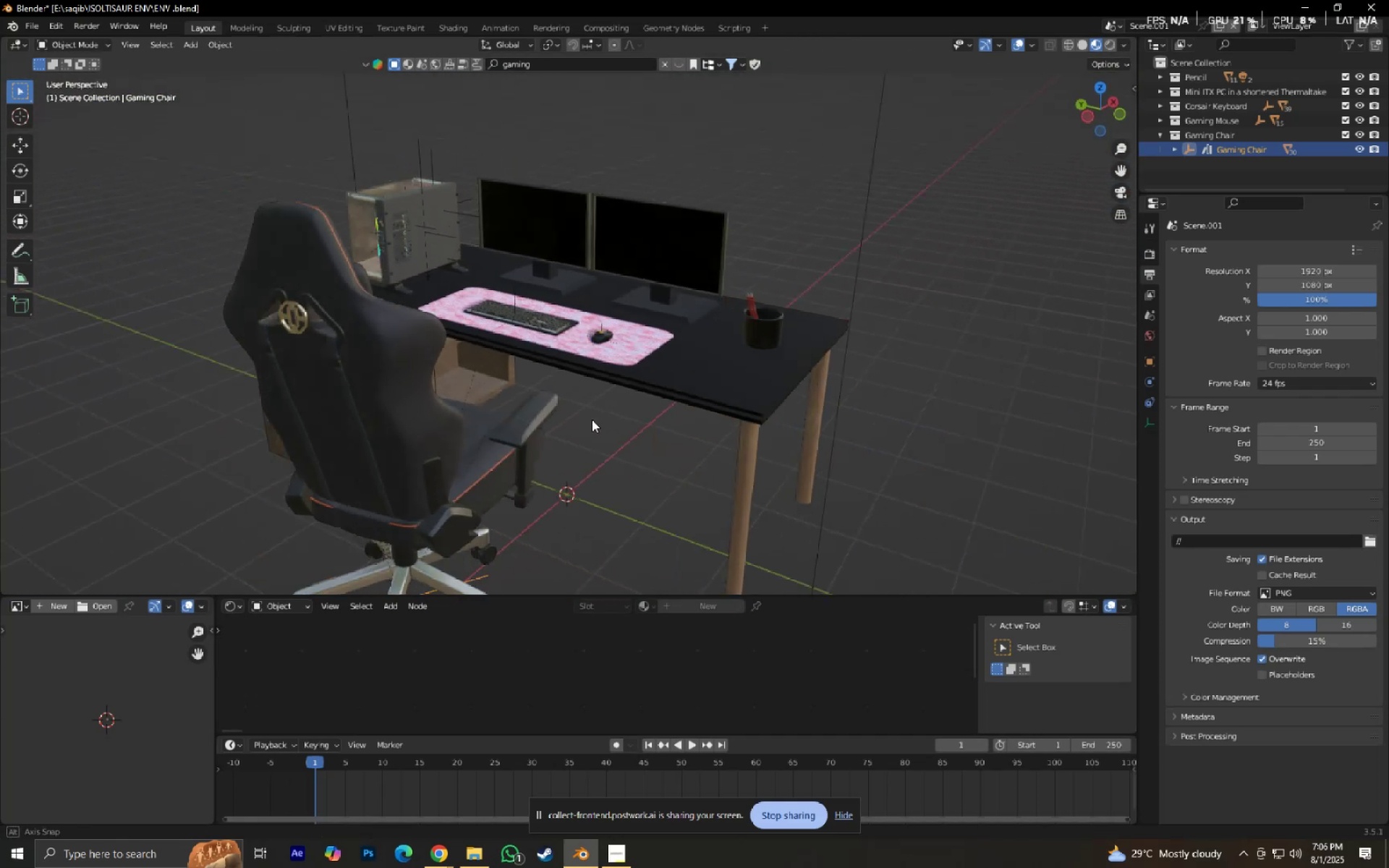 
hold_key(key=ShiftLeft, duration=0.42)
 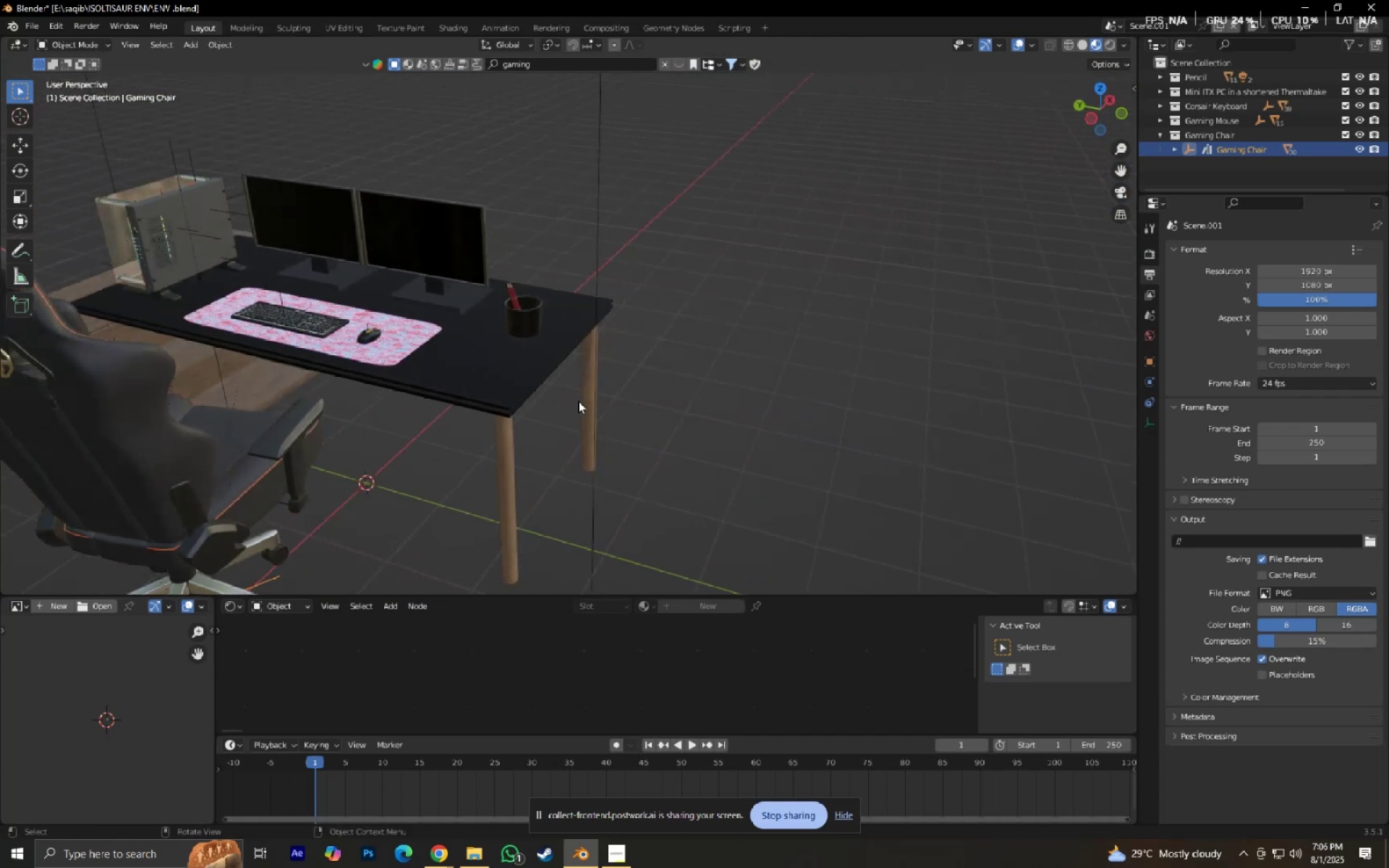 
scroll: coordinate [578, 404], scroll_direction: up, amount: 2.0
 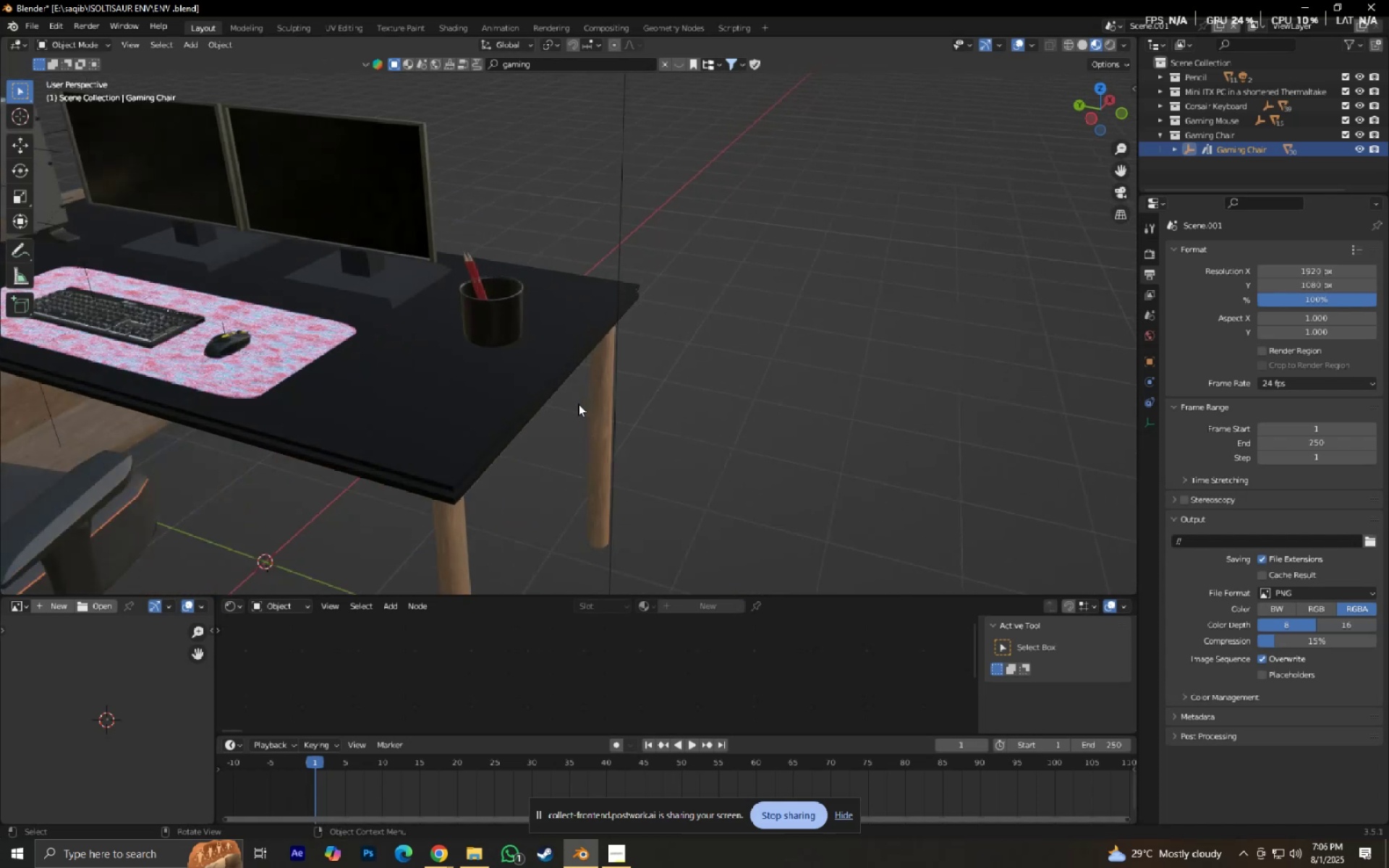 
hold_key(key=ShiftLeft, duration=0.34)
 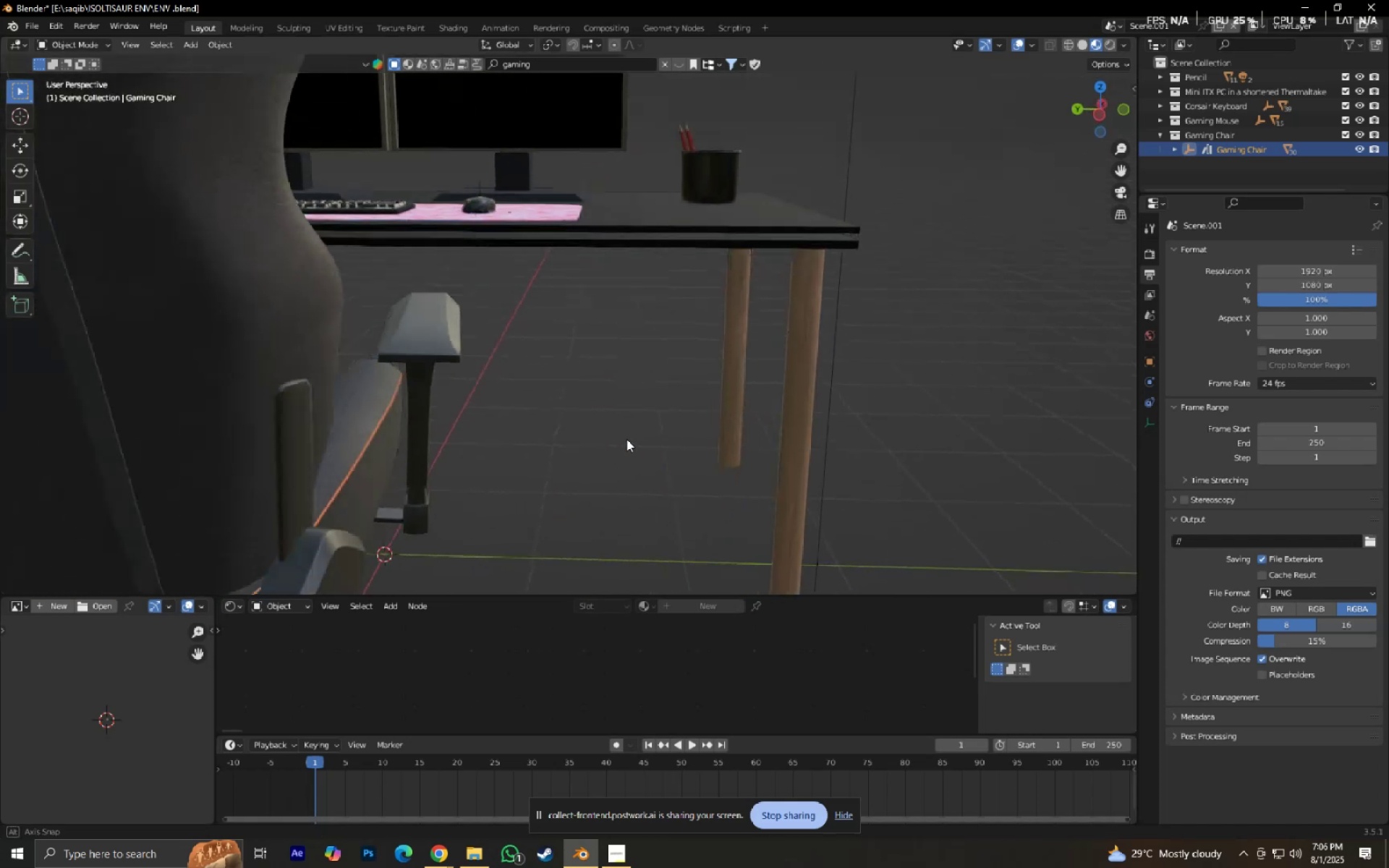 
hold_key(key=ShiftLeft, duration=0.72)
 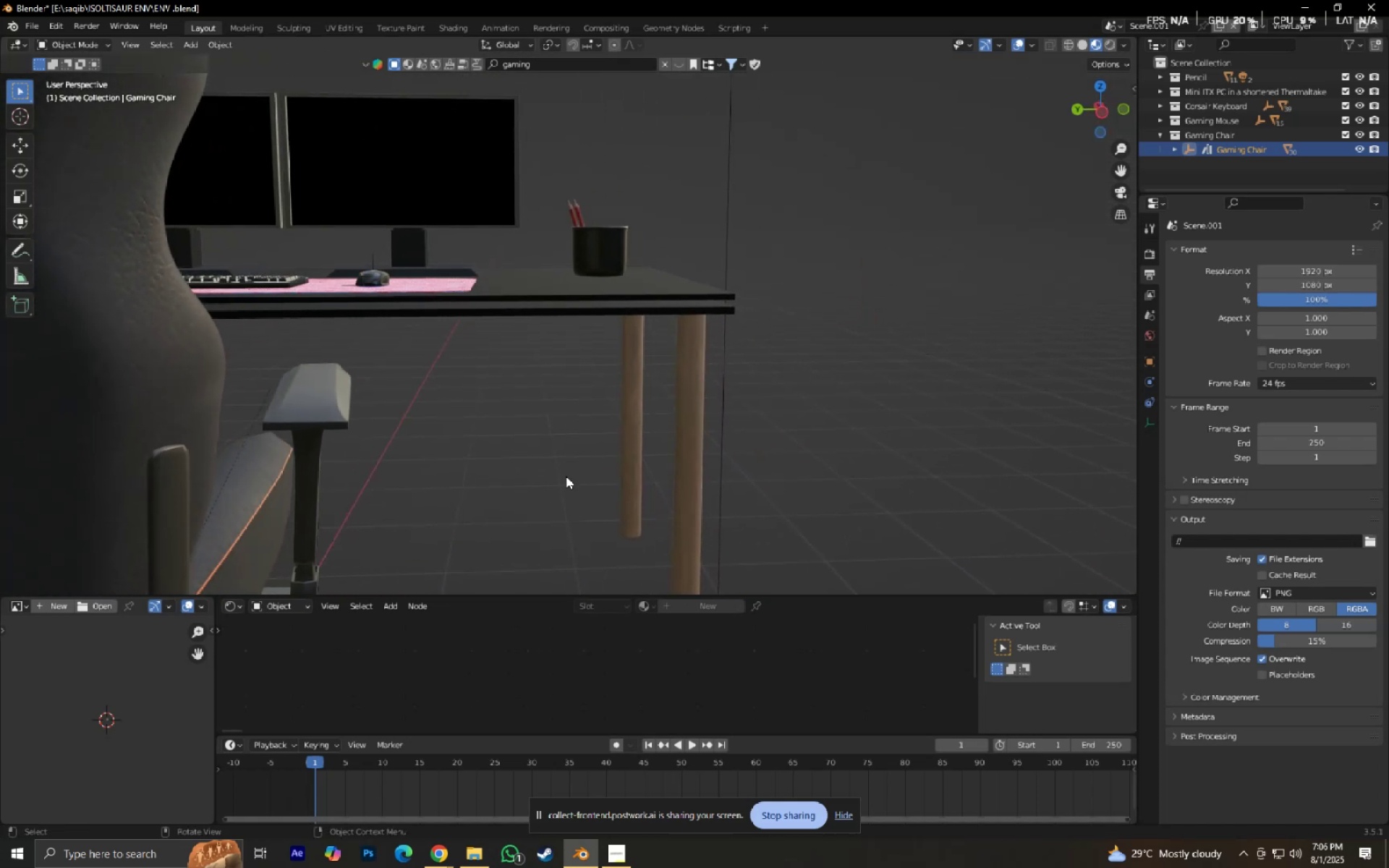 
hold_key(key=ShiftLeft, duration=0.54)
 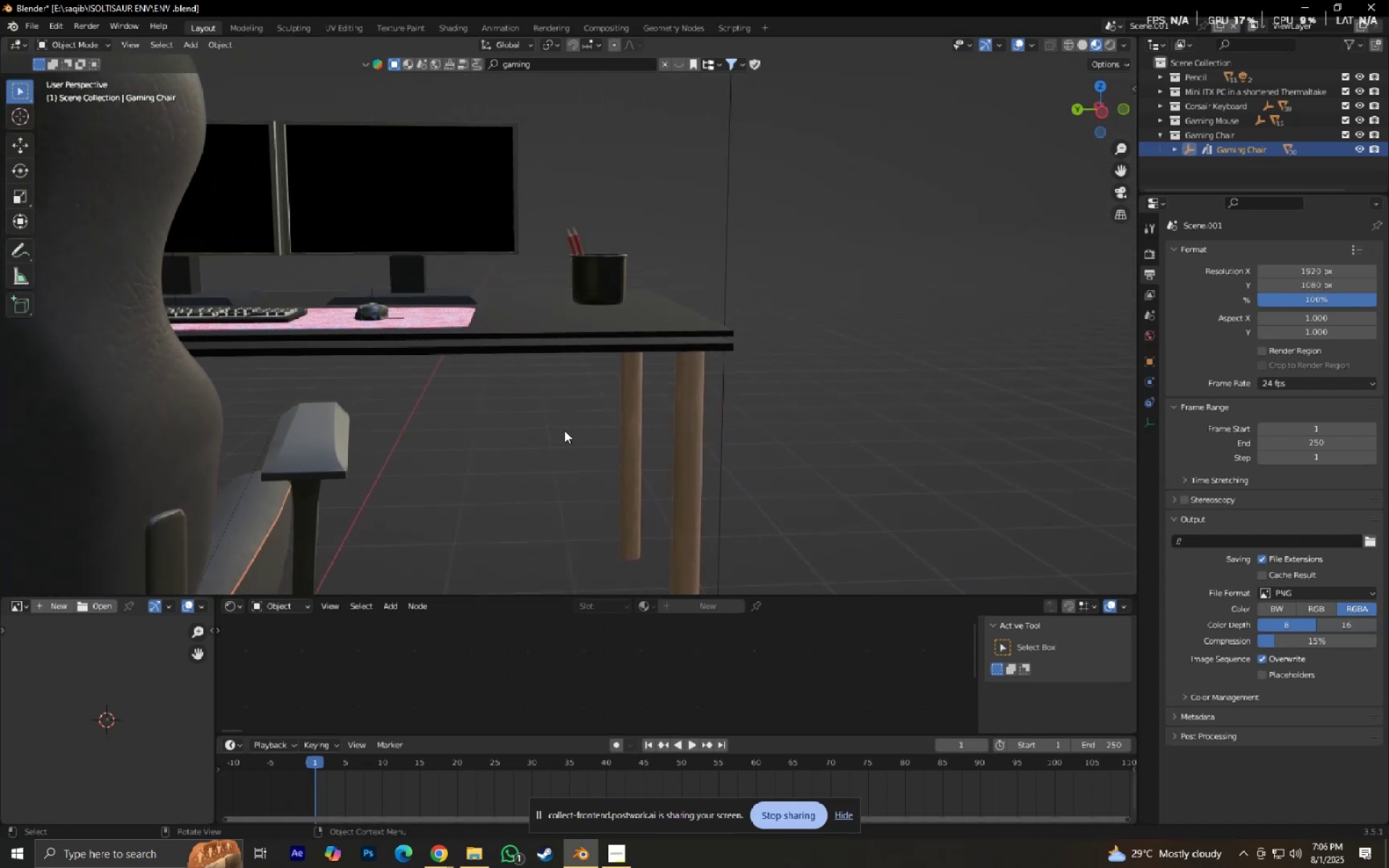 
scroll: coordinate [564, 435], scroll_direction: up, amount: 2.0
 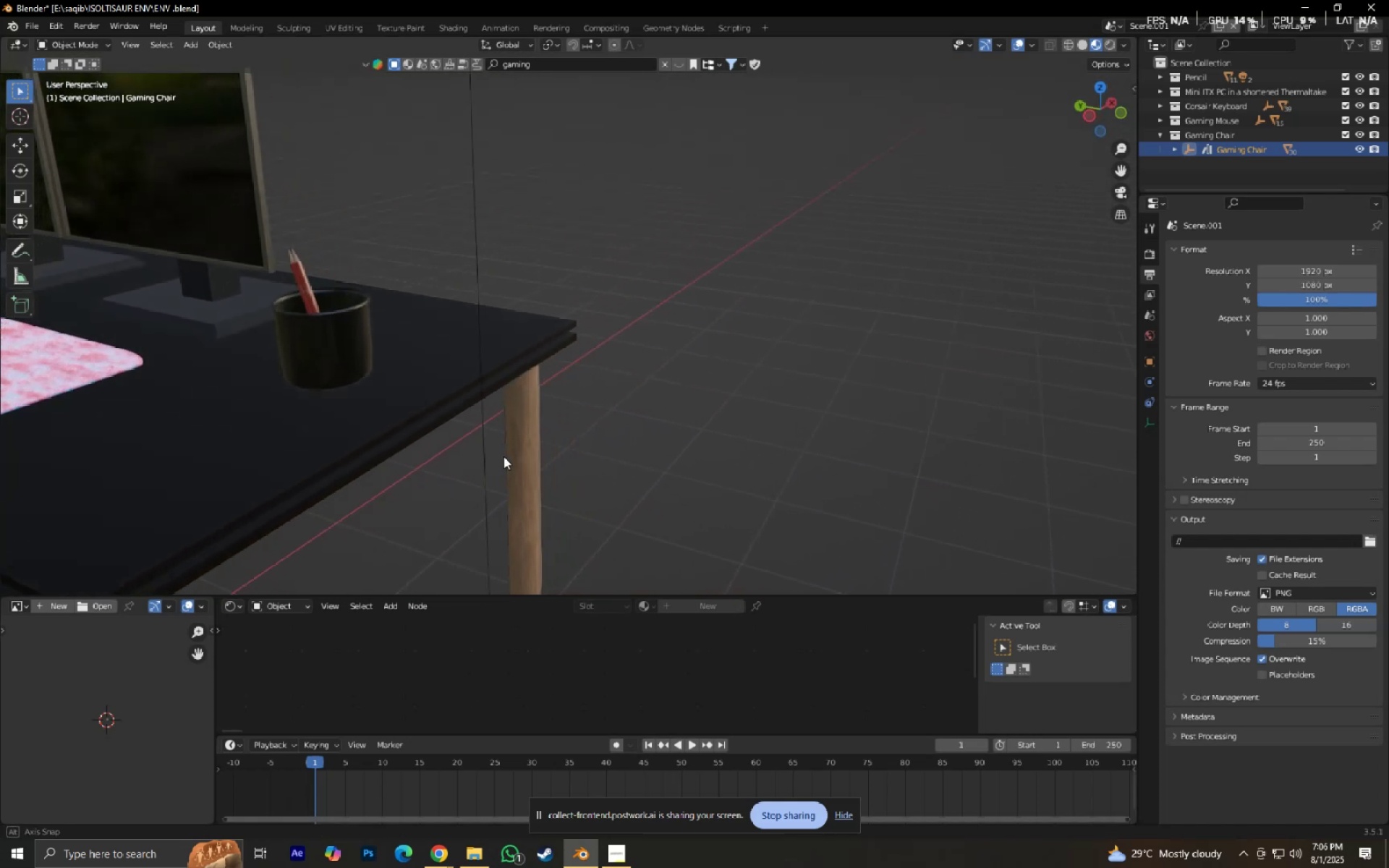 
hold_key(key=ShiftLeft, duration=1.53)
 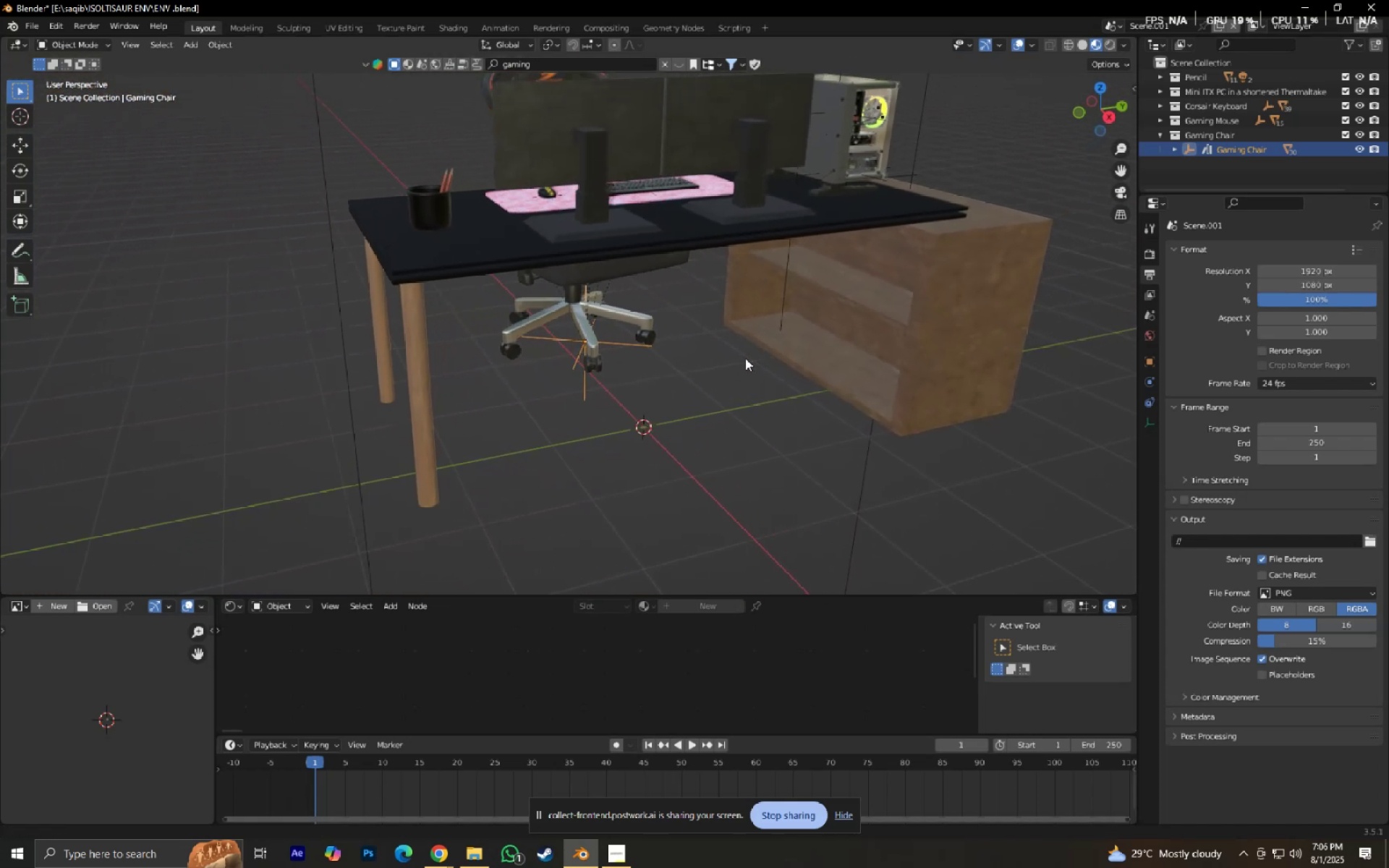 
hold_key(key=ShiftLeft, duration=1.01)
 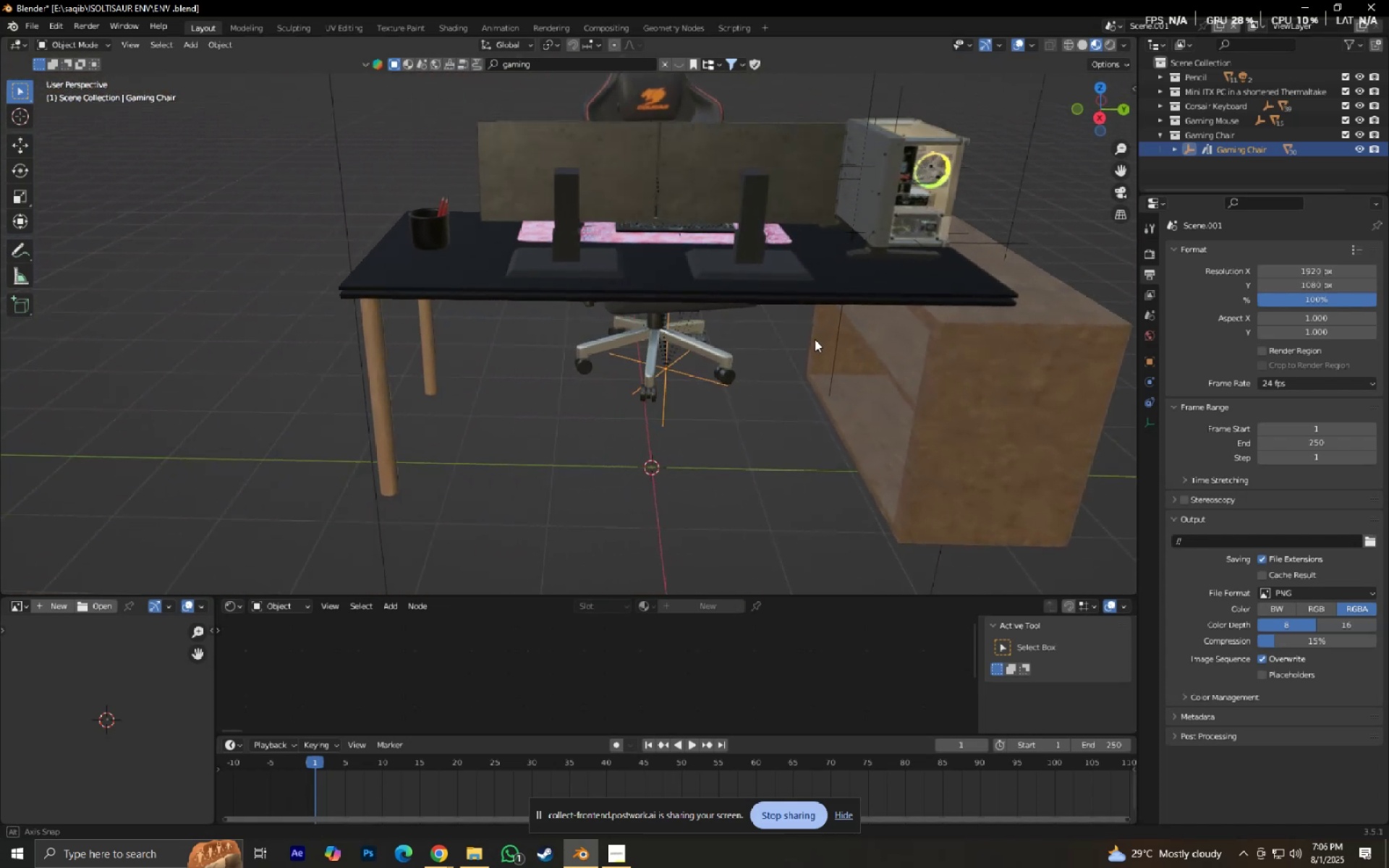 
hold_key(key=ShiftLeft, duration=0.97)
 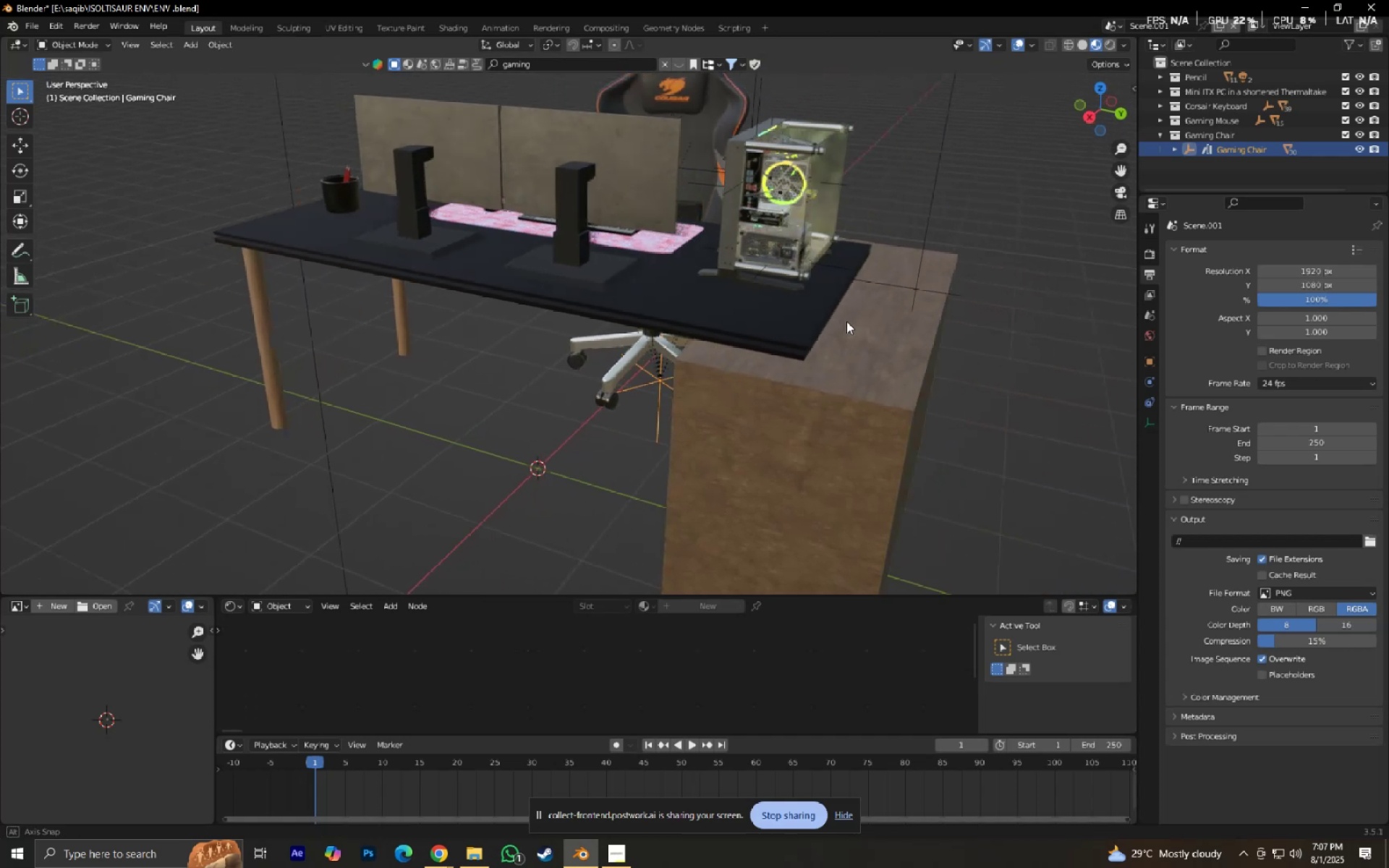 
hold_key(key=ShiftLeft, duration=1.14)
 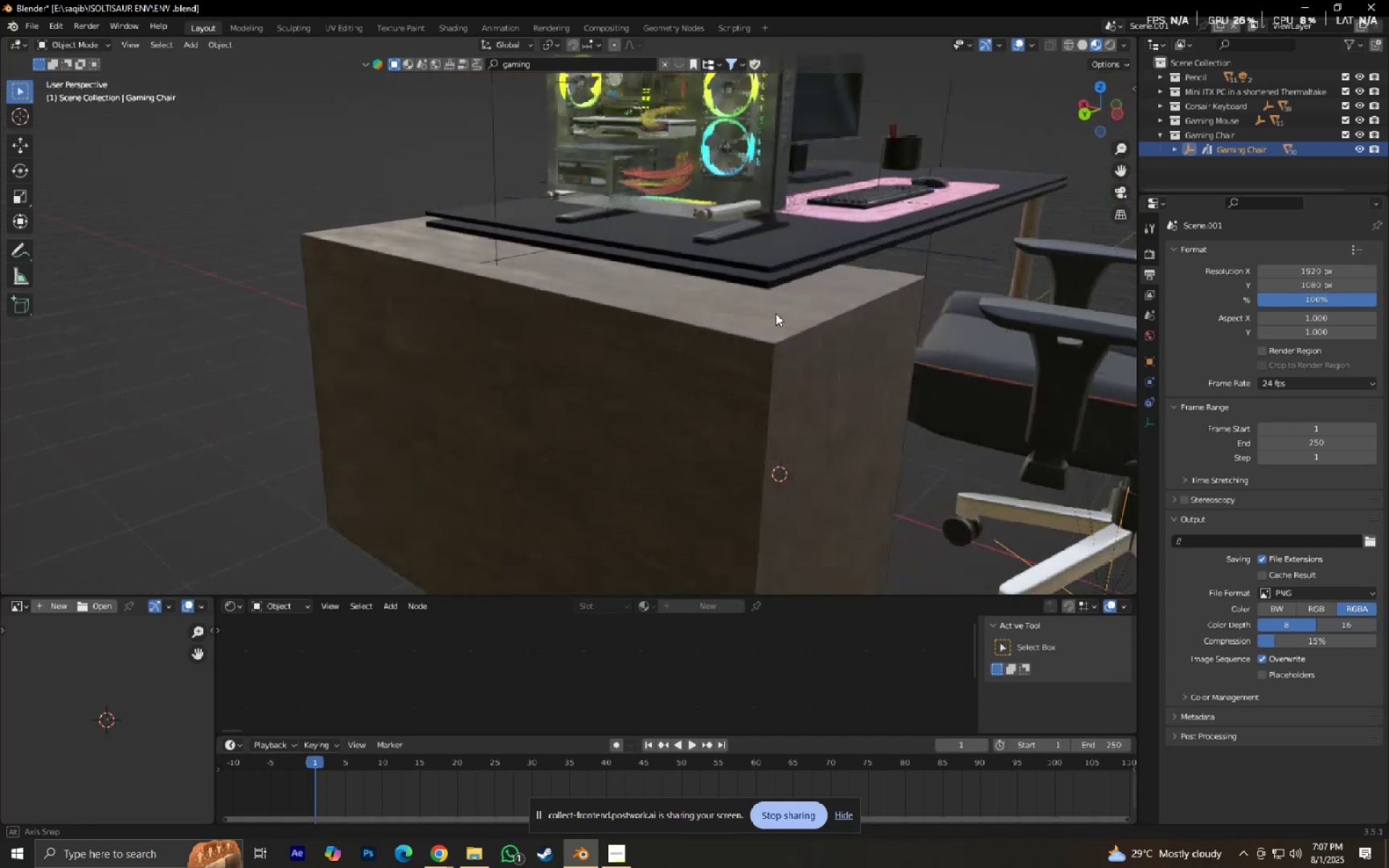 
scroll: coordinate [760, 310], scroll_direction: down, amount: 2.0
 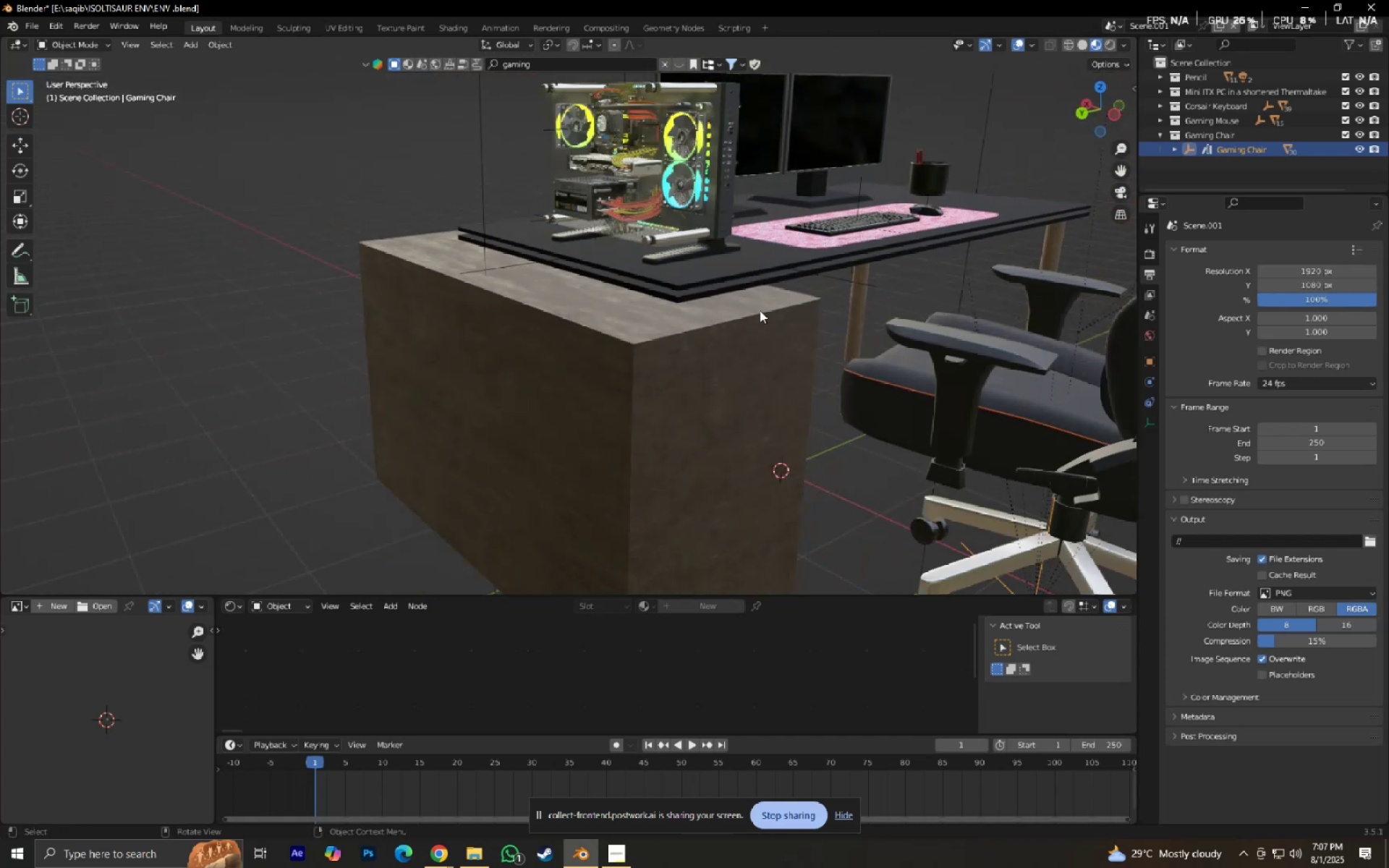 
hold_key(key=ShiftLeft, duration=0.76)
 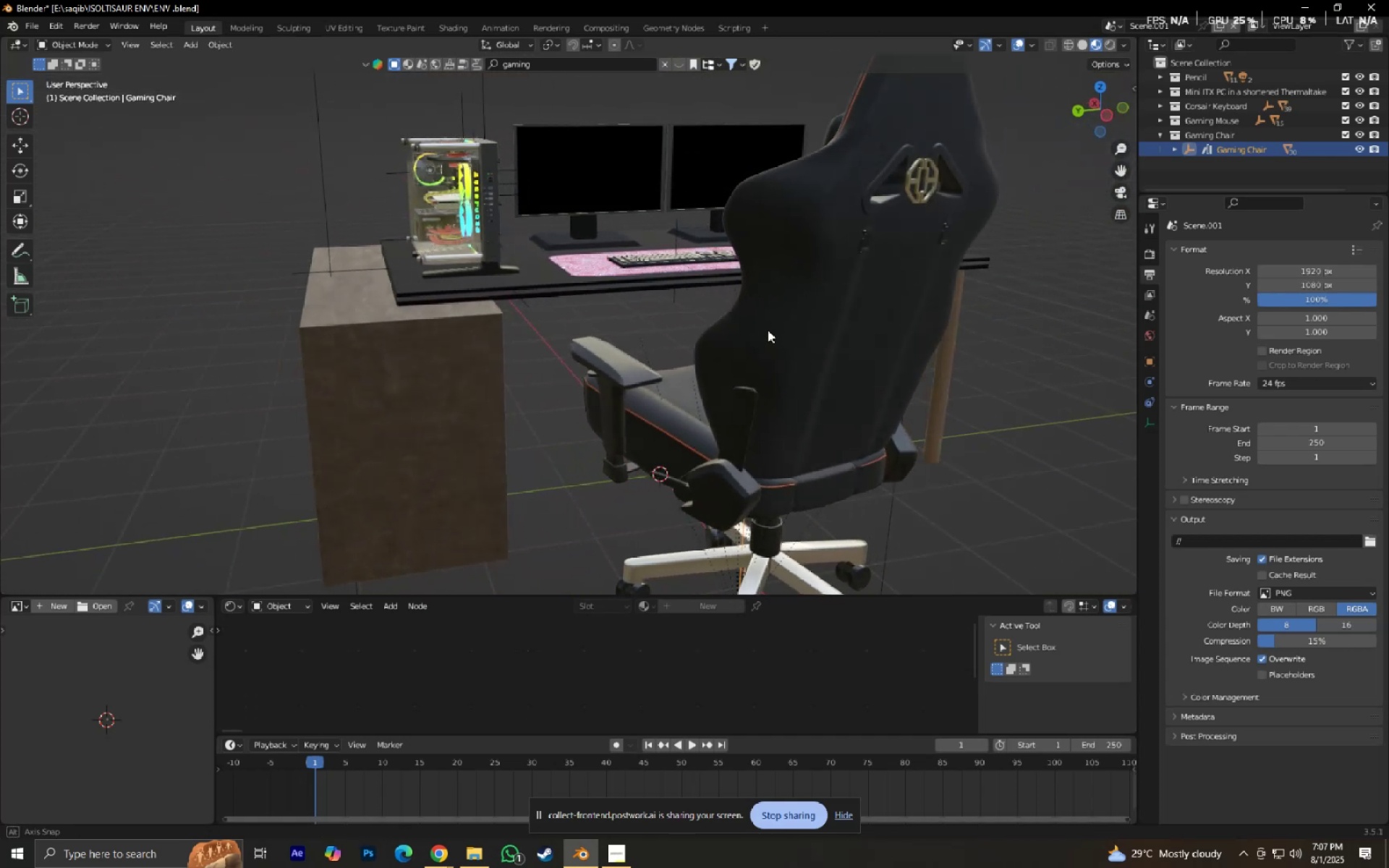 
key(Shift+ShiftLeft)
 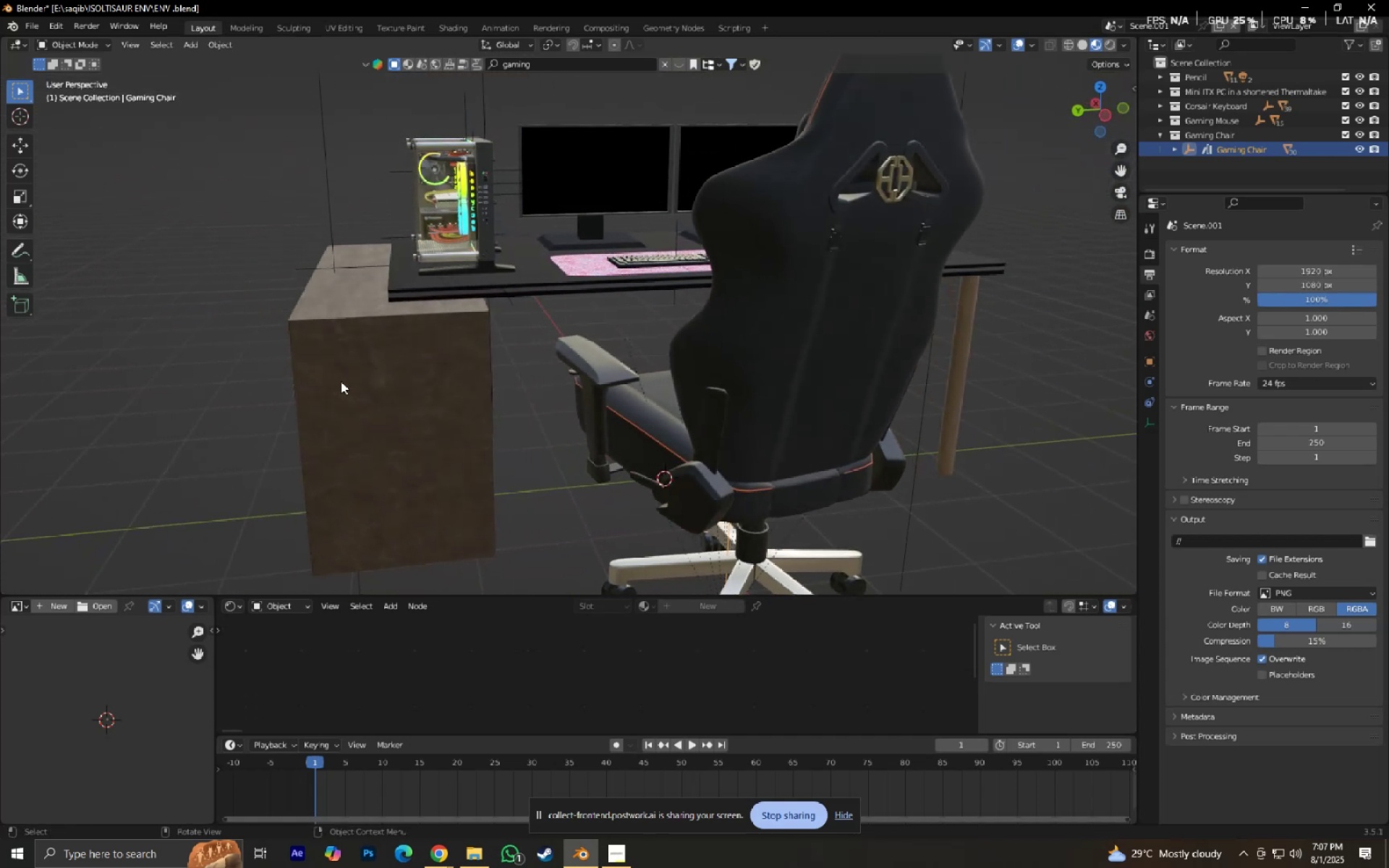 
left_click([342, 380])
 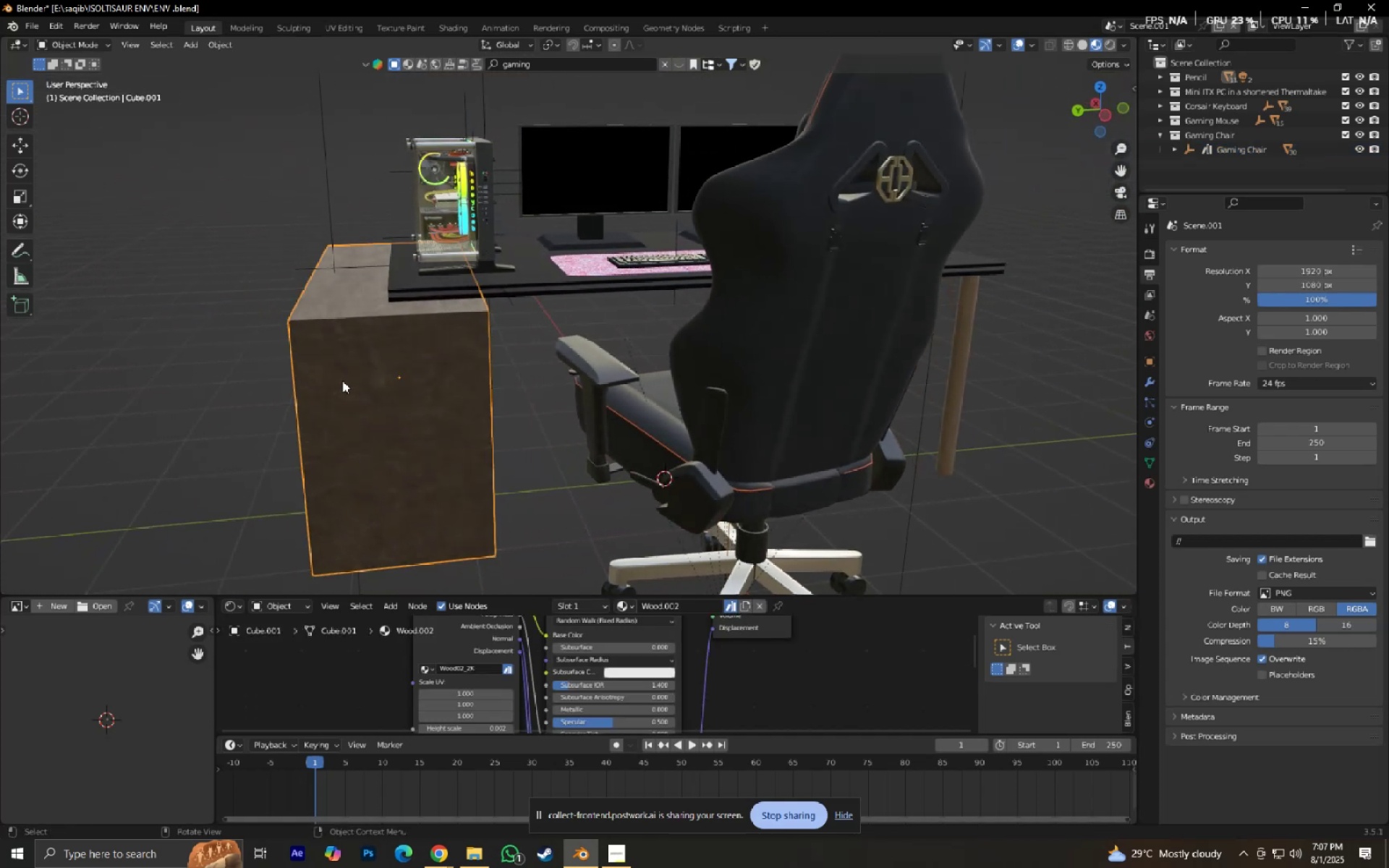 
key(Tab)
 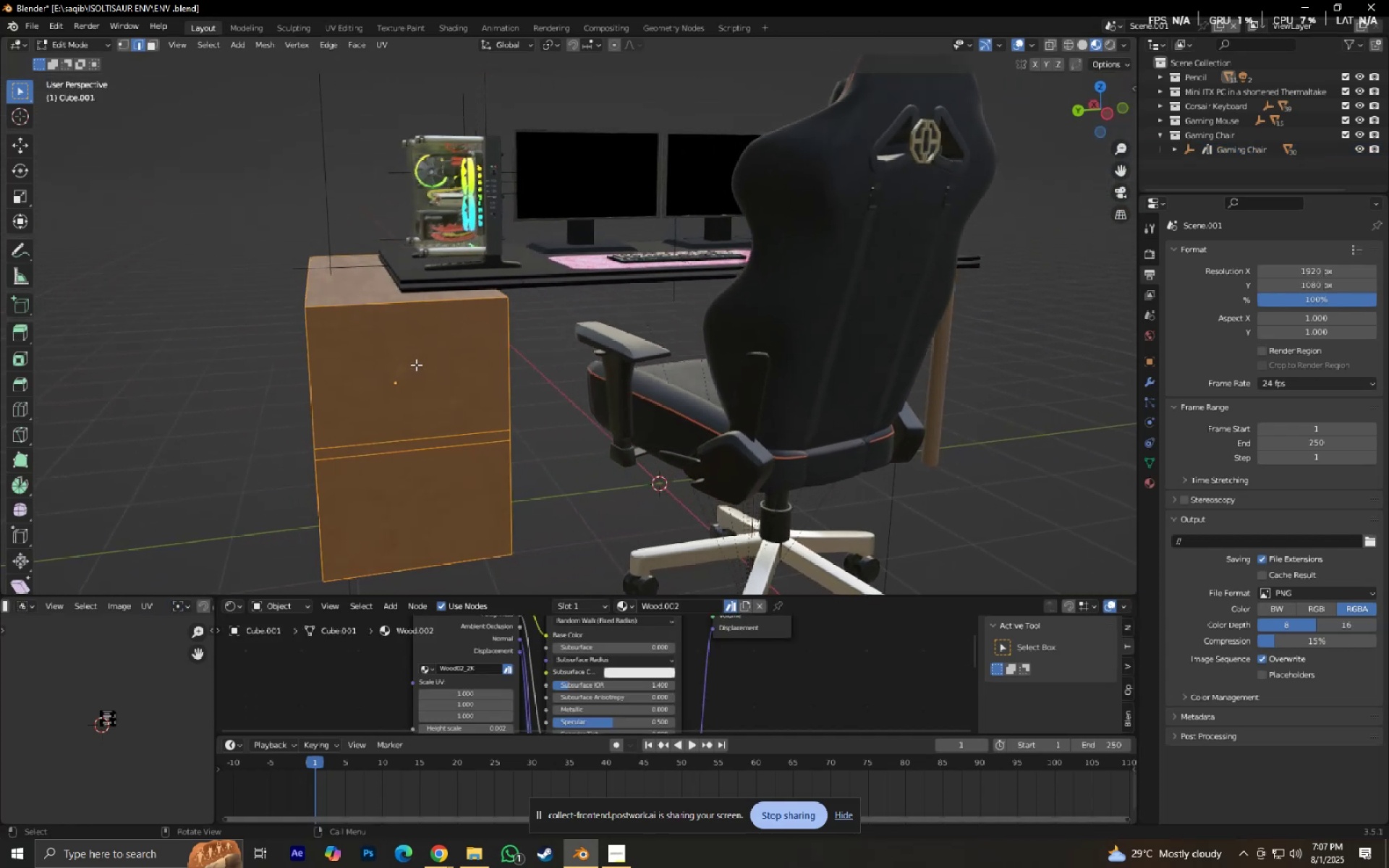 
scroll: coordinate [425, 463], scroll_direction: up, amount: 1.0
 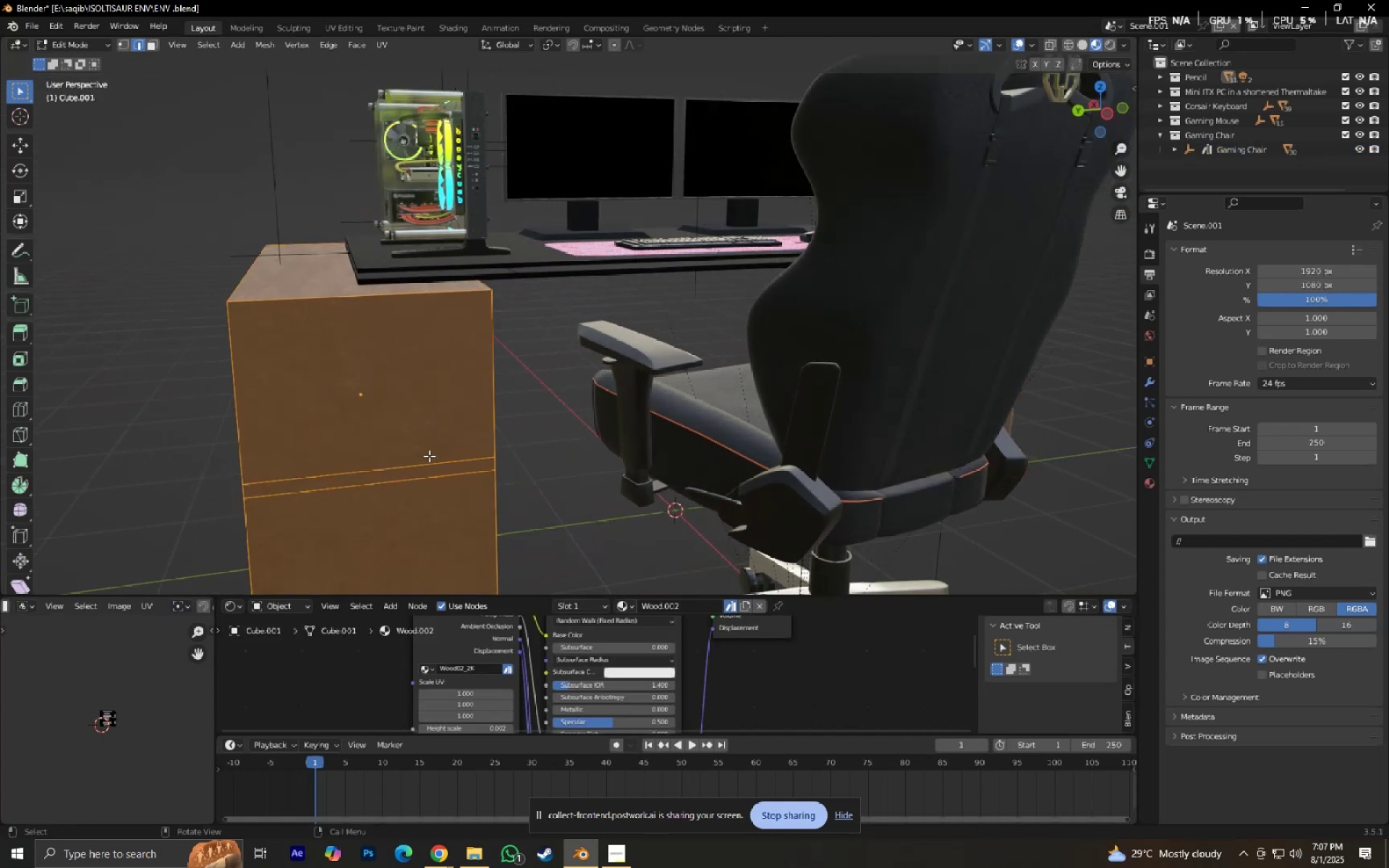 
hold_key(key=ShiftLeft, duration=0.47)
 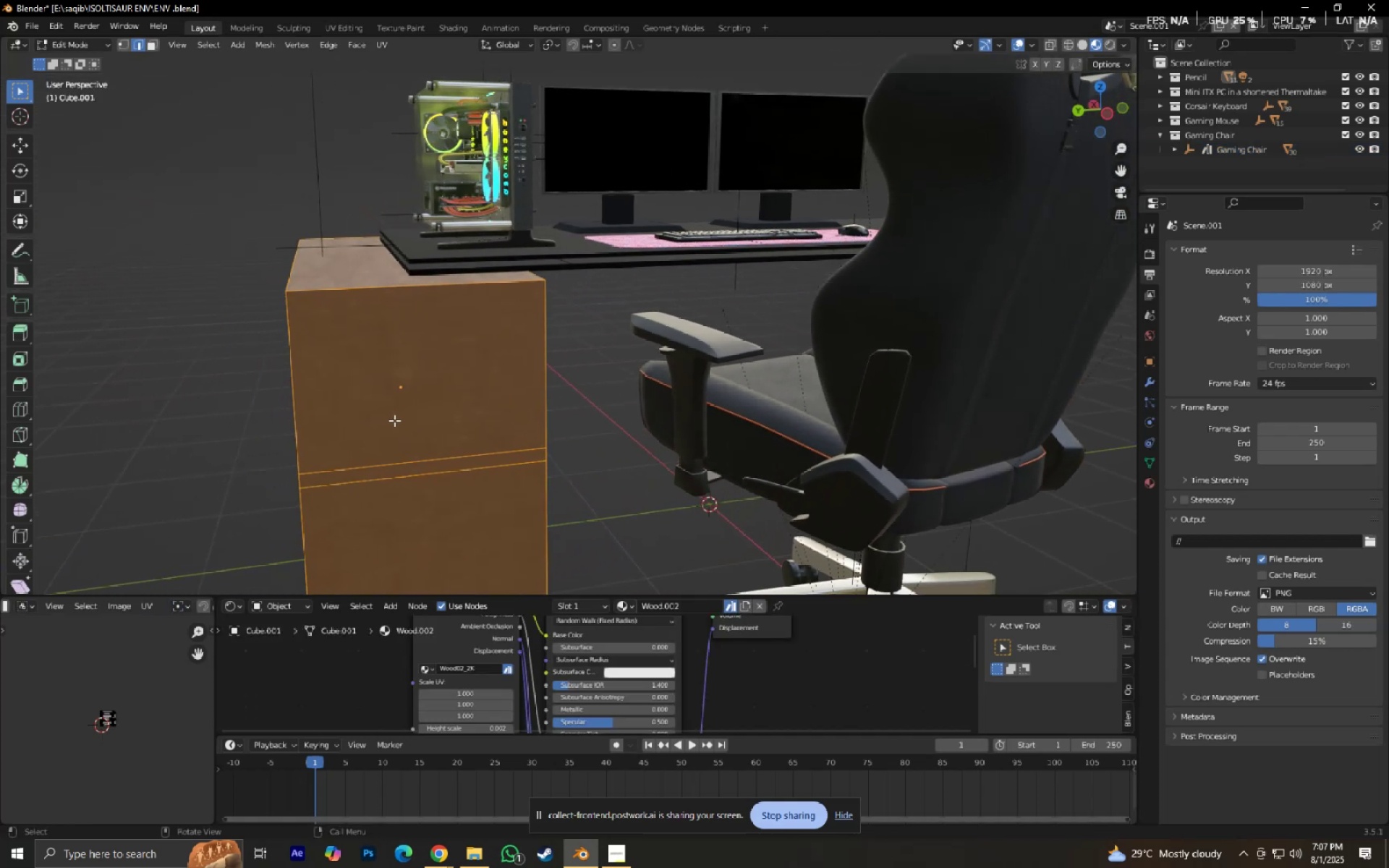 
key(Control+R)
 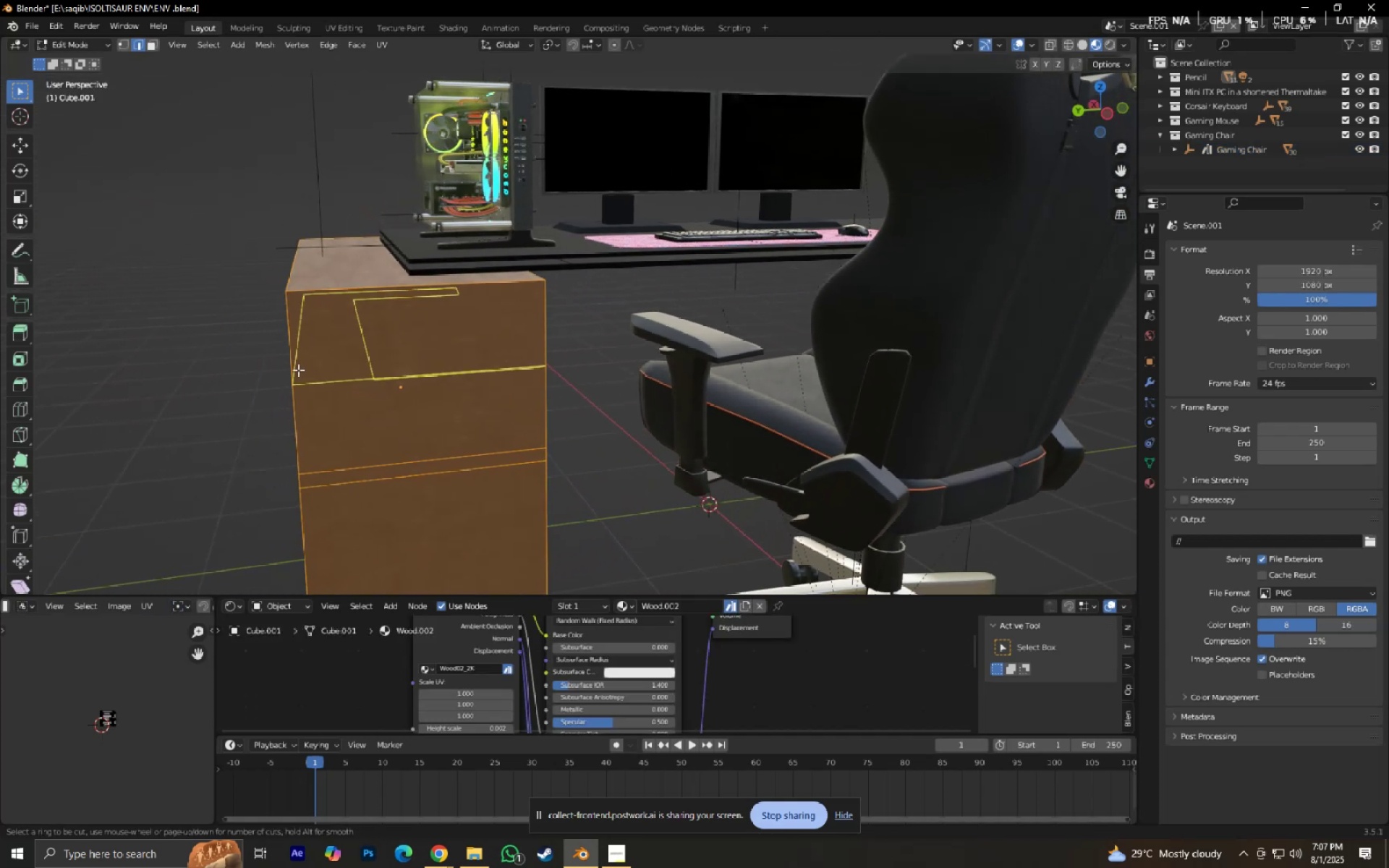 
left_click([298, 370])
 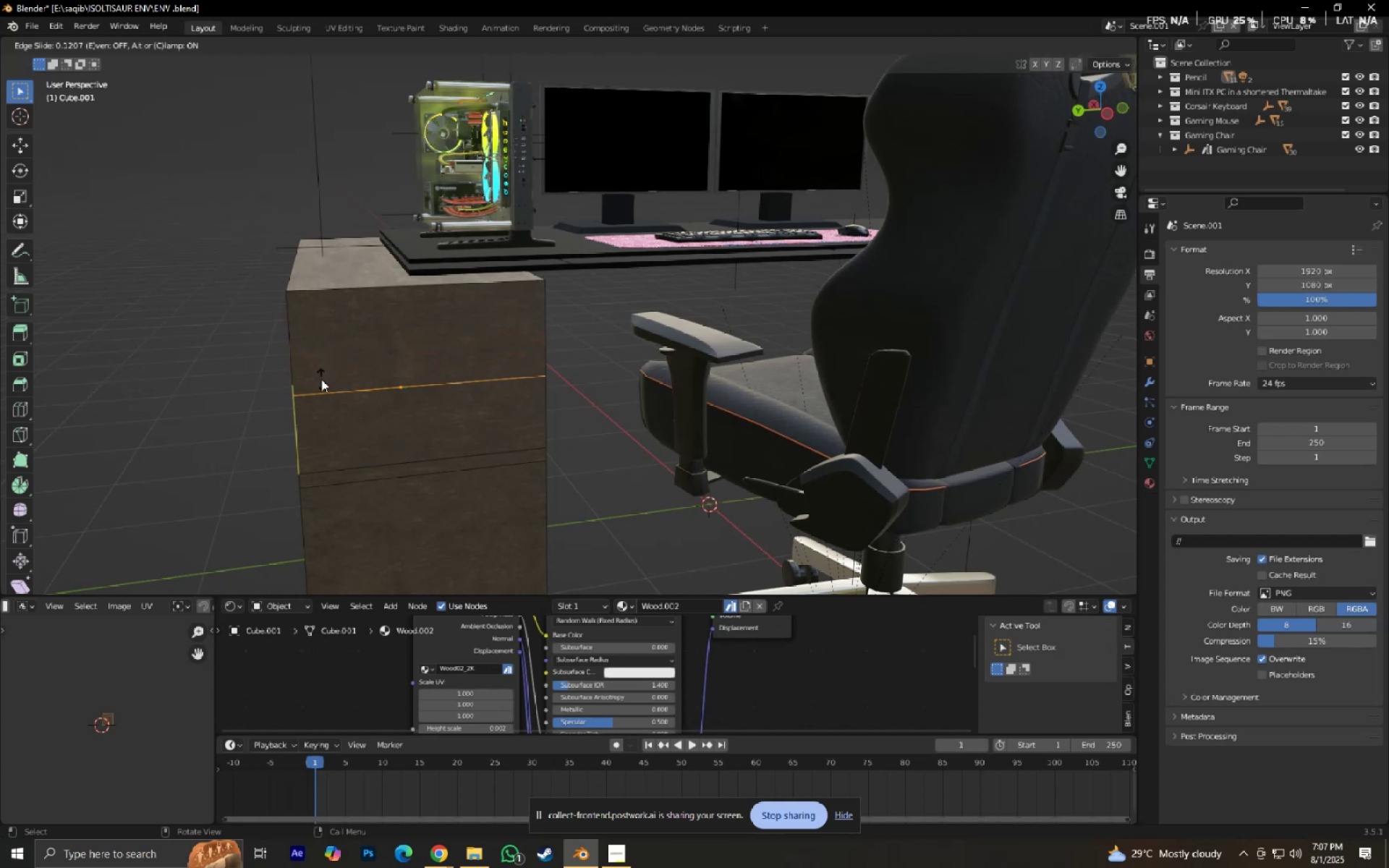 
hold_key(key=ShiftLeft, duration=0.92)
 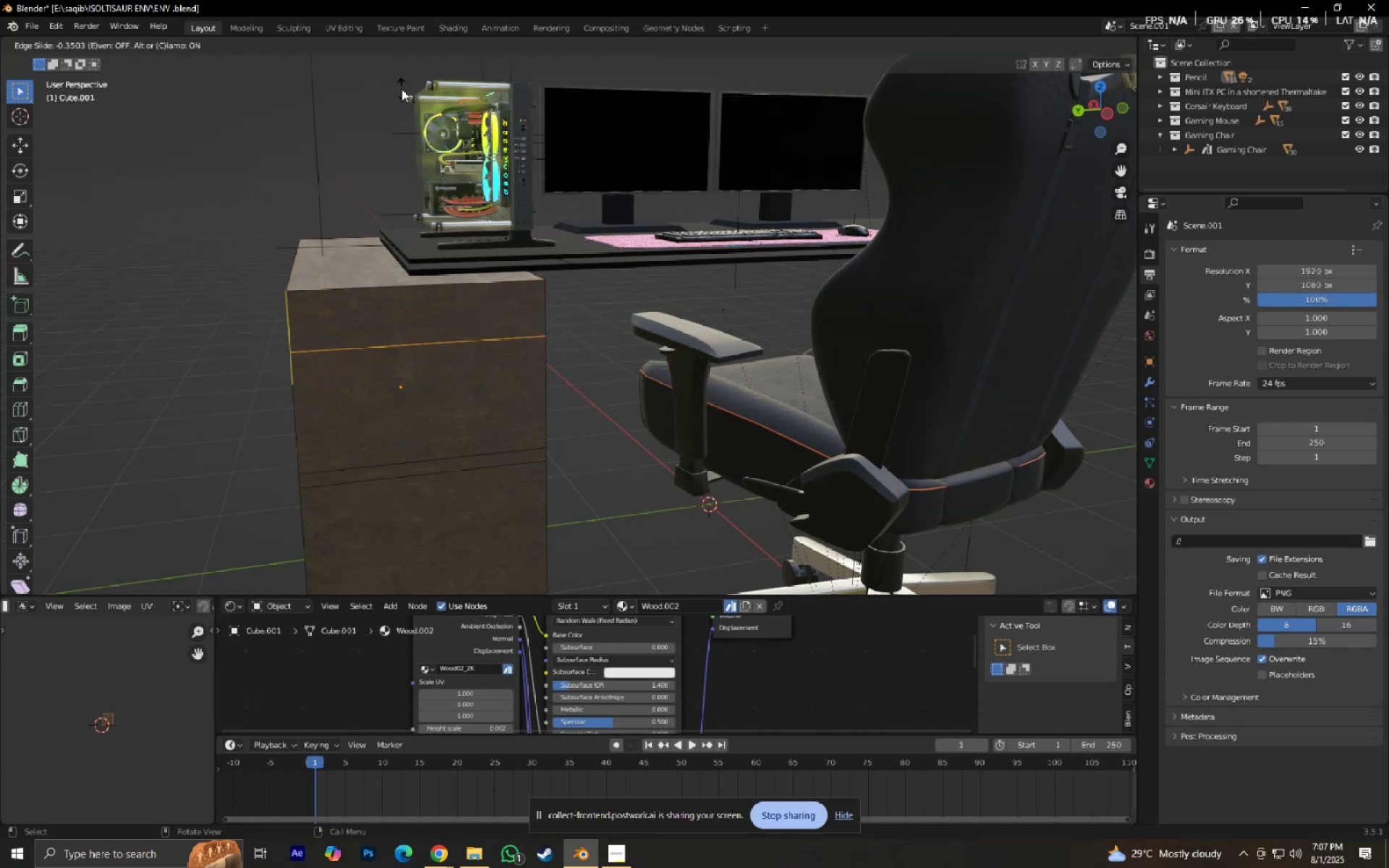 
right_click([404, 90])
 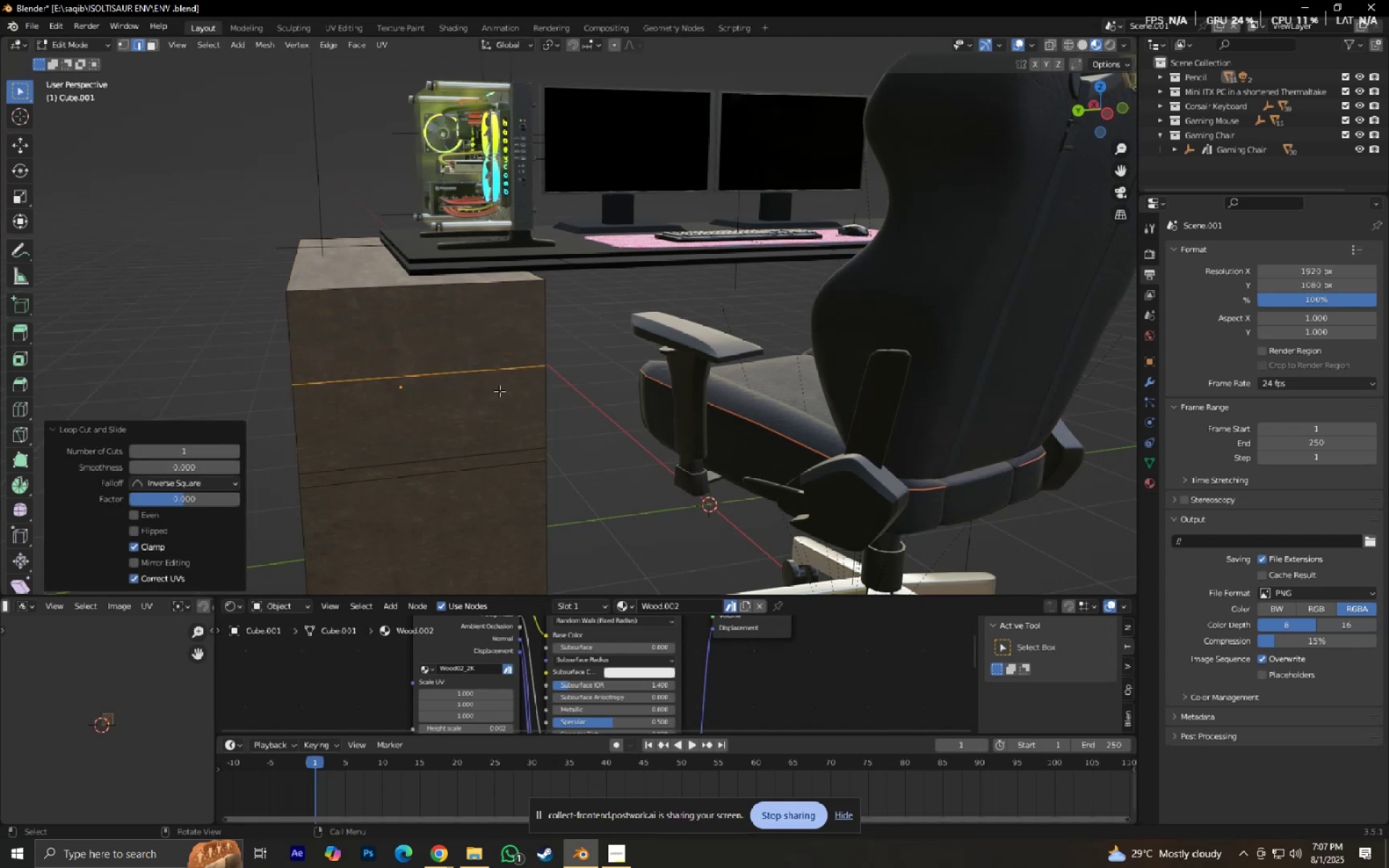 
key(Control+X)
 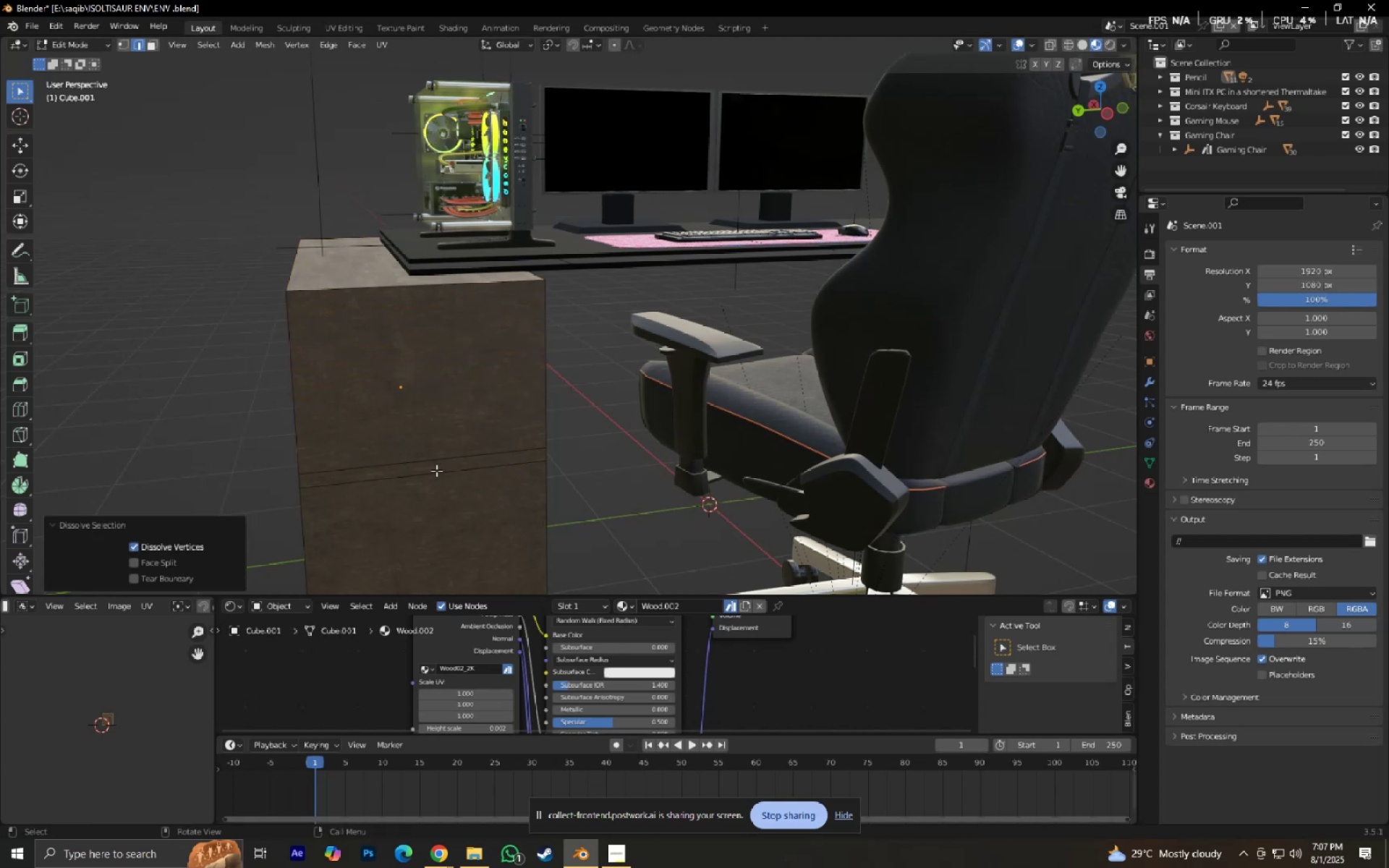 
left_click([436, 470])
 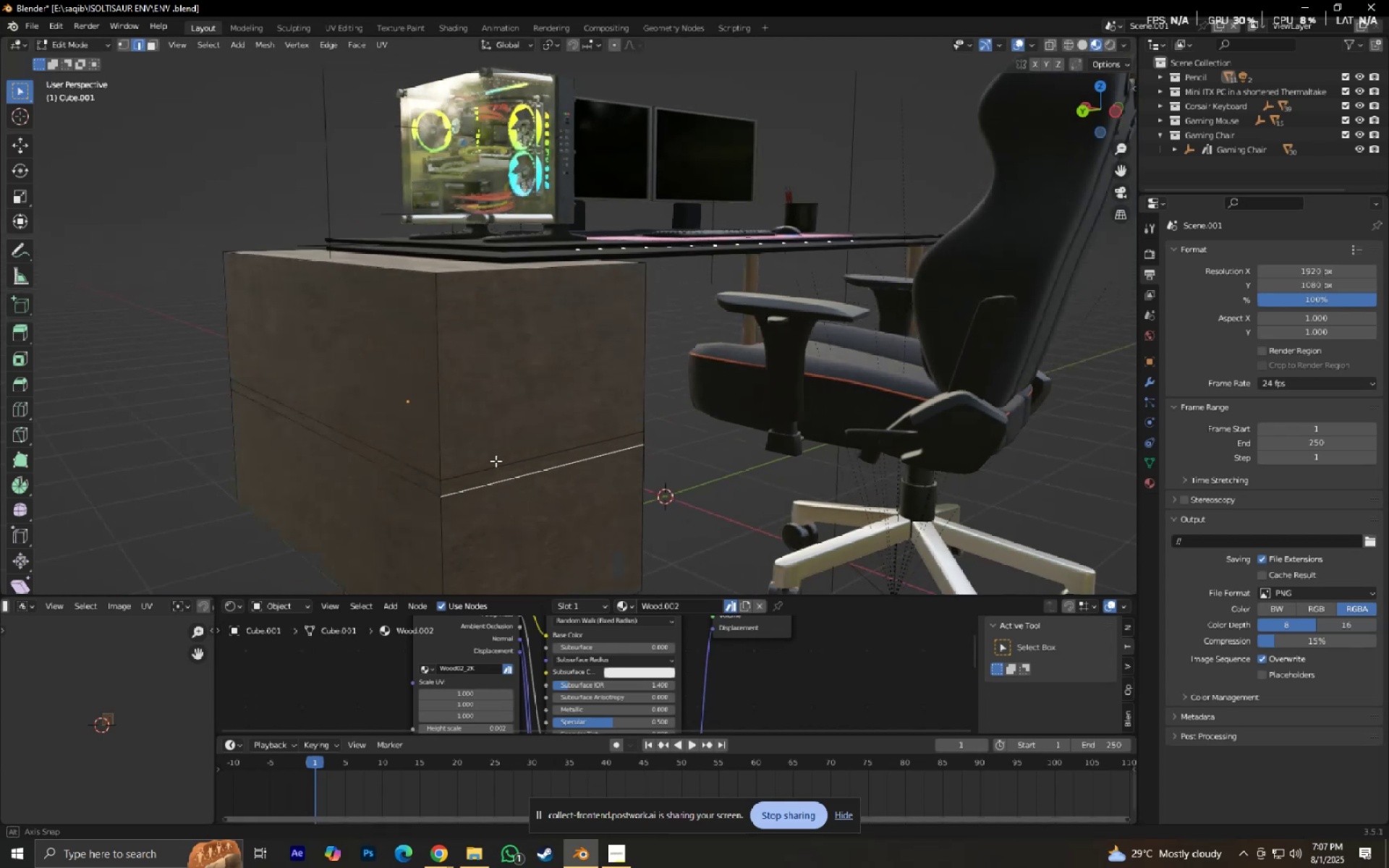 
key(Control+X)
 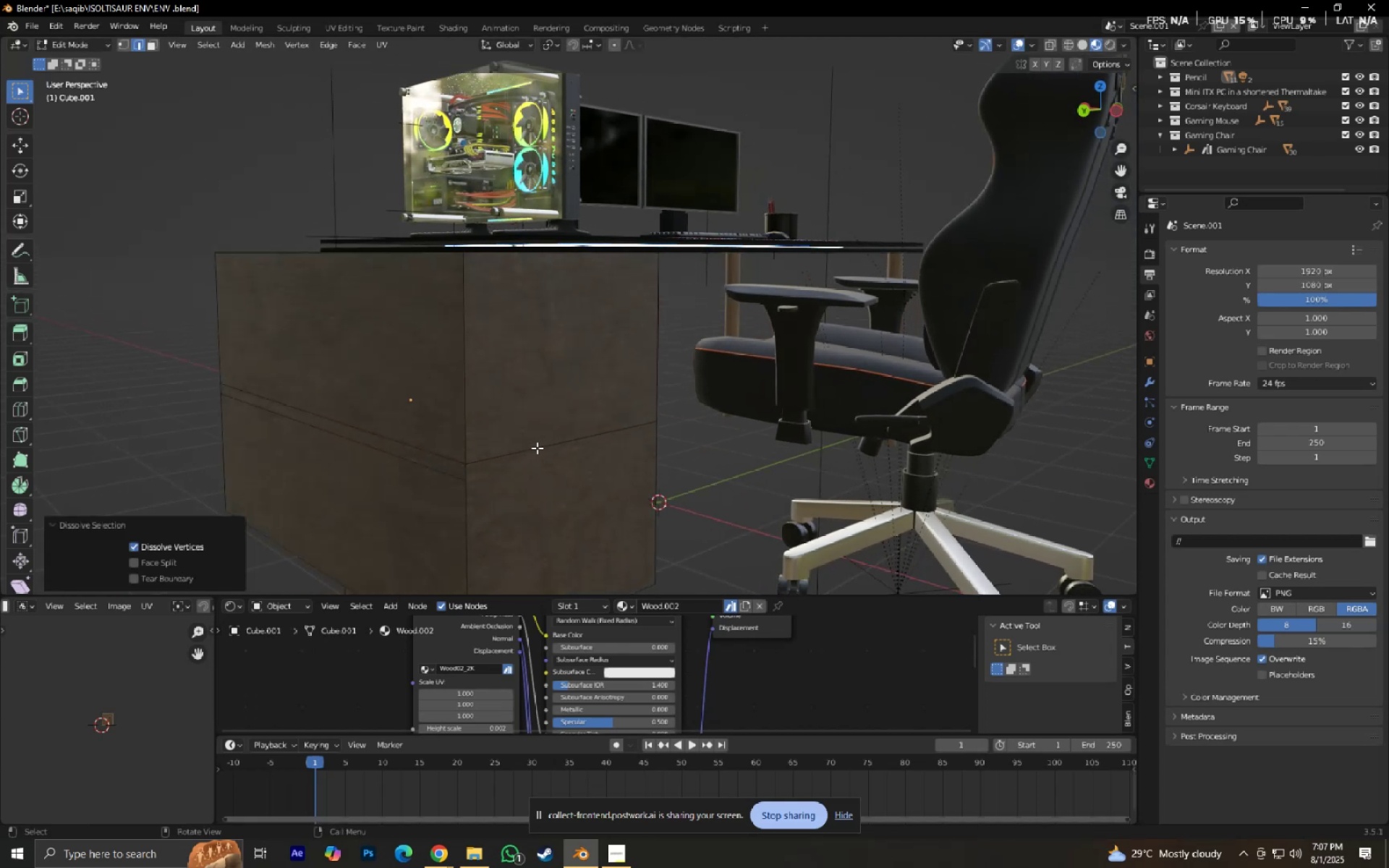 
left_click([536, 448])
 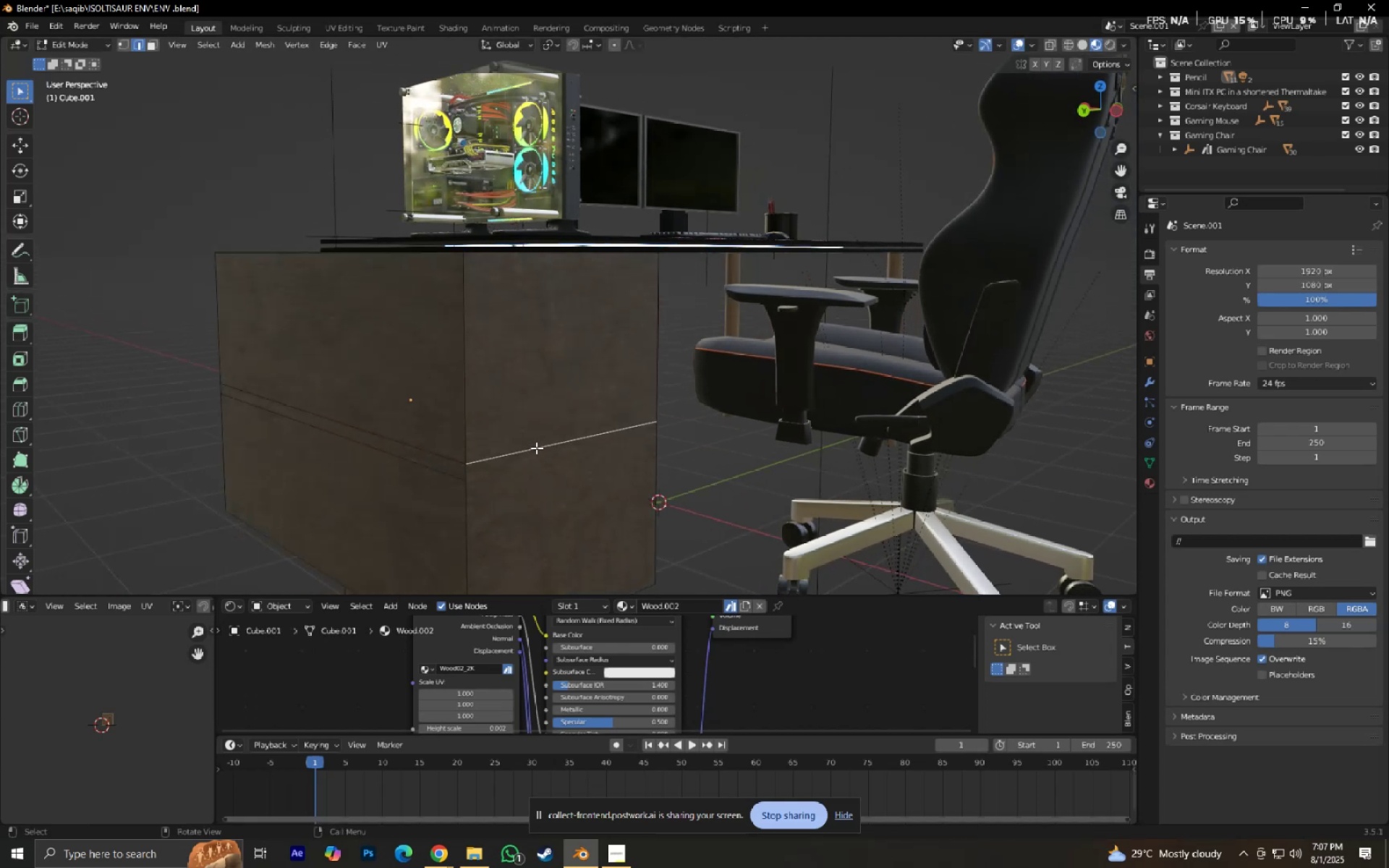 
key(Control+ControlLeft)
 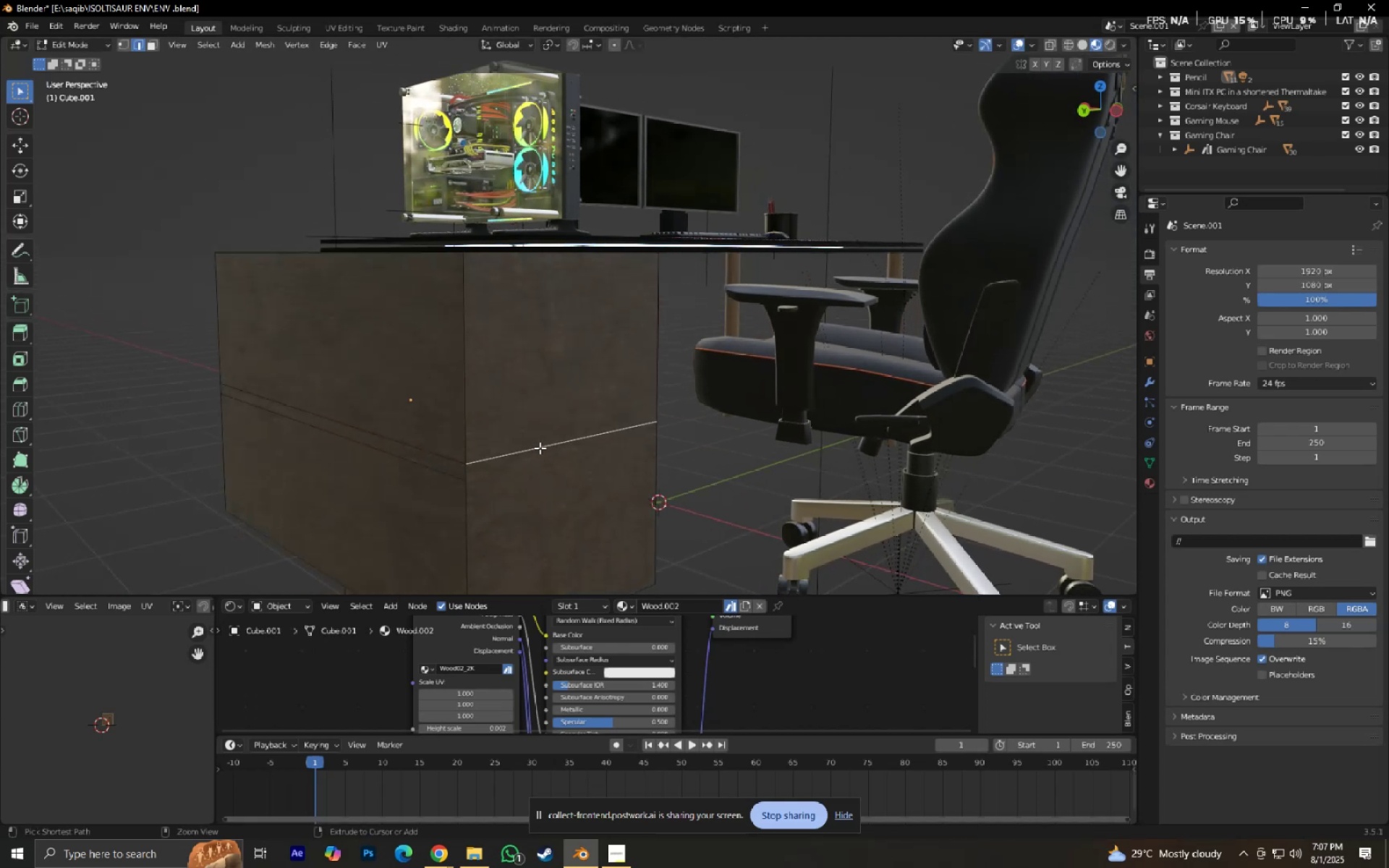 
key(Control+X)
 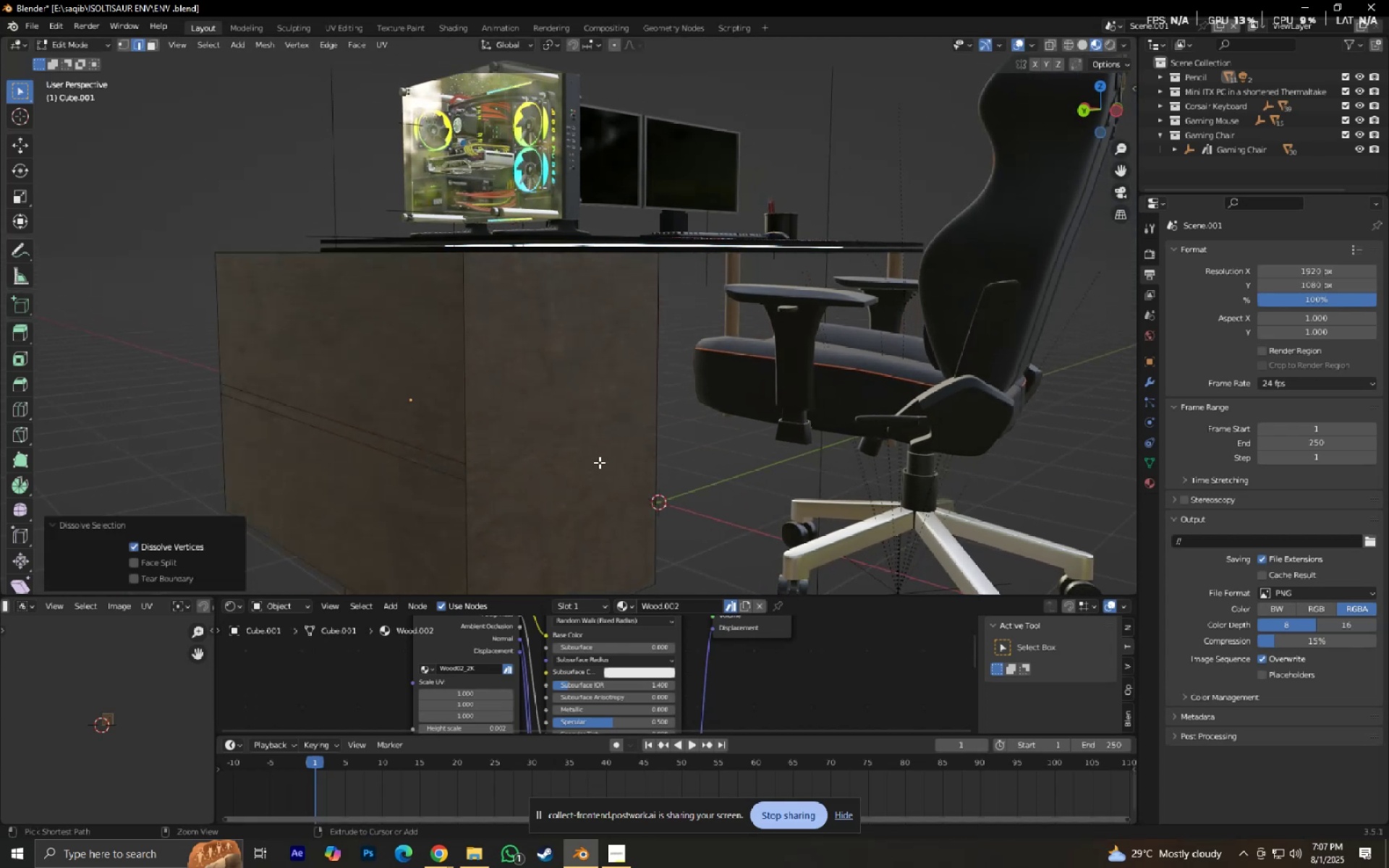 
key(Shift+ShiftLeft)
 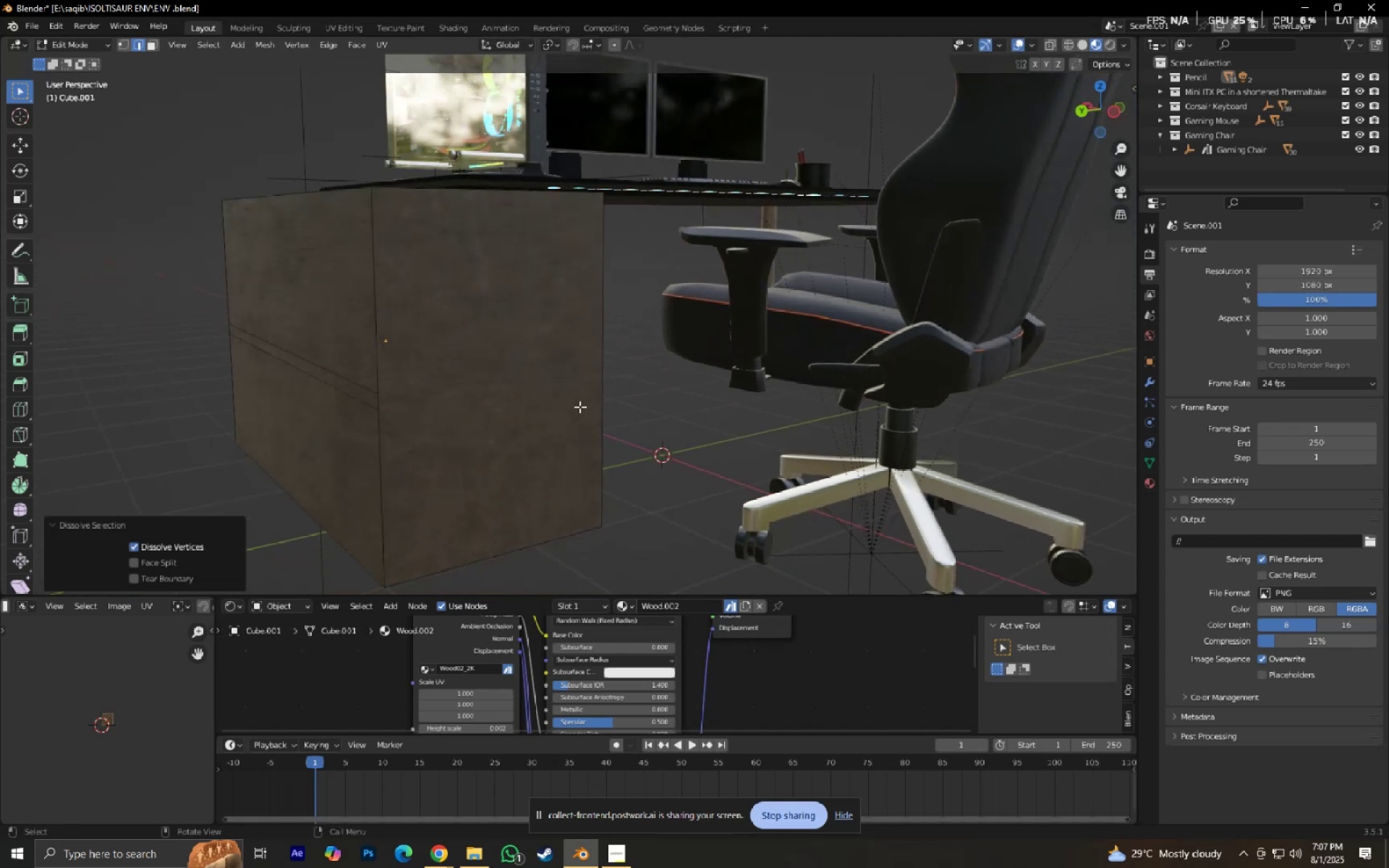 
scroll: coordinate [579, 407], scroll_direction: down, amount: 1.0
 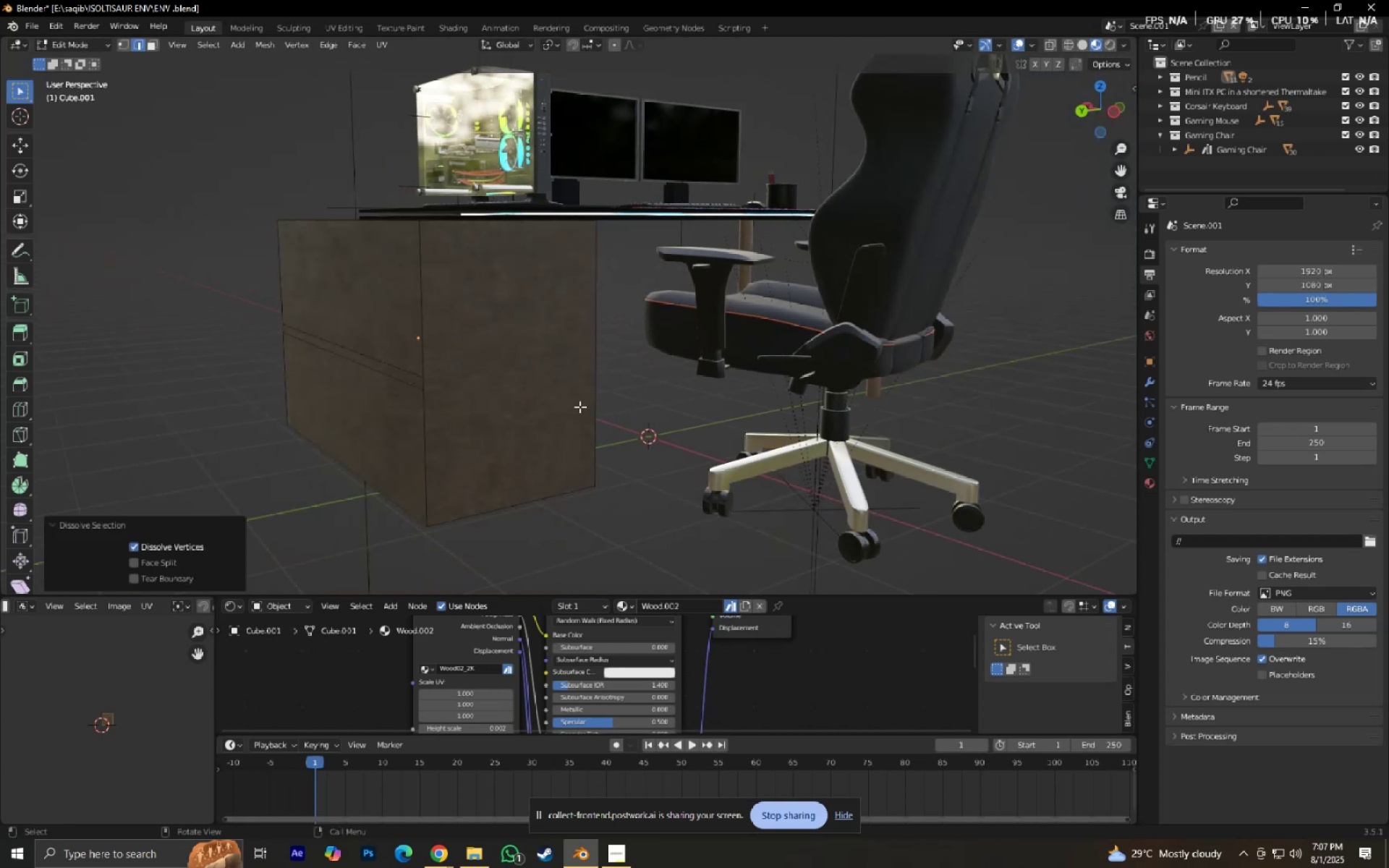 
key(I)
 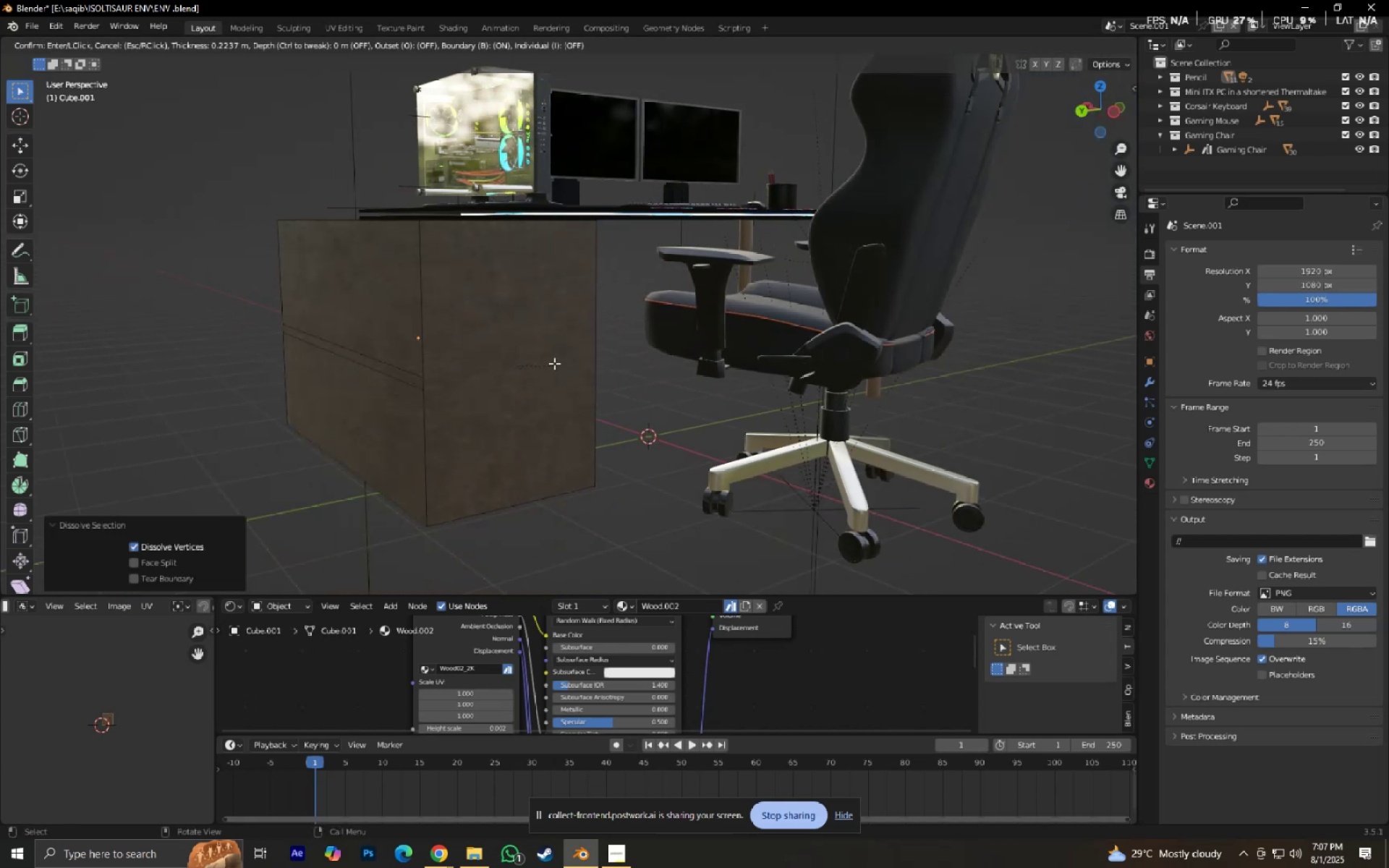 
left_click([554, 363])
 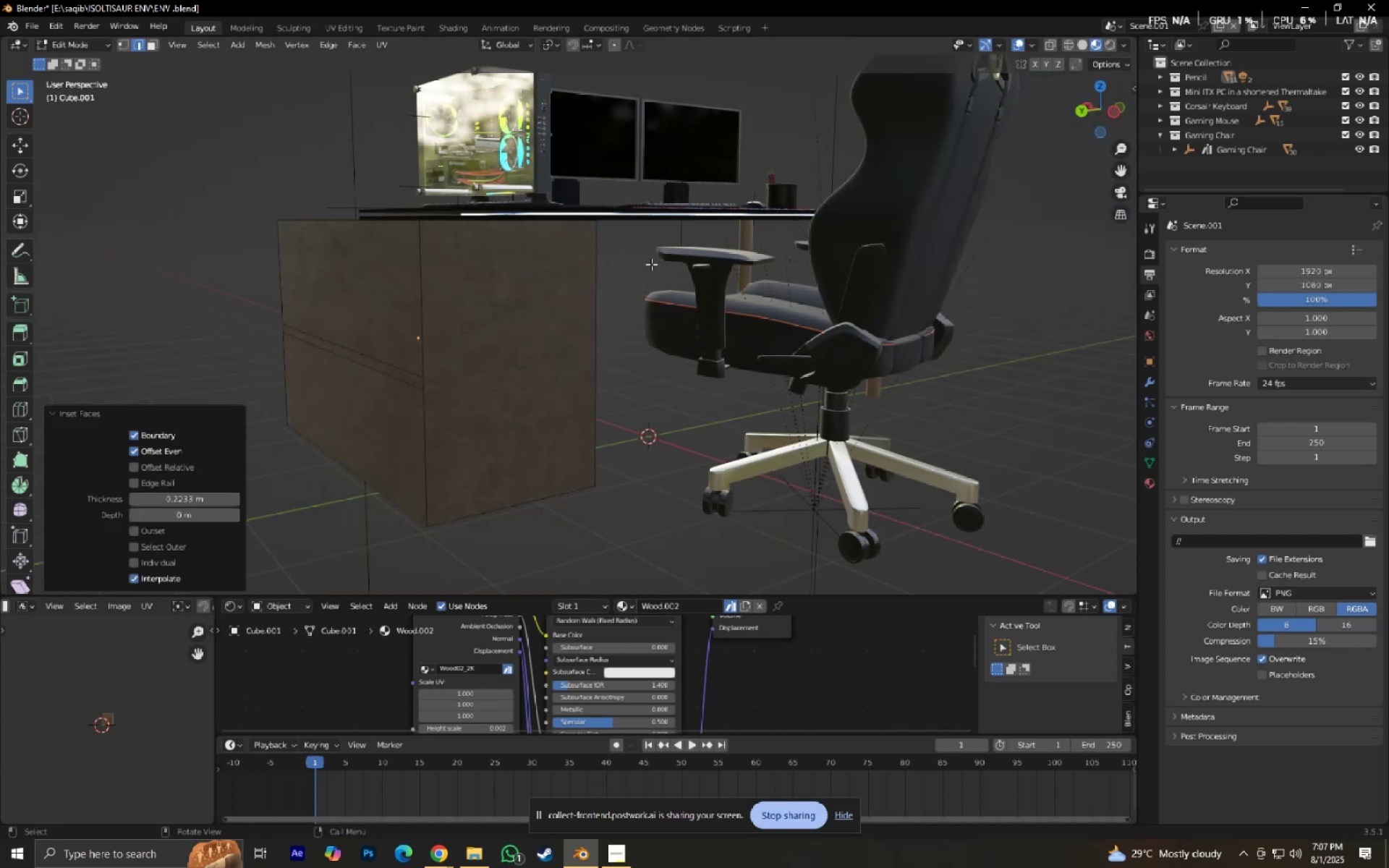 
left_click([514, 382])
 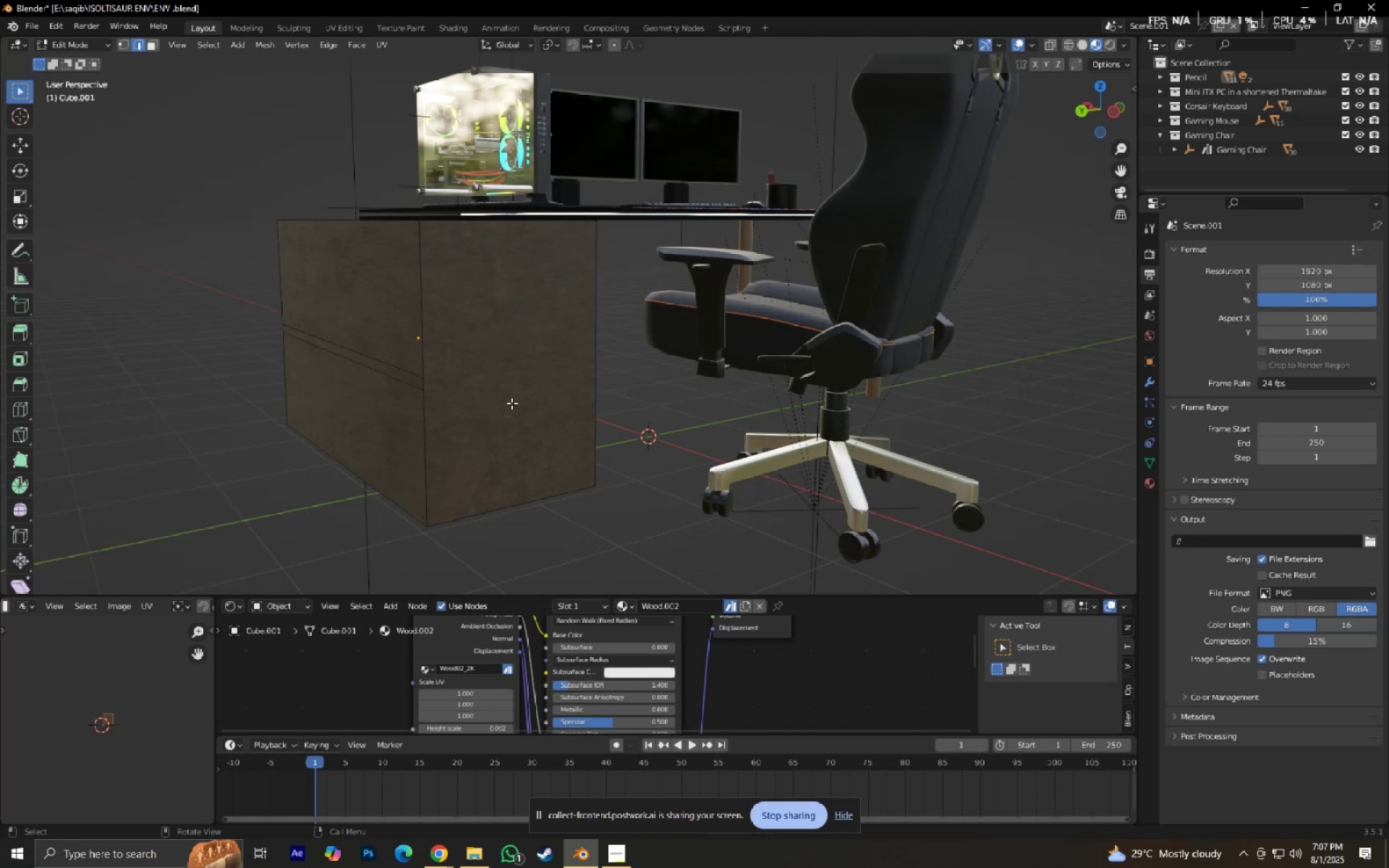 
key(Control+ControlLeft)
 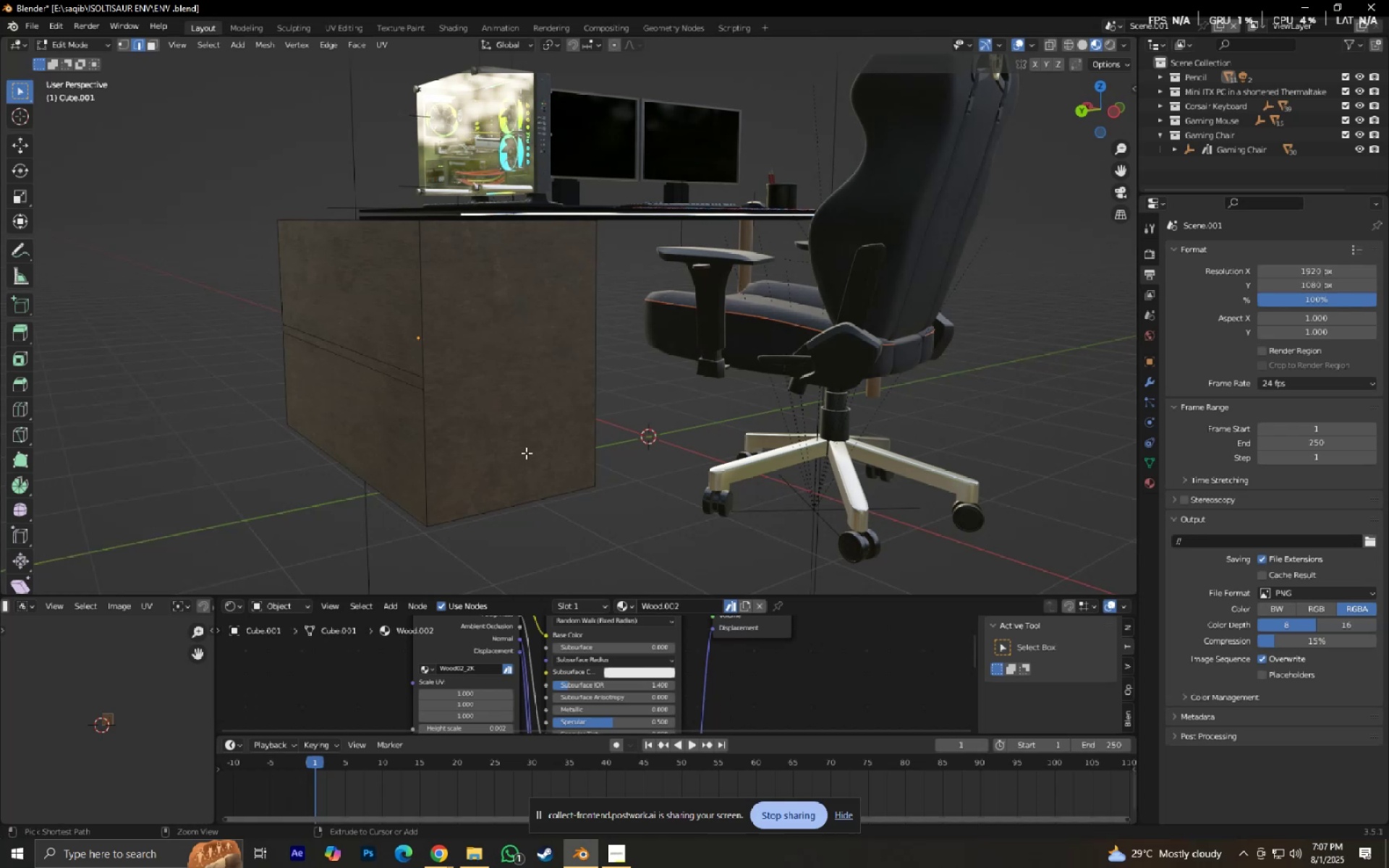 
key(Control+Z)
 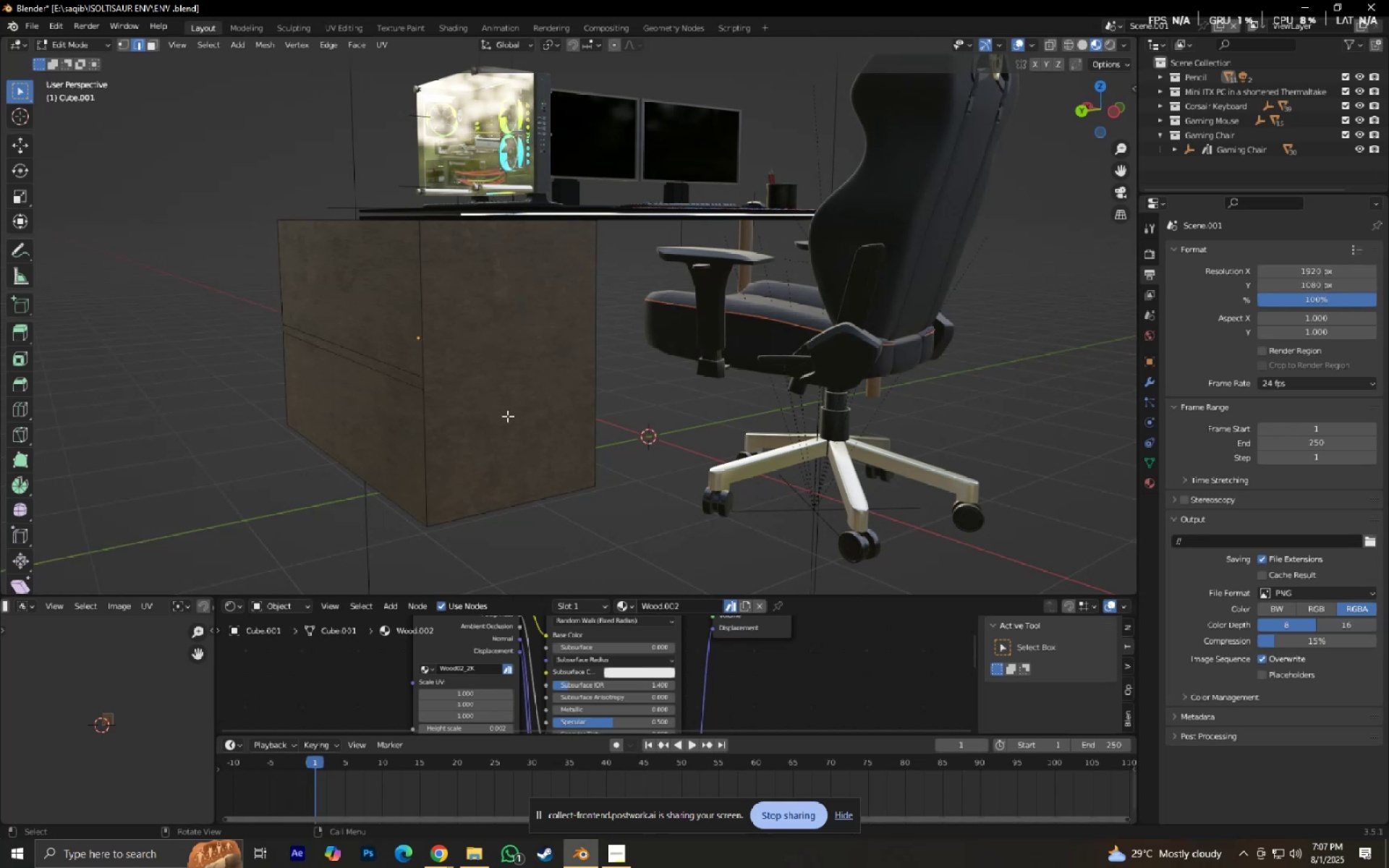 
key(Control+ControlLeft)
 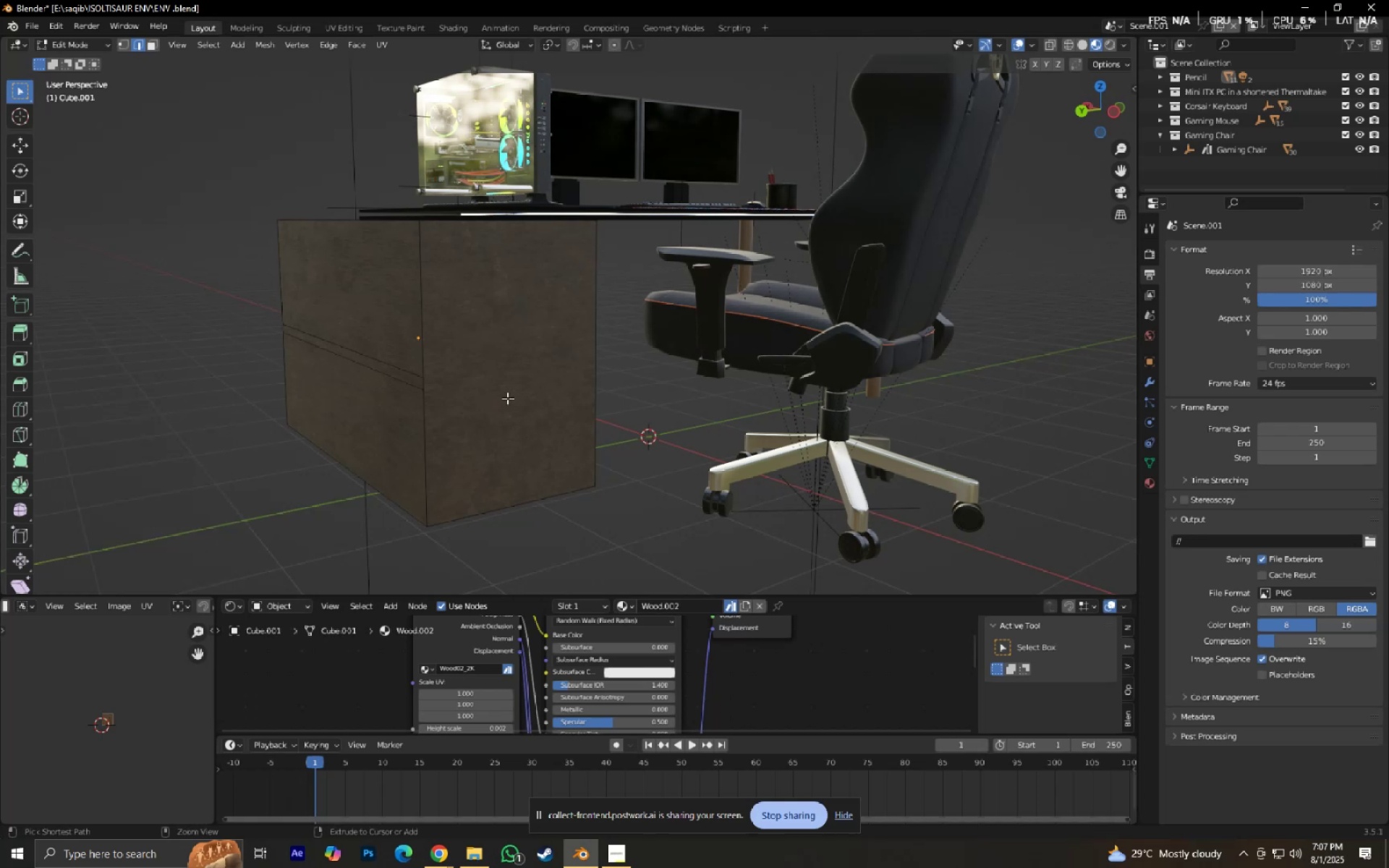 
key(Control+Z)
 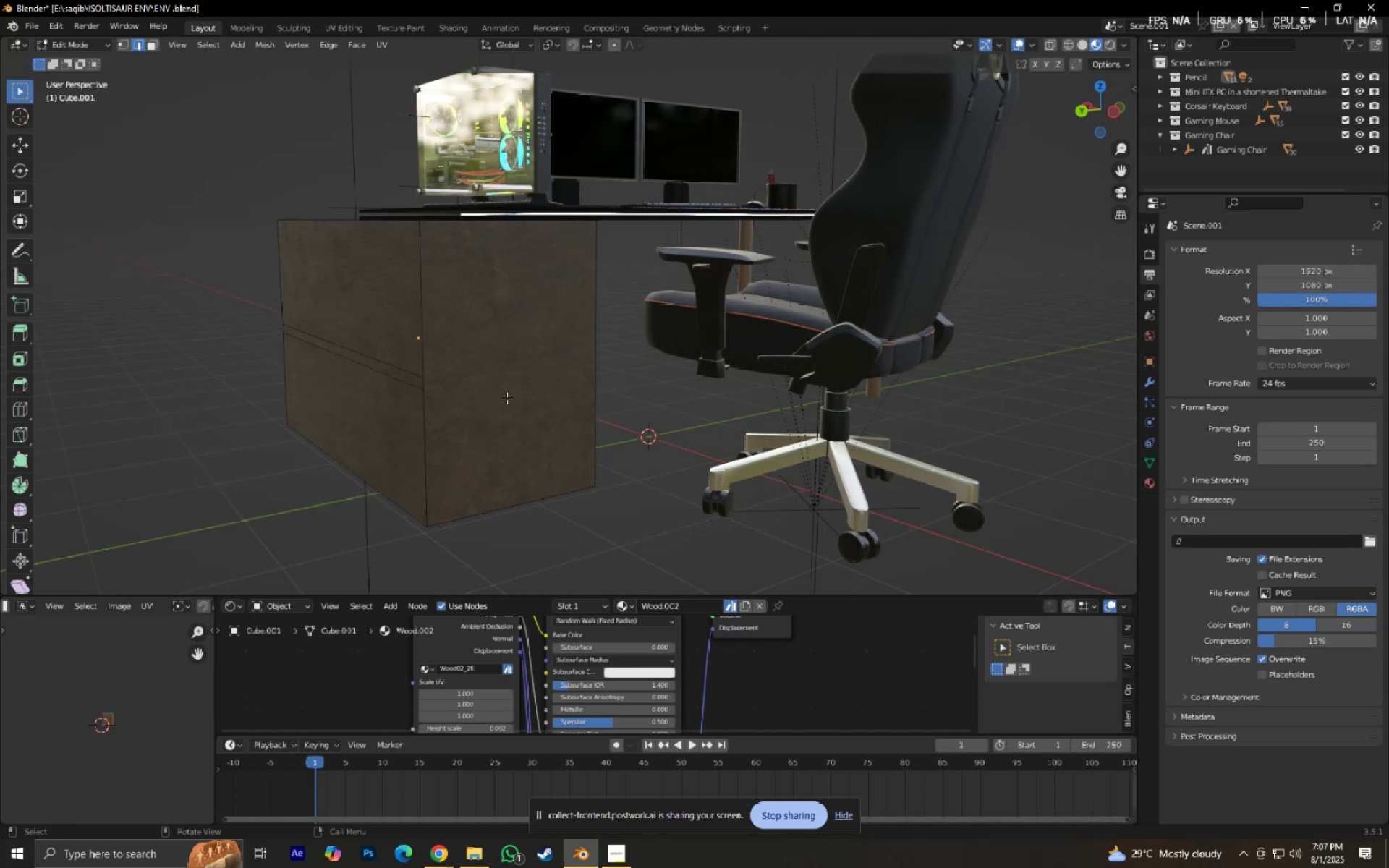 
type(3i)
 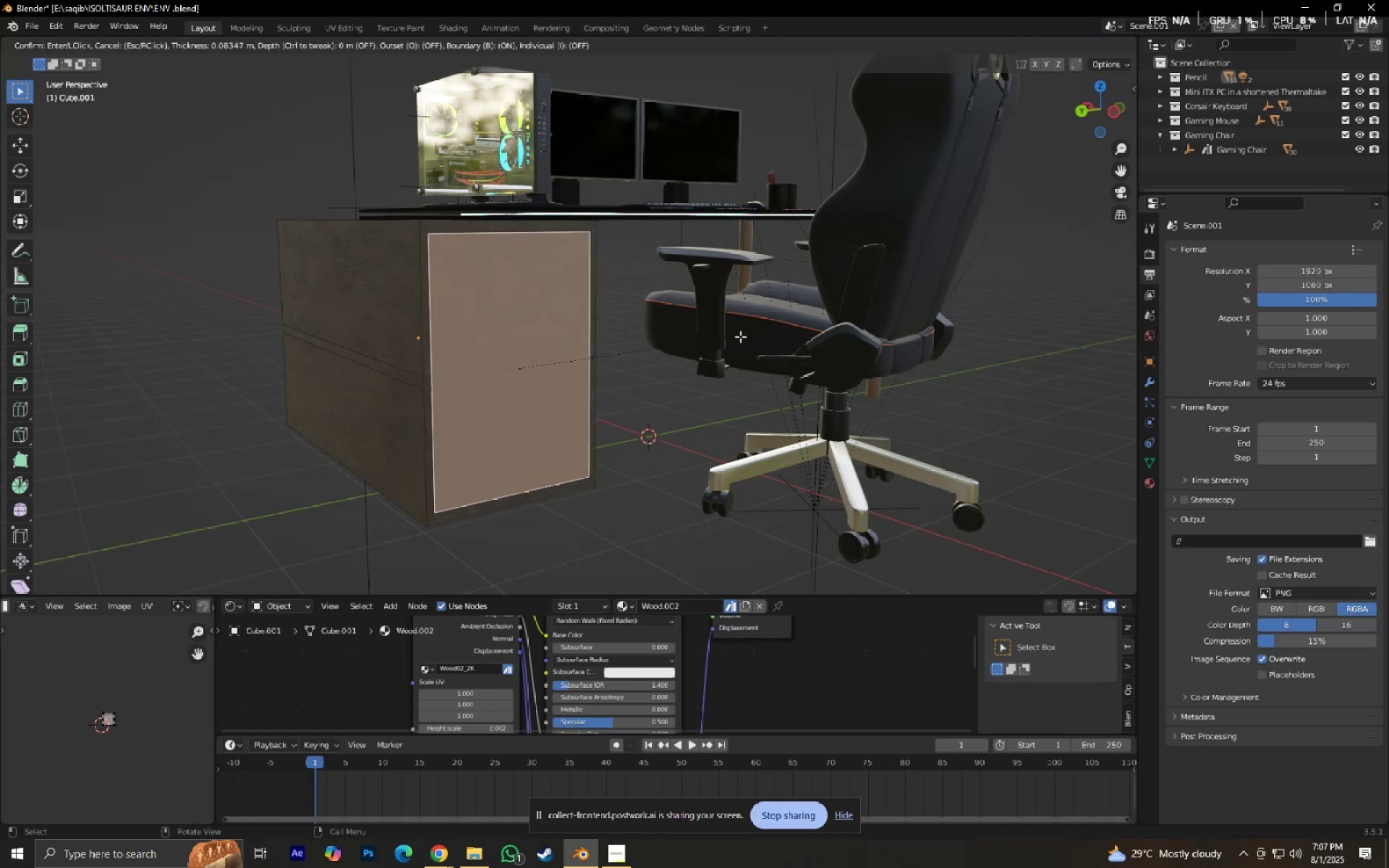 
hold_key(key=ShiftLeft, duration=1.09)
left_click([817, 318])
 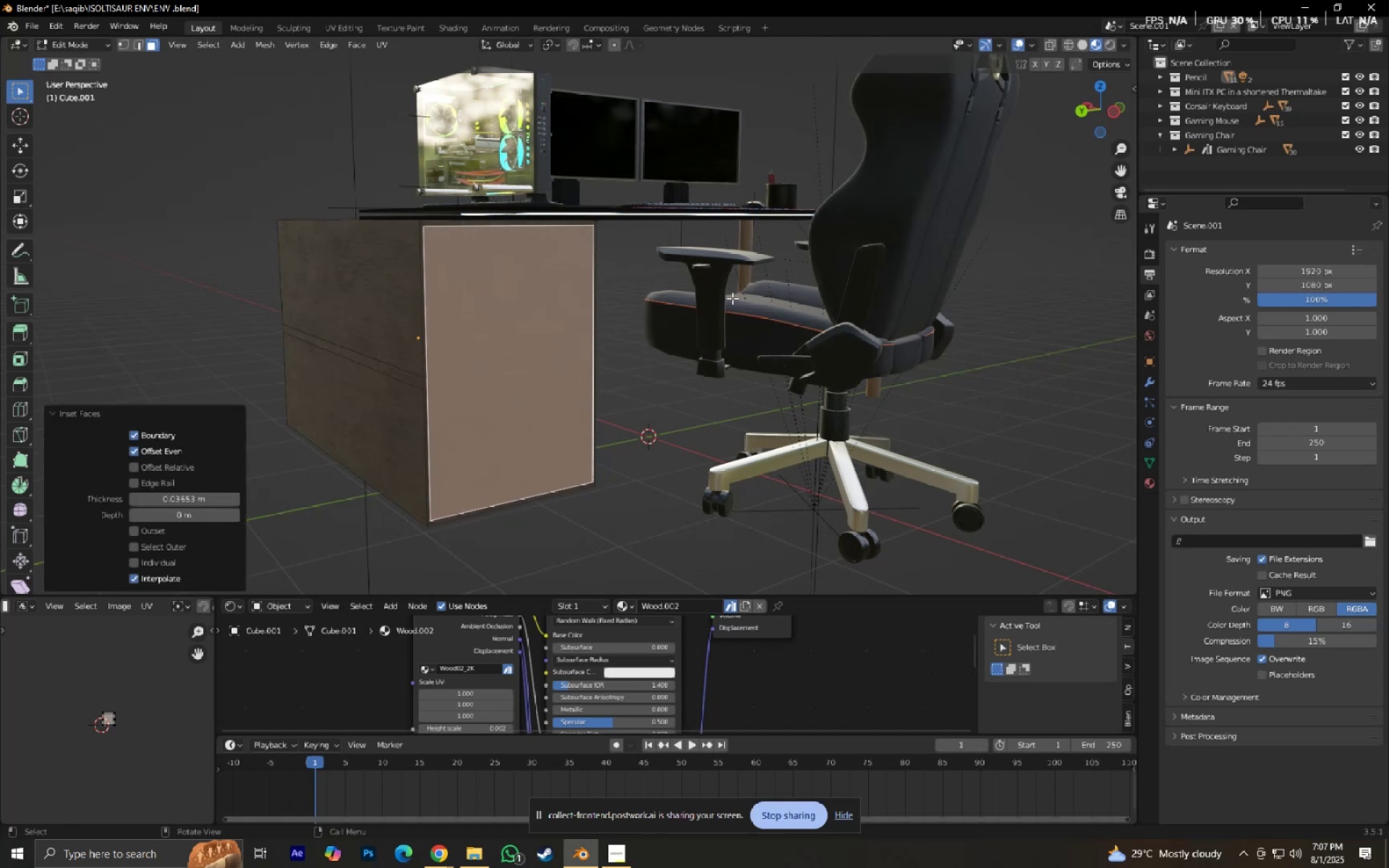 
type(sz)
 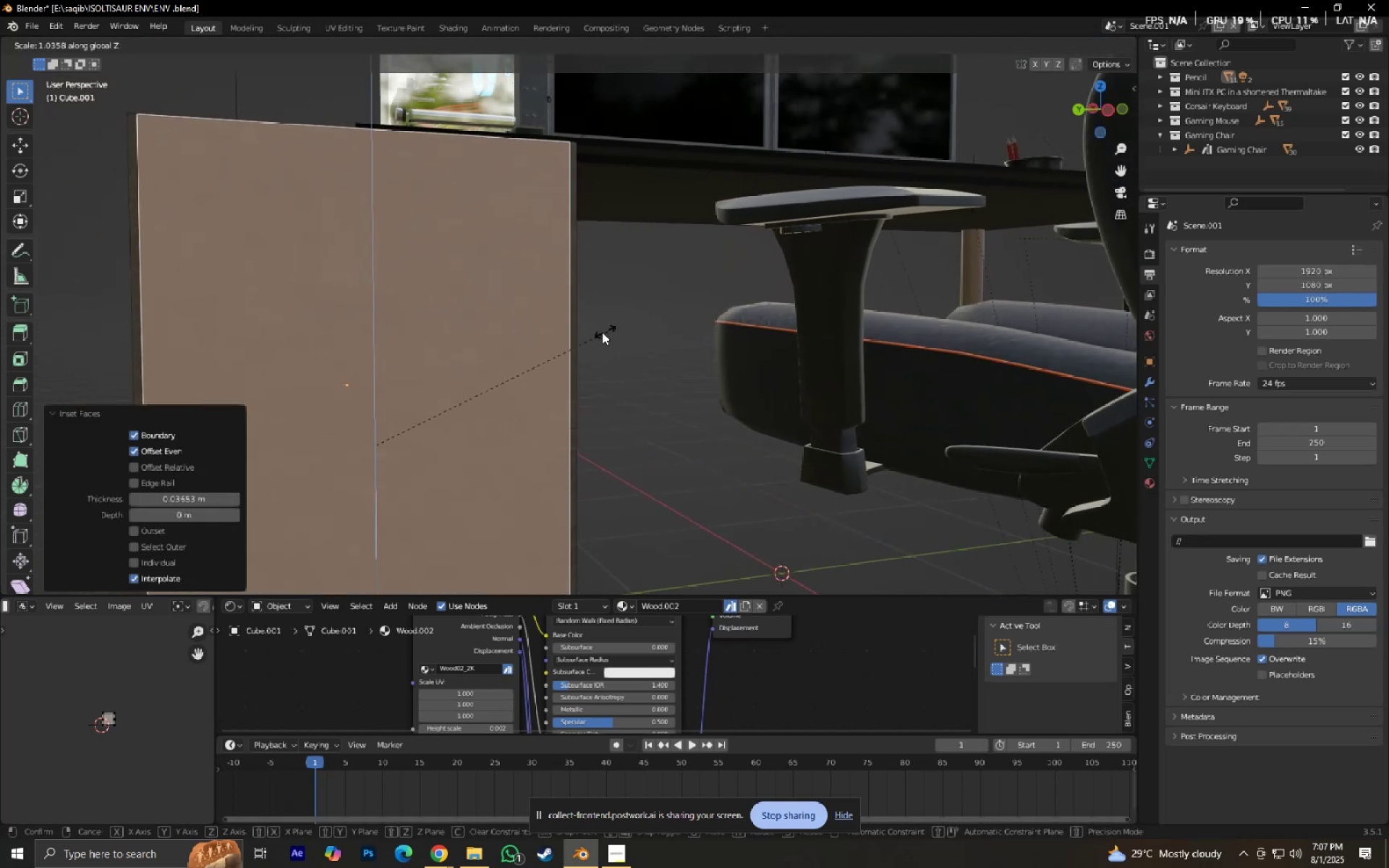 
scroll: coordinate [559, 315], scroll_direction: up, amount: 3.0
 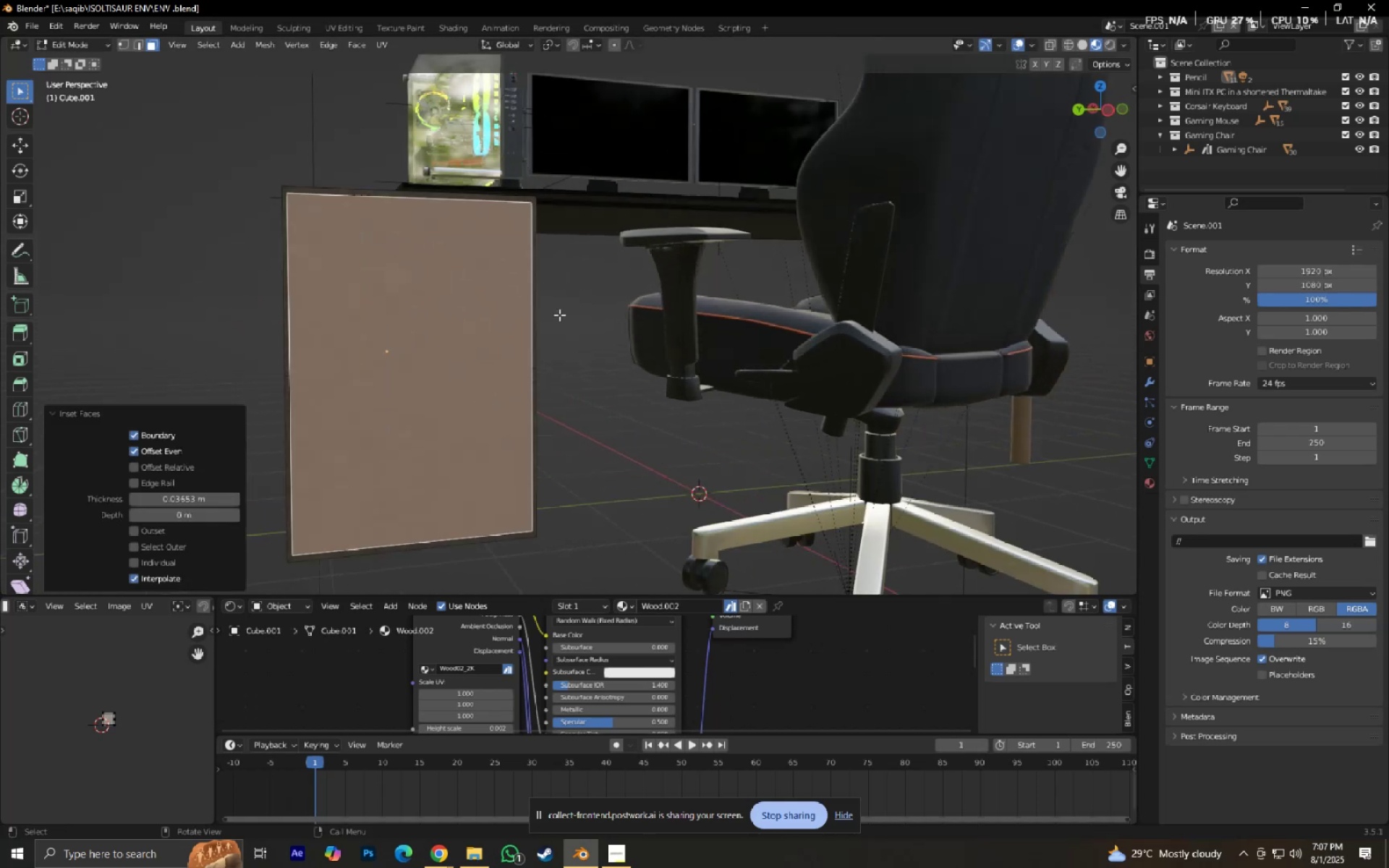 
hold_key(key=ShiftLeft, duration=1.5)
 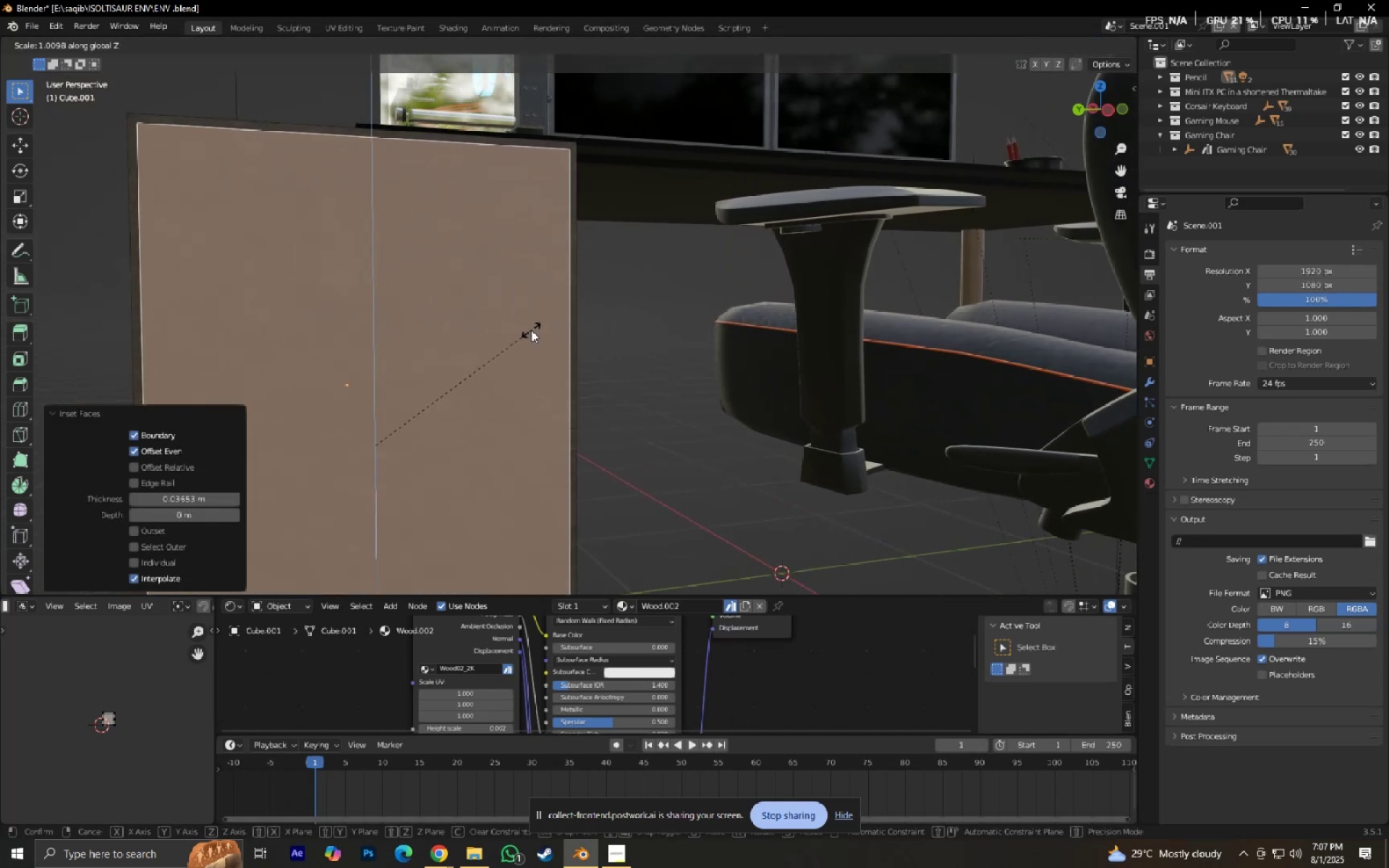 
hold_key(key=ShiftLeft, duration=0.54)
 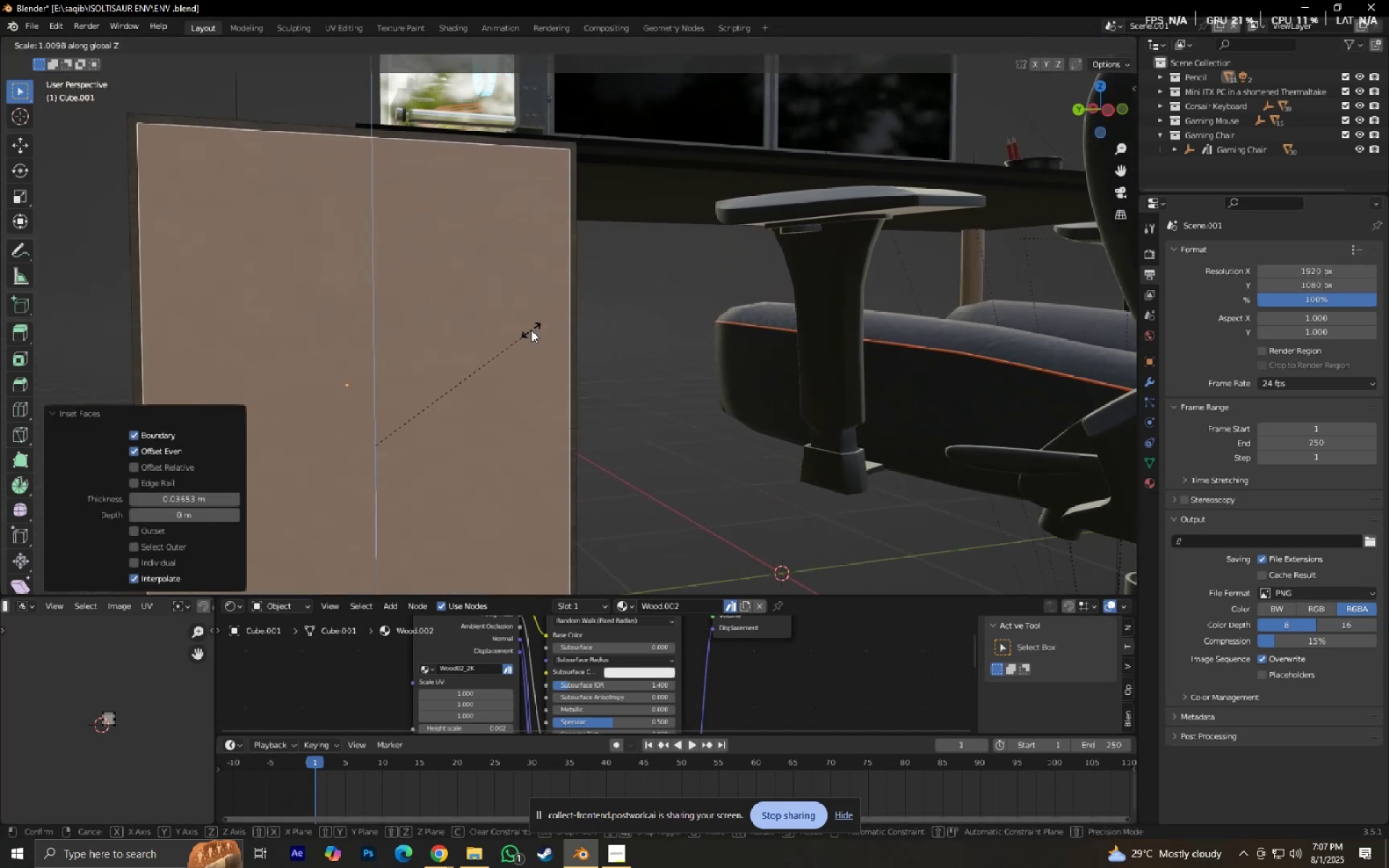 
left_click([531, 330])
 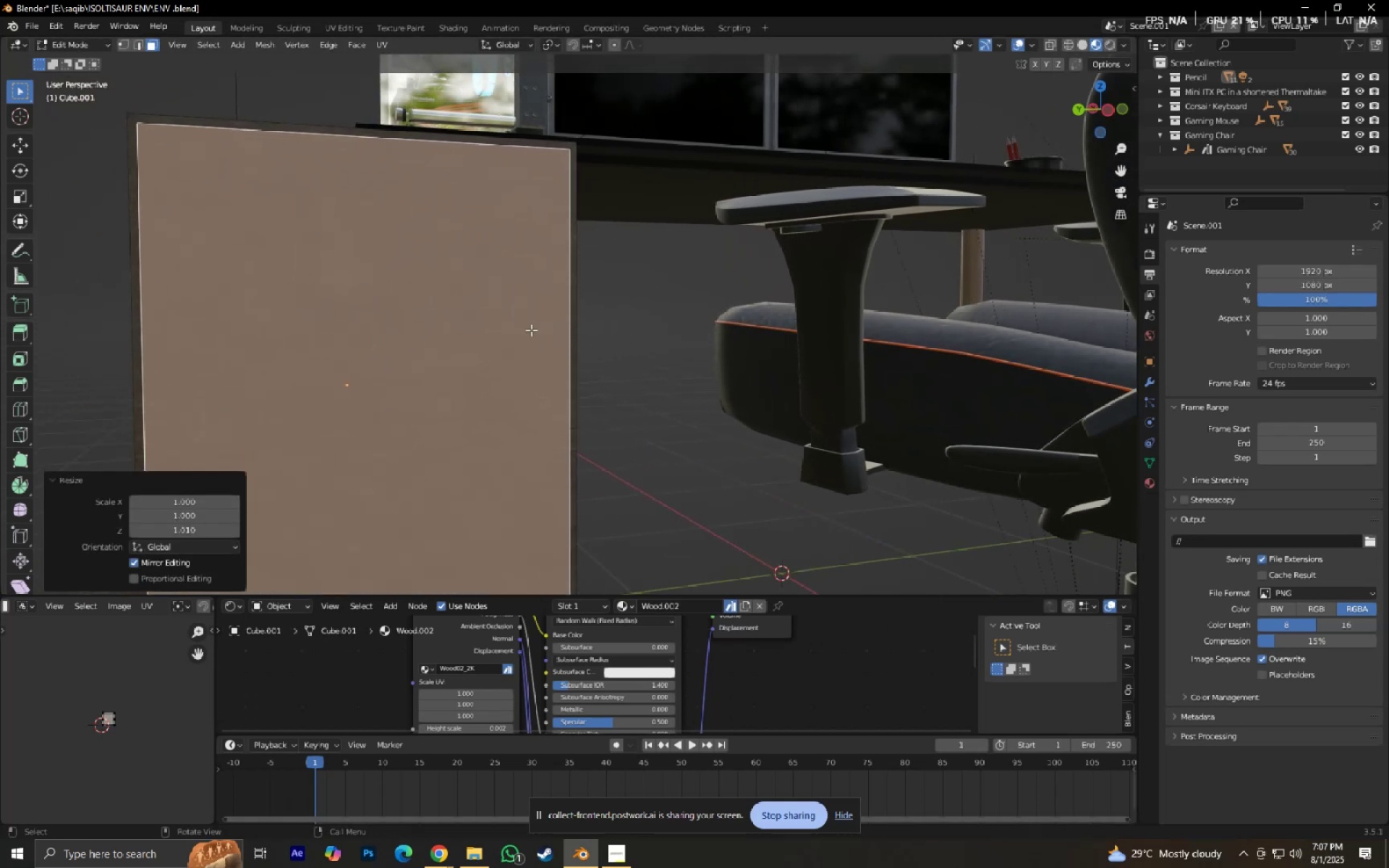 
key(Shift+ShiftLeft)
 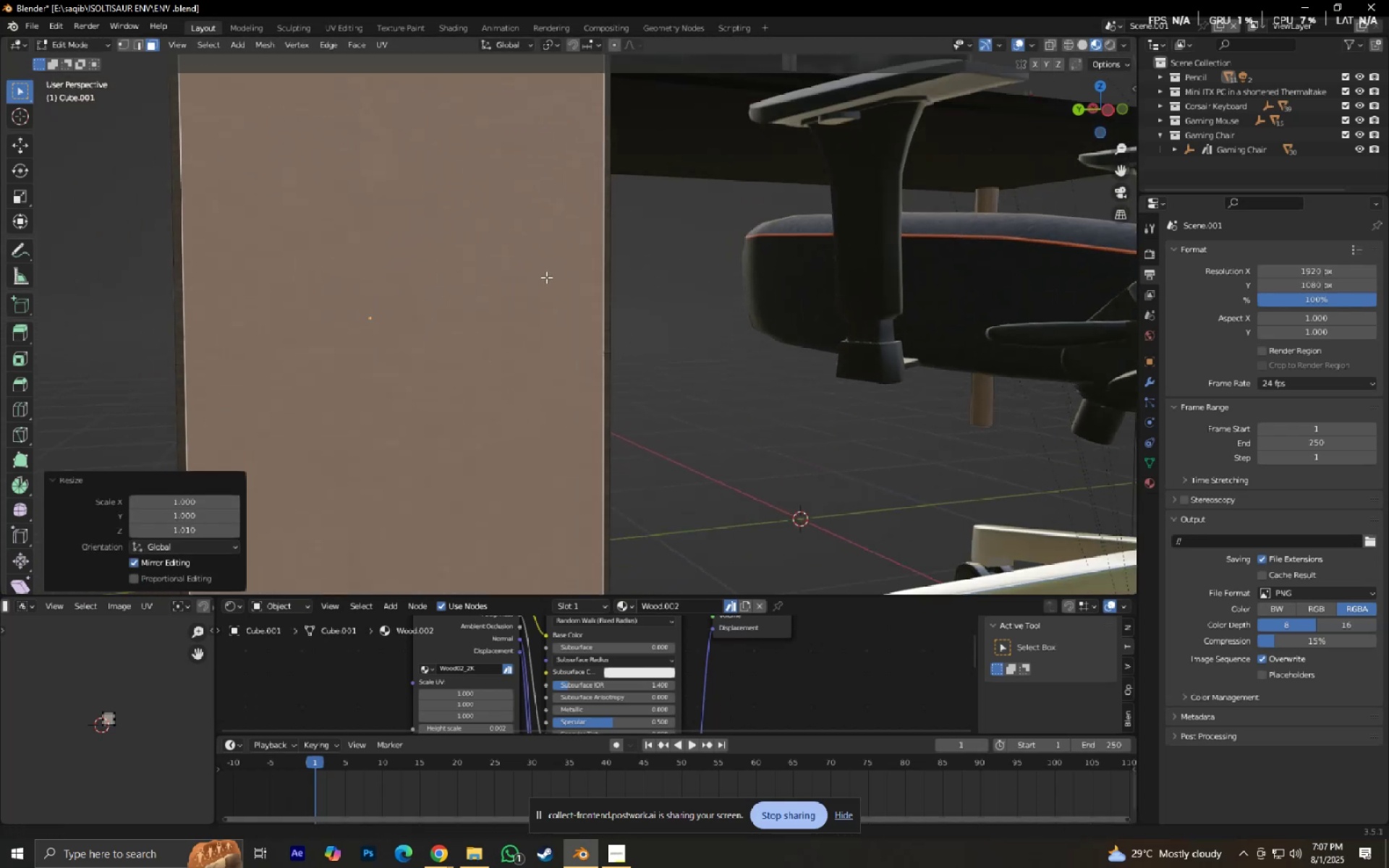 
scroll: coordinate [553, 288], scroll_direction: down, amount: 2.0
 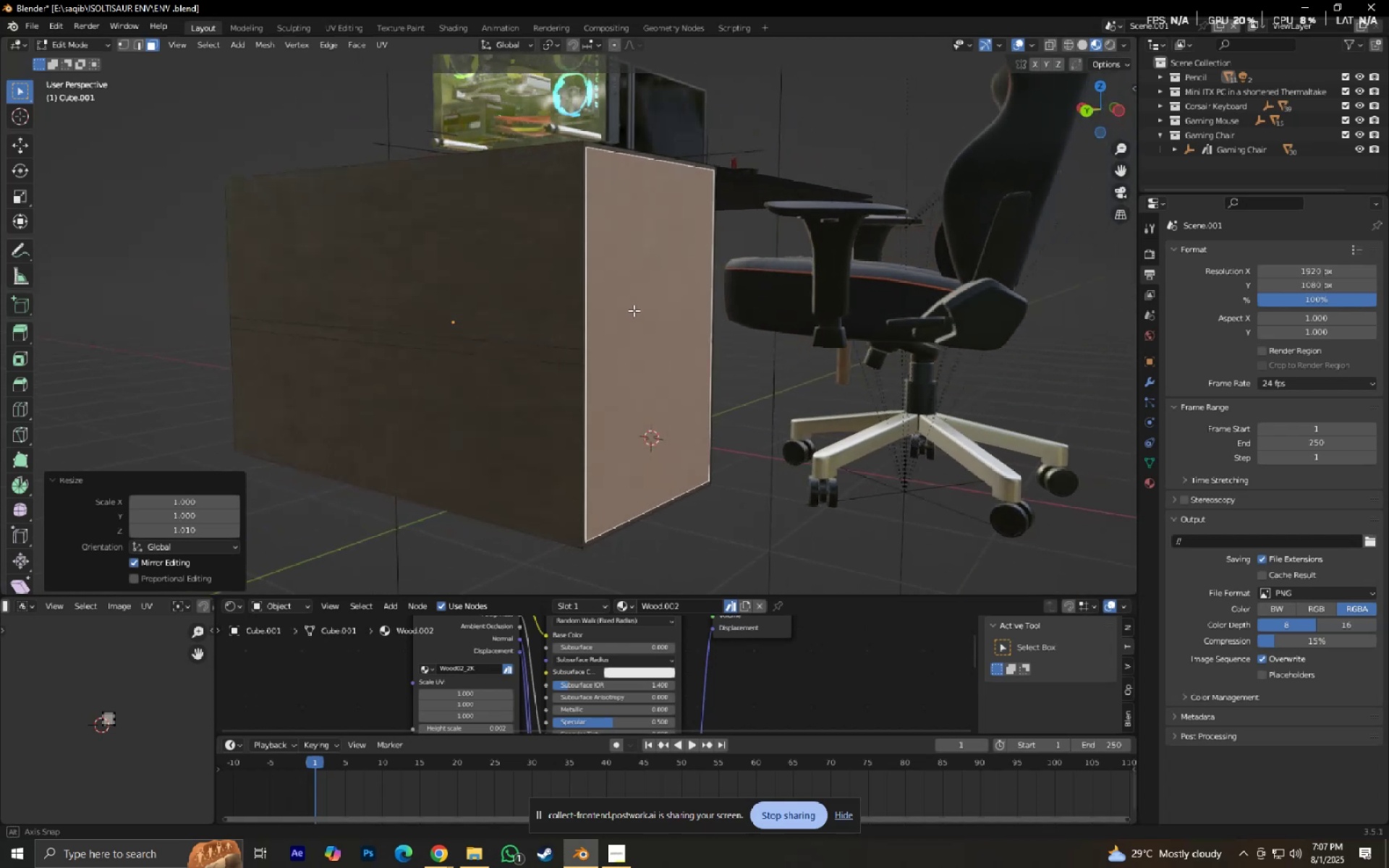 
scroll: coordinate [696, 338], scroll_direction: up, amount: 1.0
 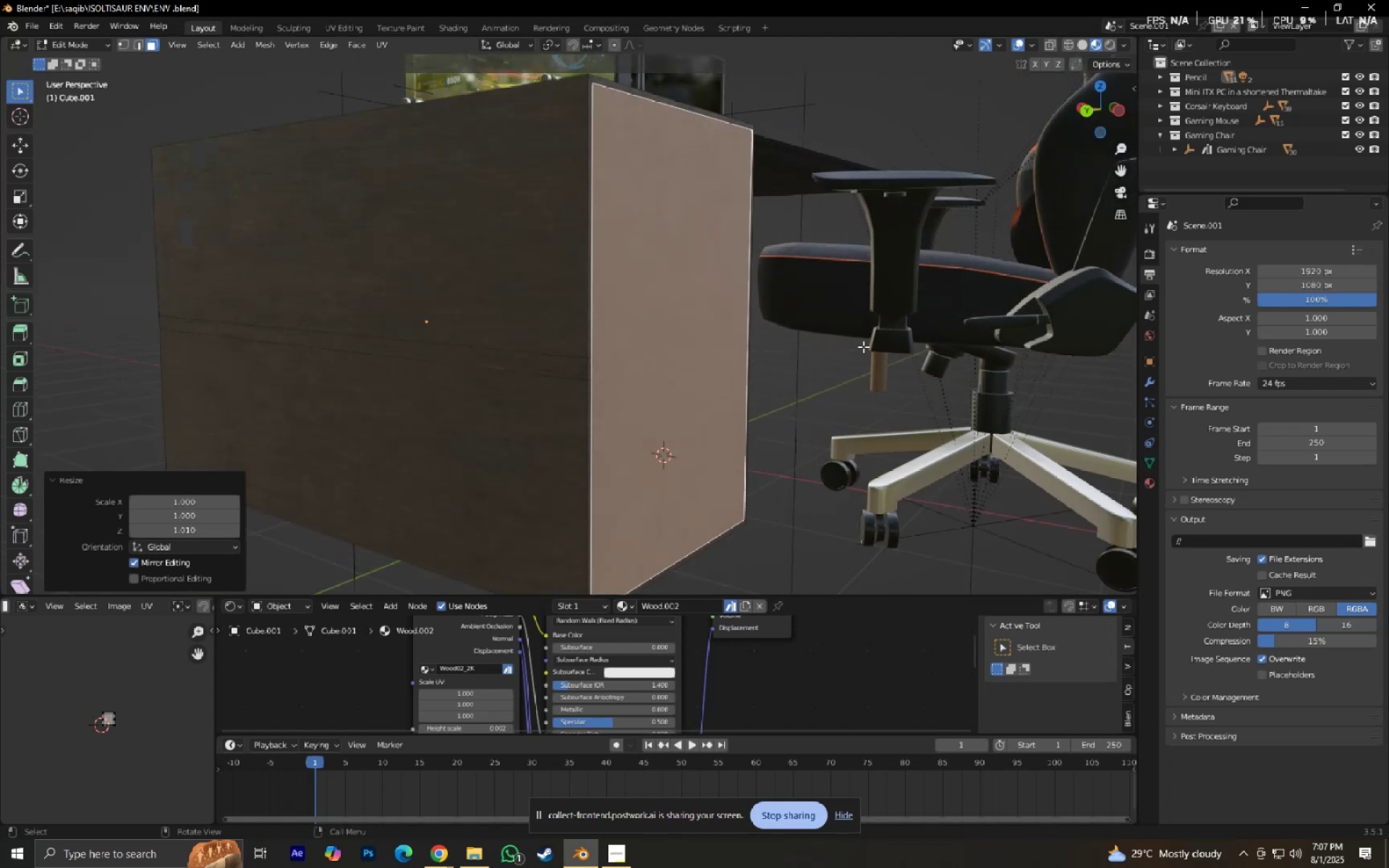 
key(E)
 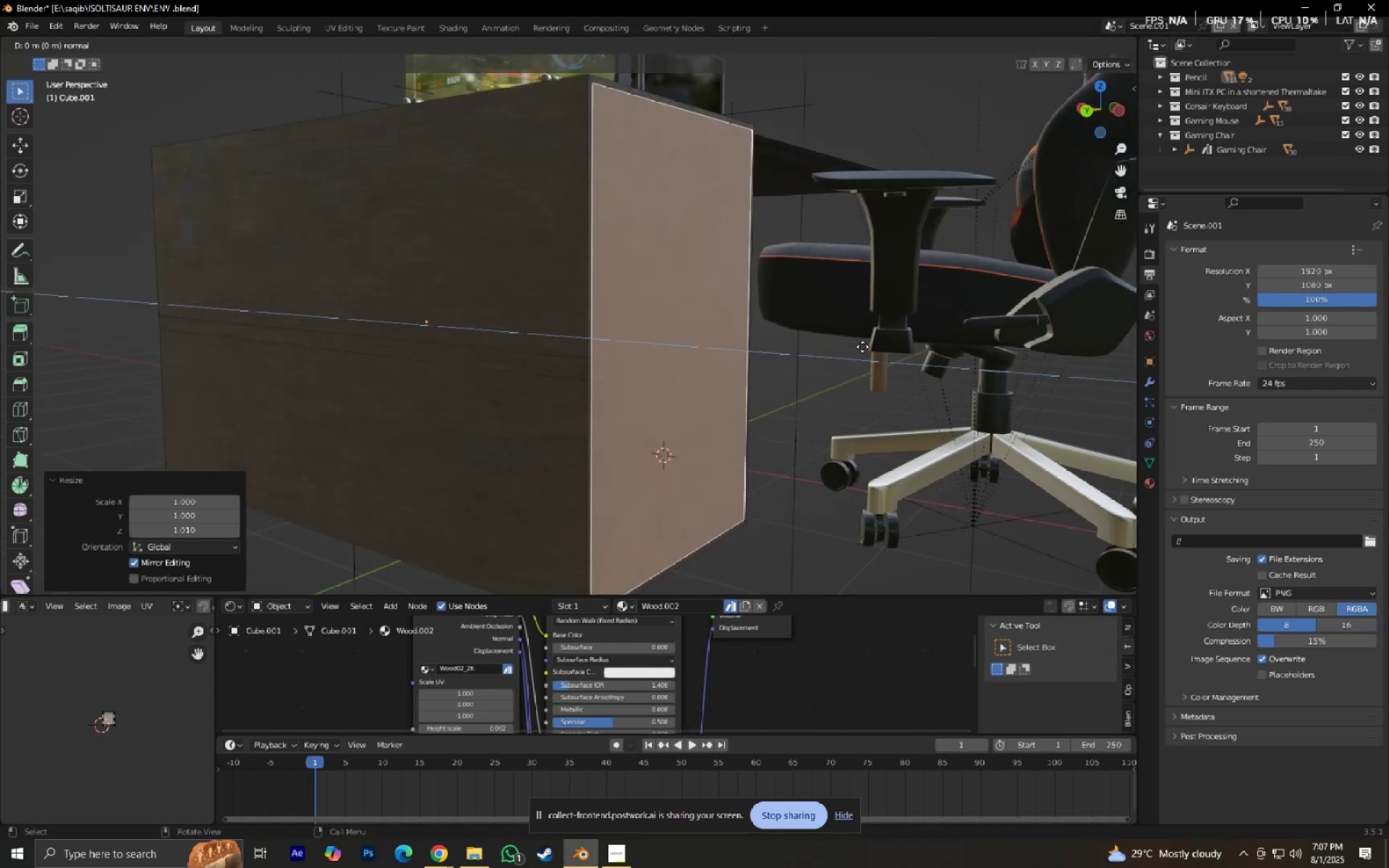 
hold_key(key=ShiftLeft, duration=1.54)
 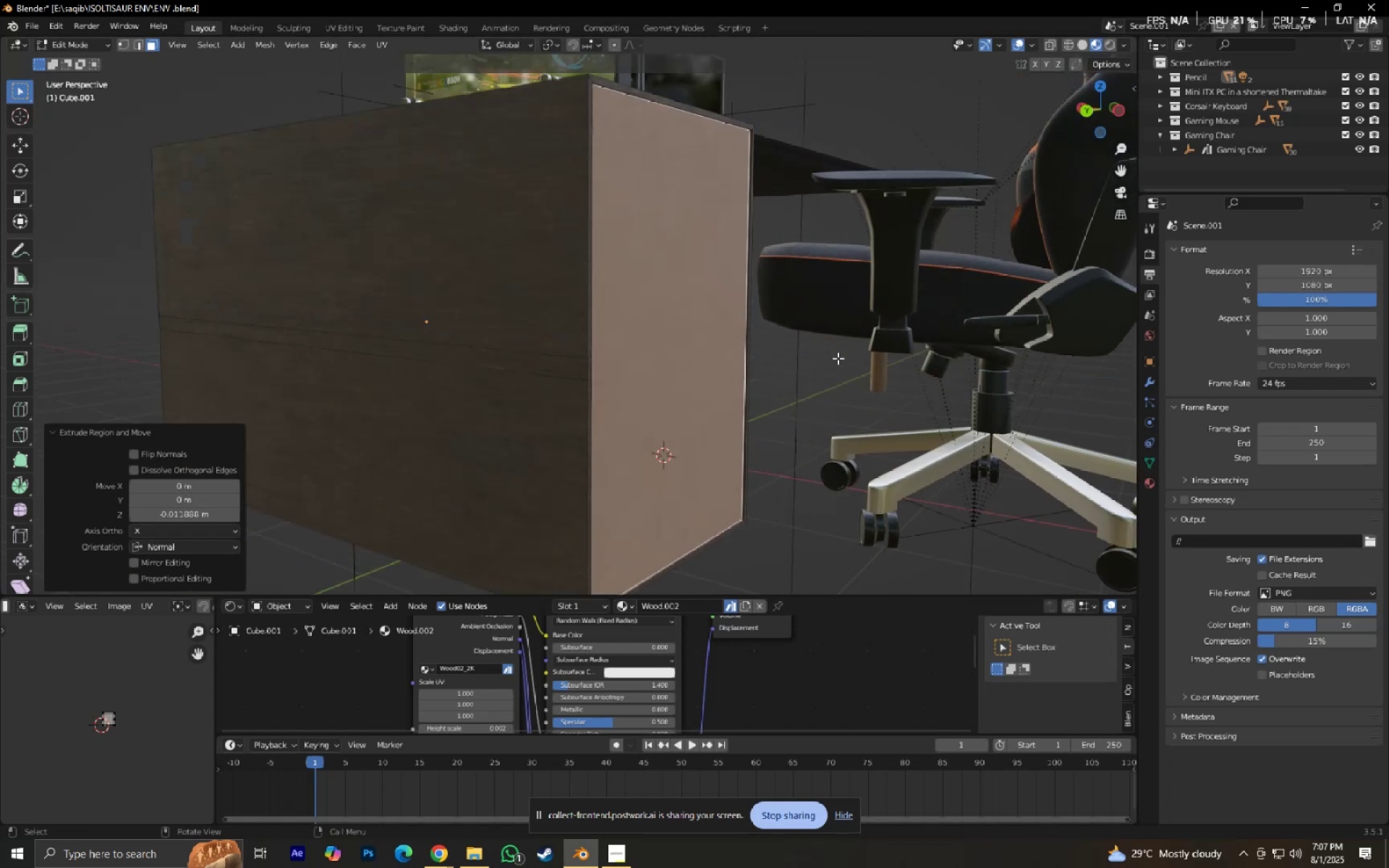 
hold_key(key=ShiftLeft, duration=0.36)
left_click([837, 348])
 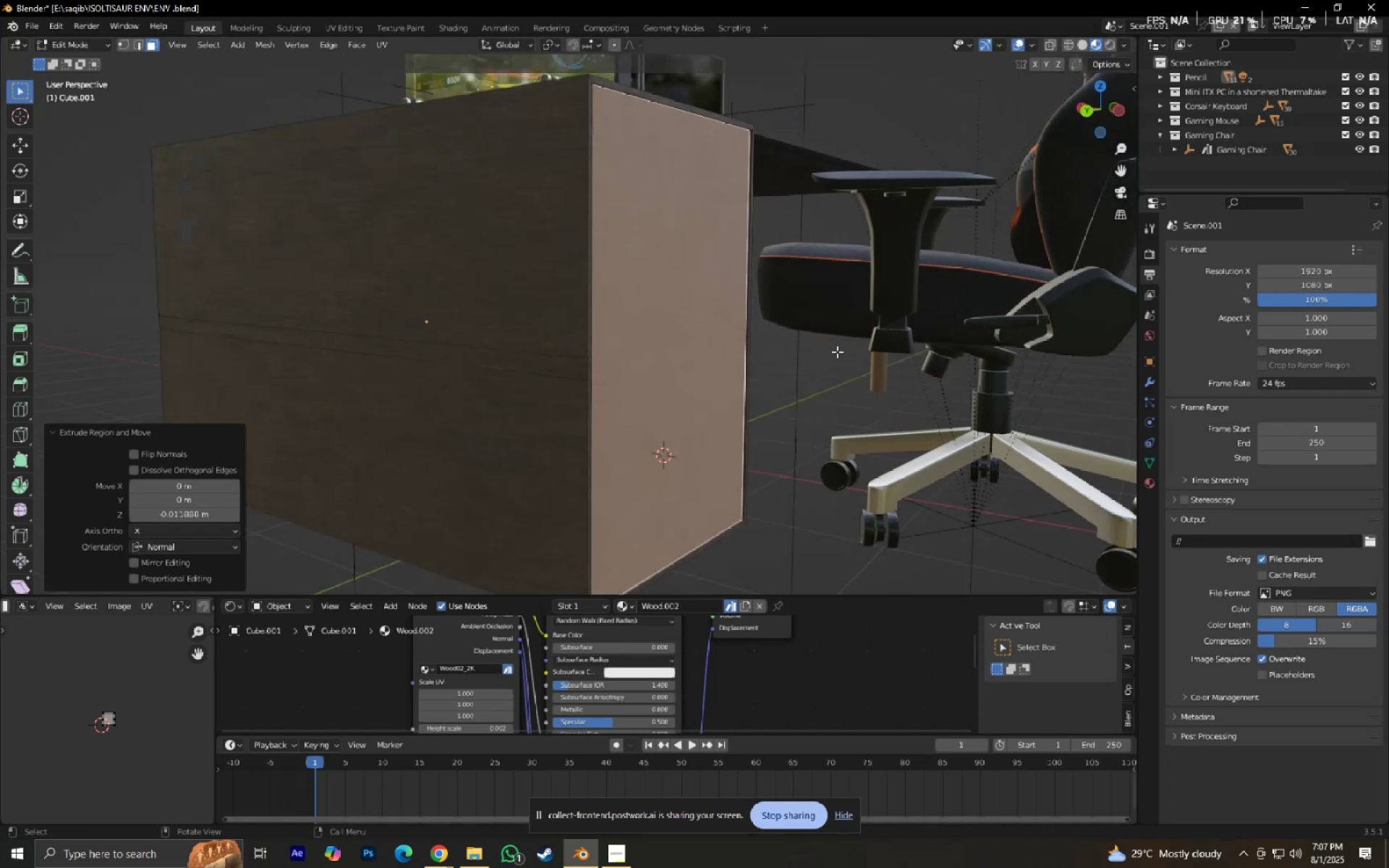 
key(Tab)
 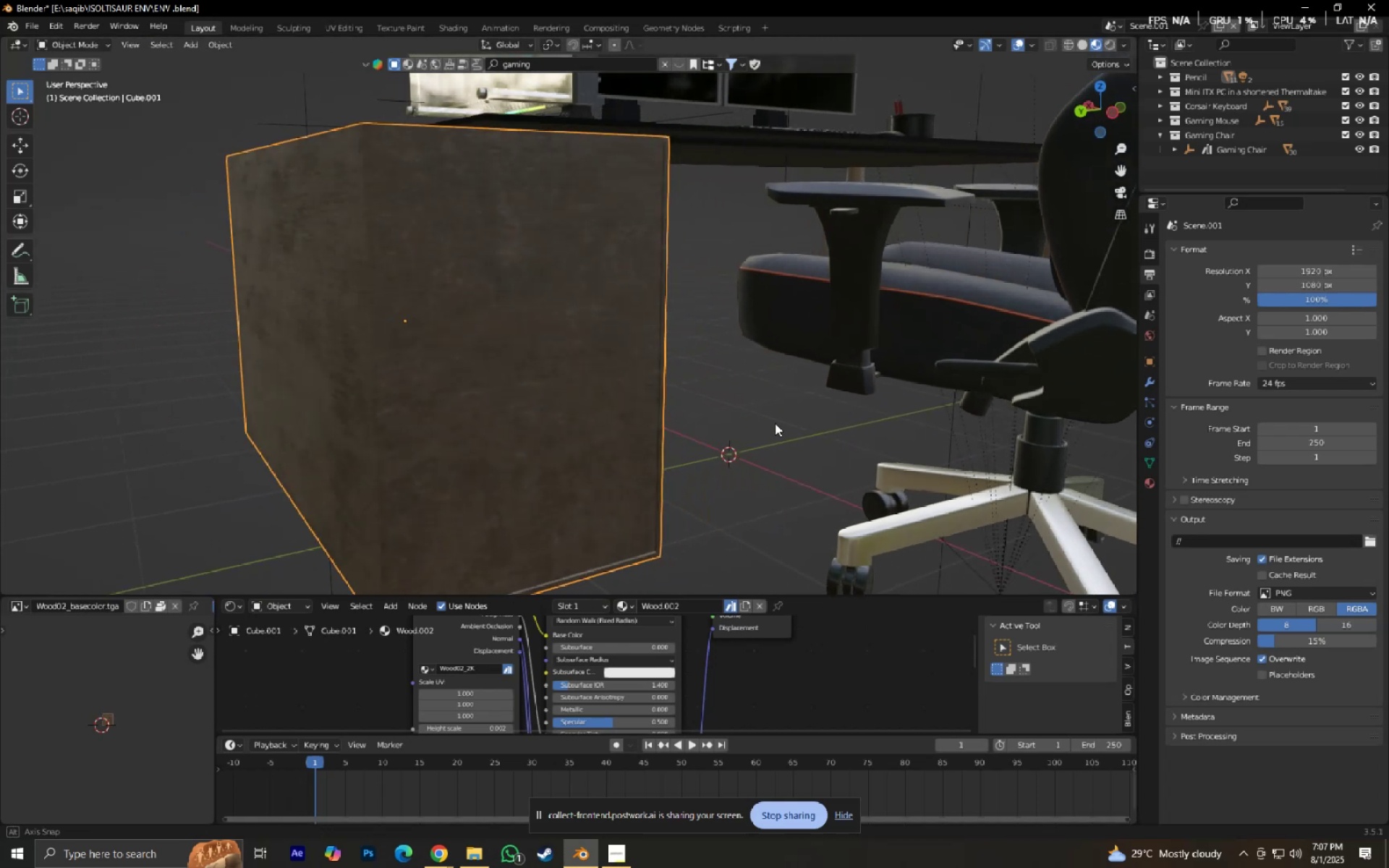 
scroll: coordinate [767, 428], scroll_direction: up, amount: 2.0
 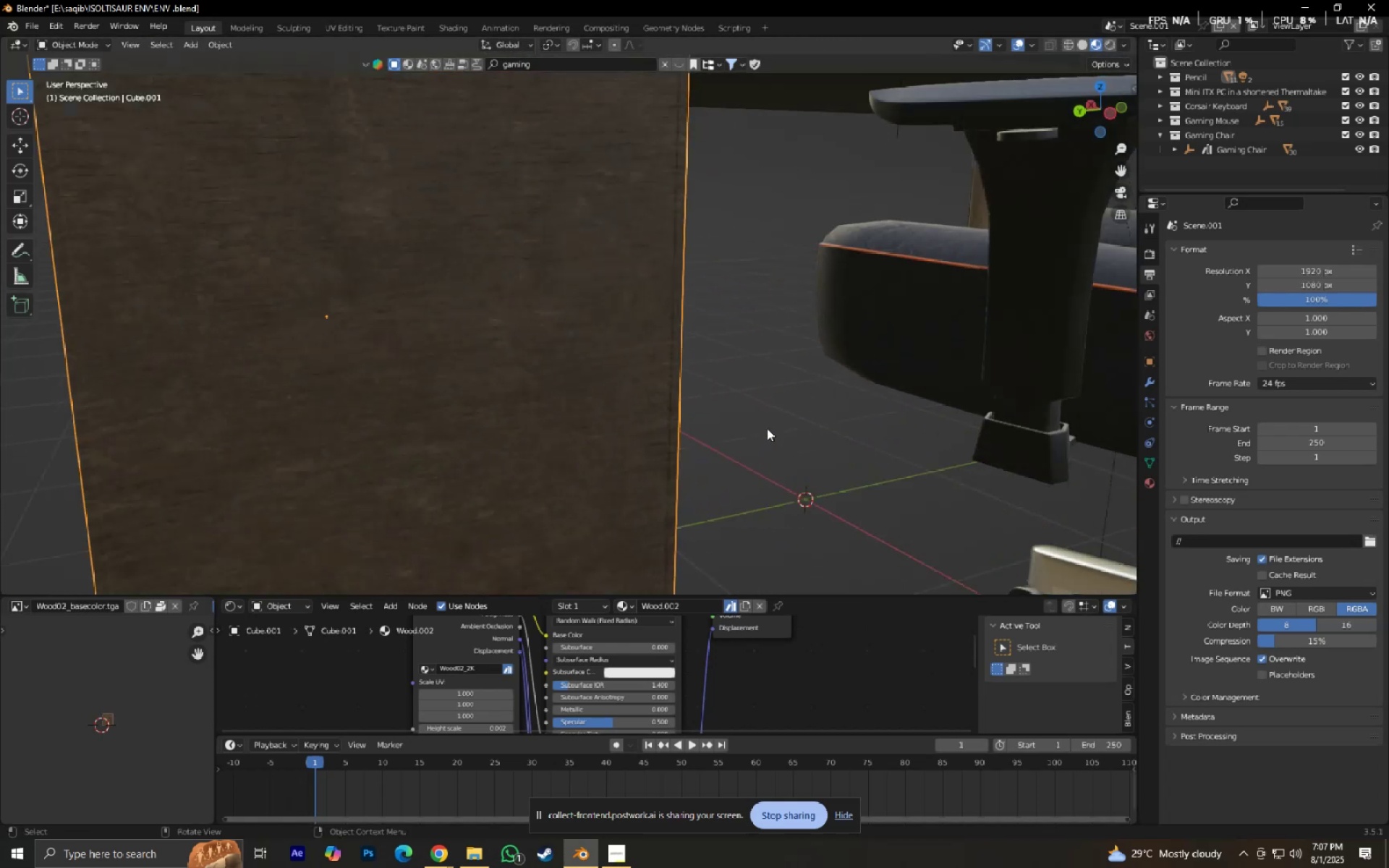 
hold_key(key=ShiftLeft, duration=0.51)
 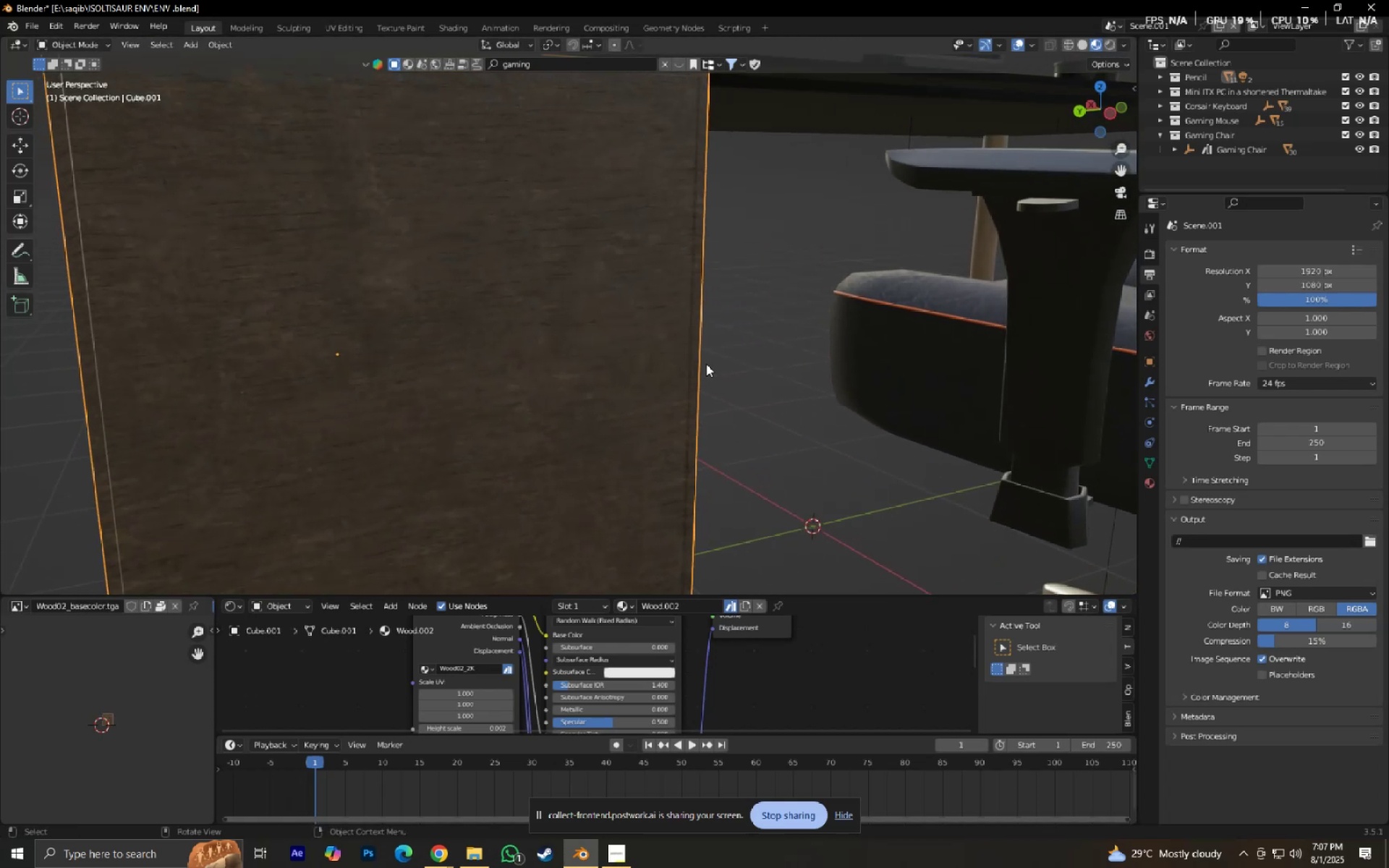 
key(Shift+ShiftLeft)
 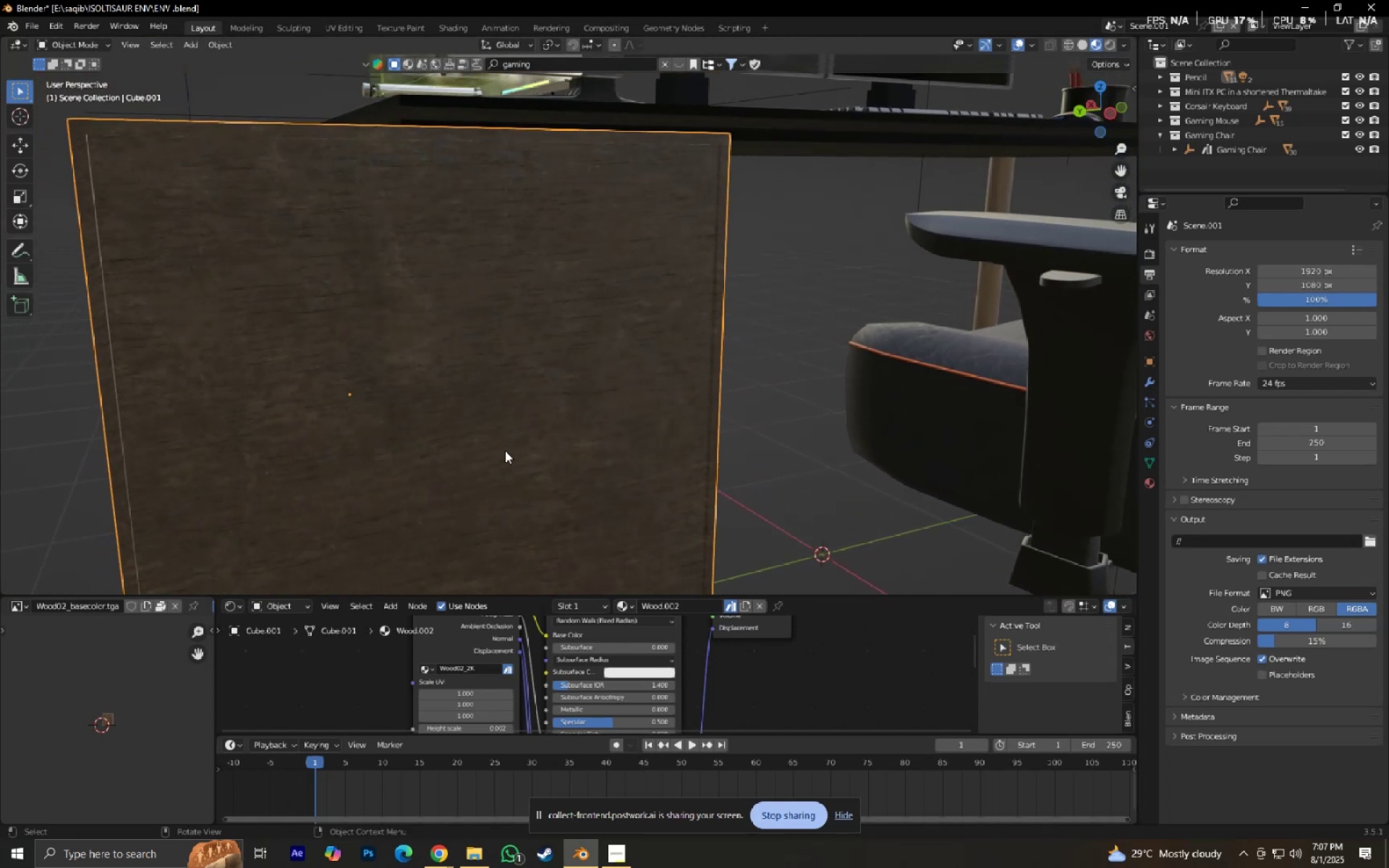 
scroll: coordinate [511, 460], scroll_direction: down, amount: 1.0
 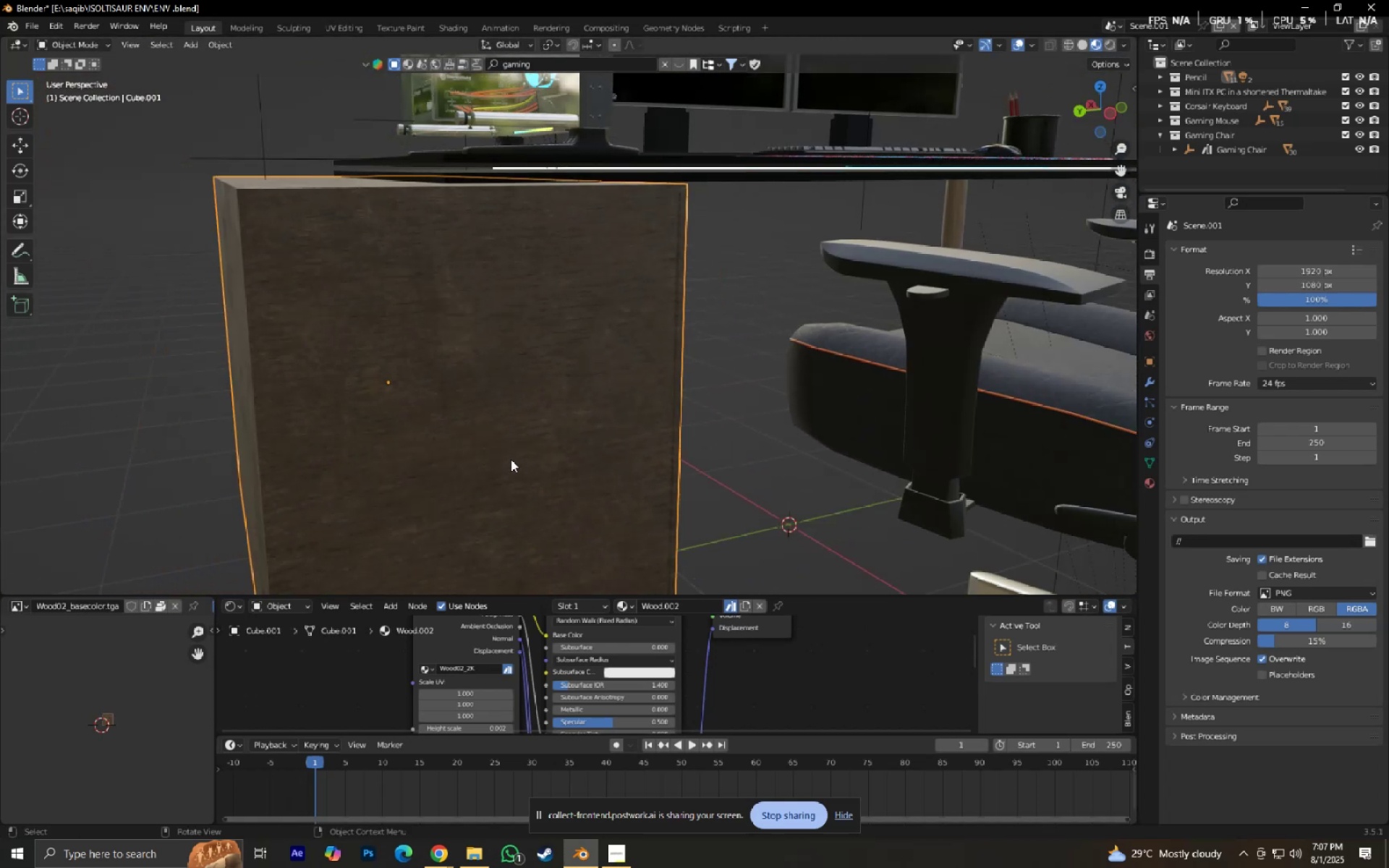 
key(Tab)
 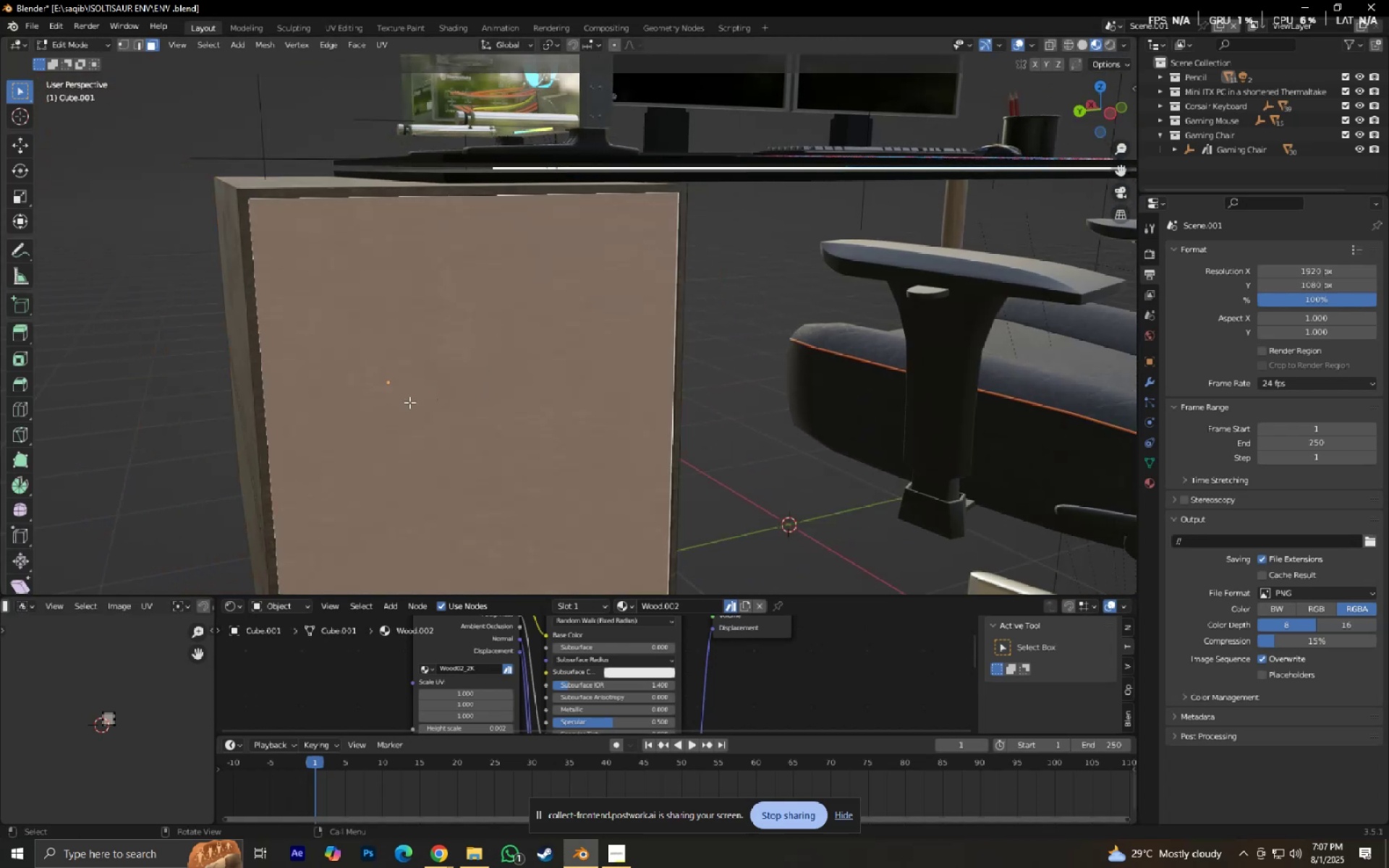 
key(Control+R)
 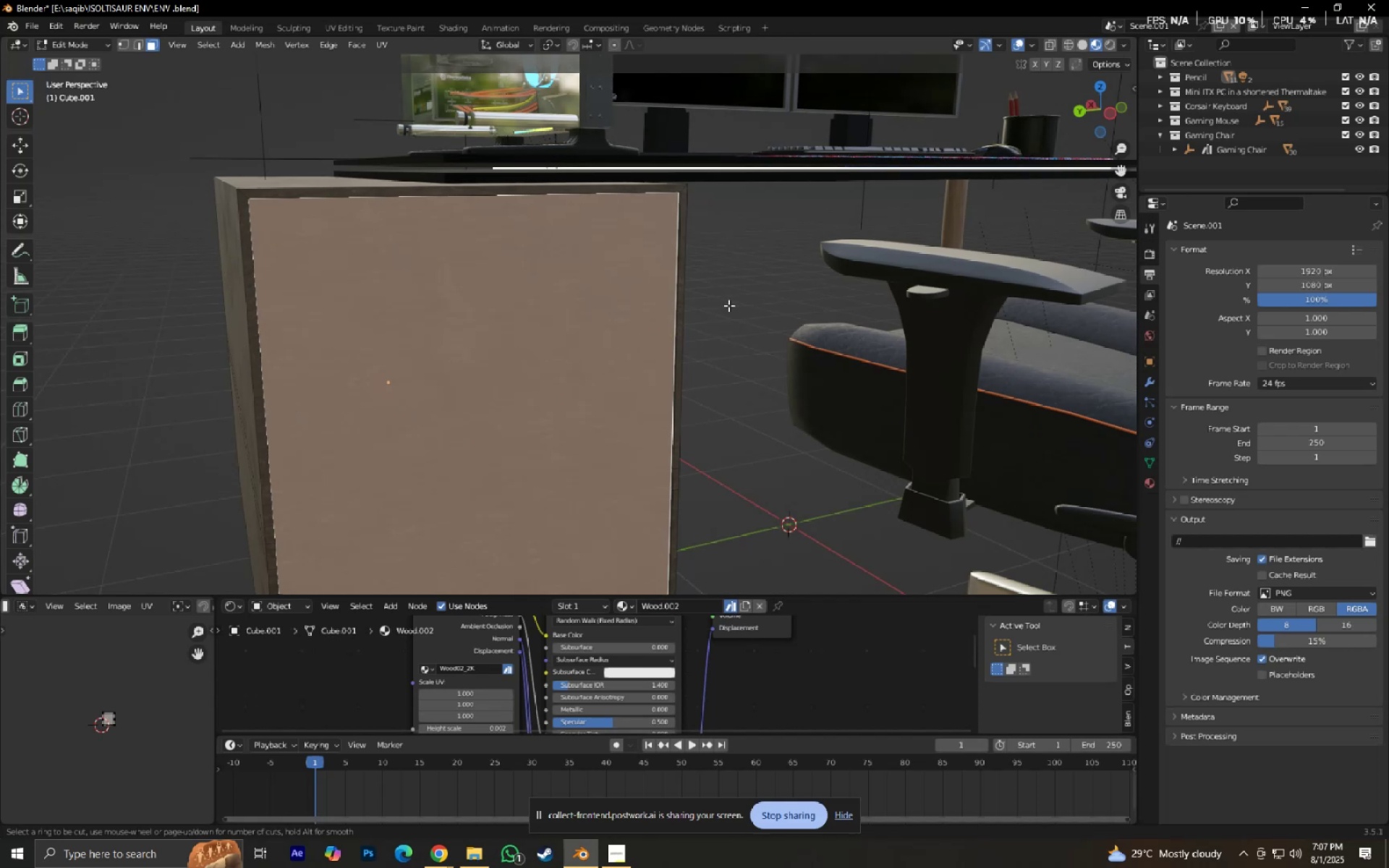 
right_click([666, 378])
 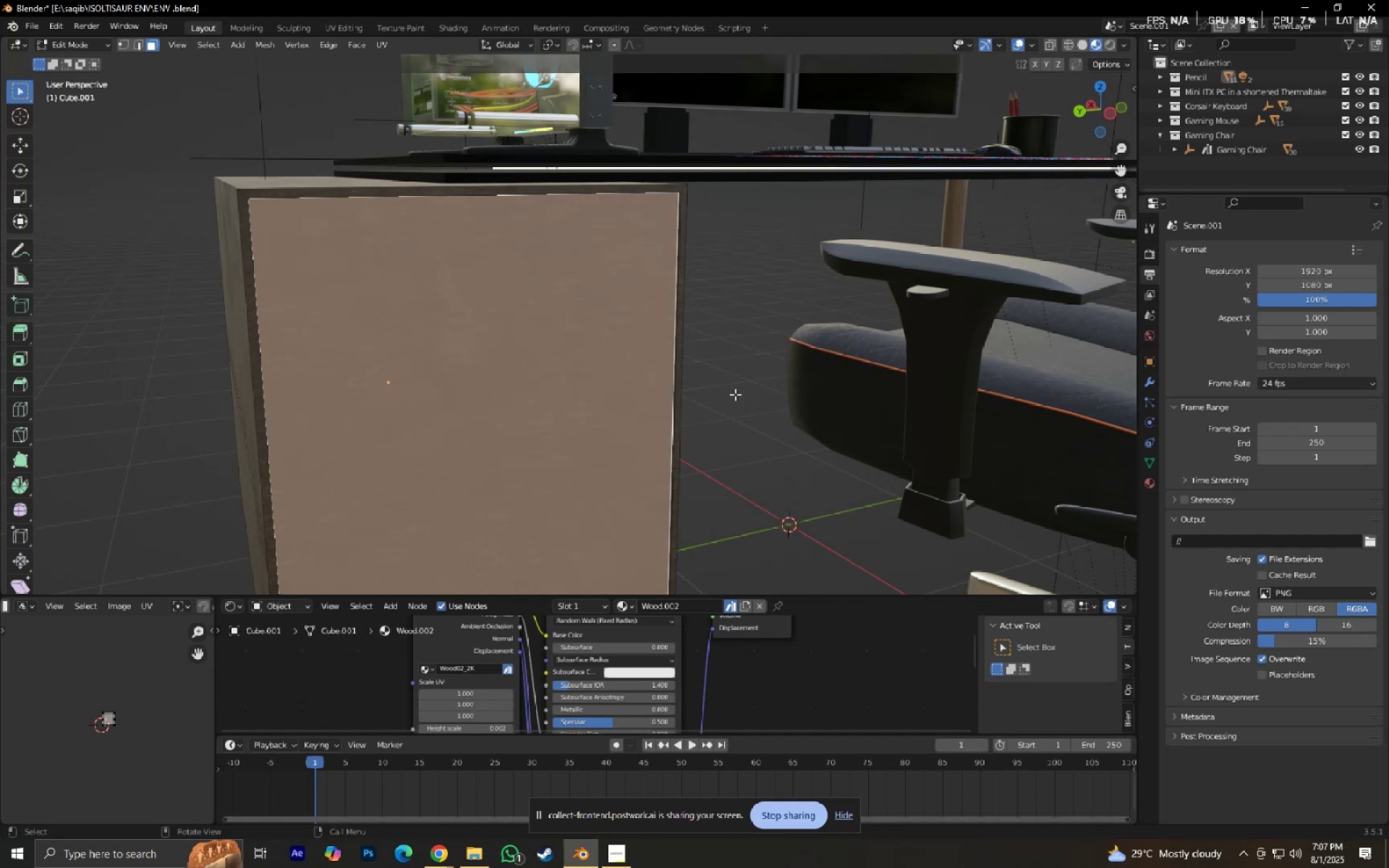 
scroll: coordinate [720, 406], scroll_direction: down, amount: 1.0
 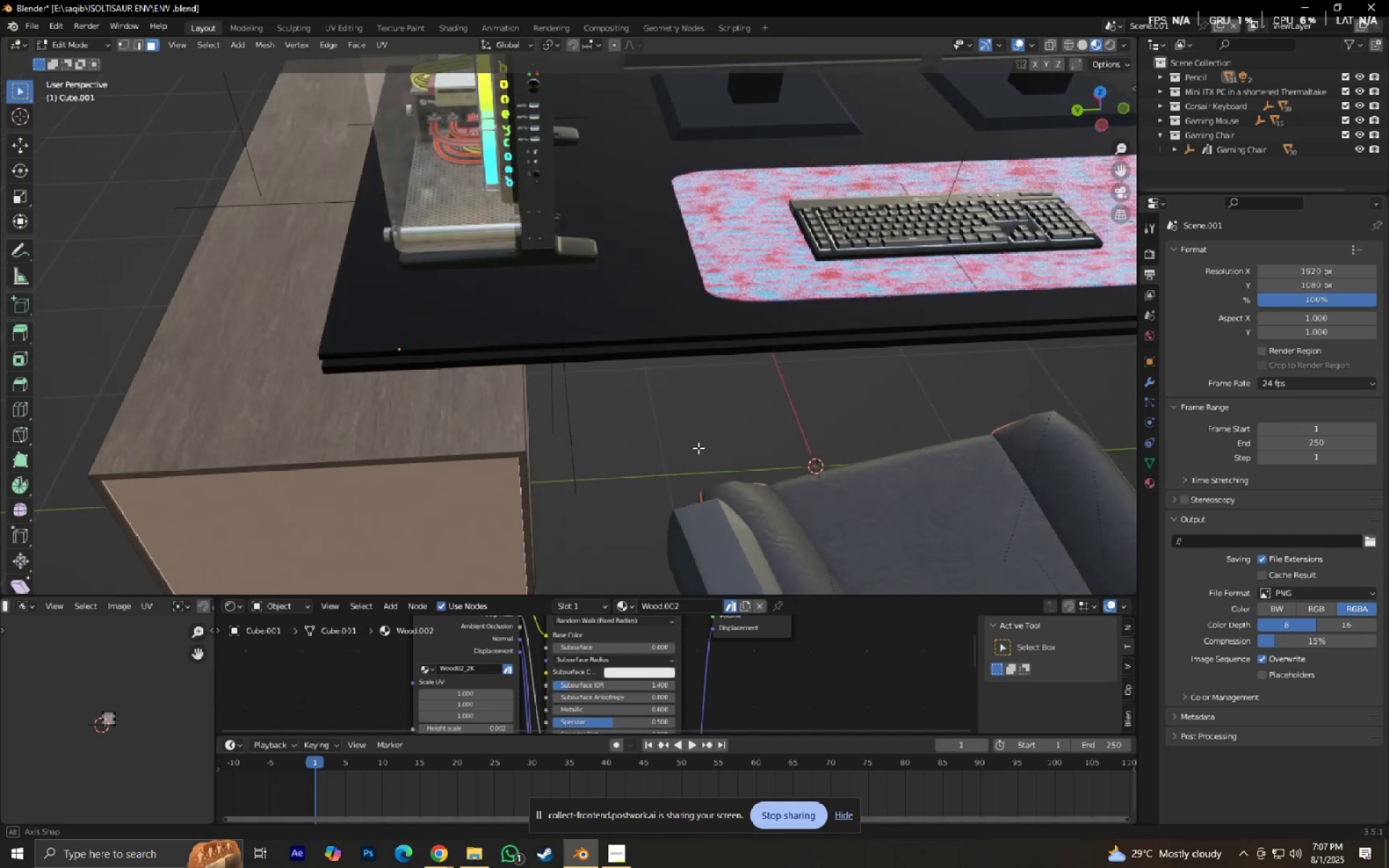 
hold_key(key=ShiftLeft, duration=0.3)
 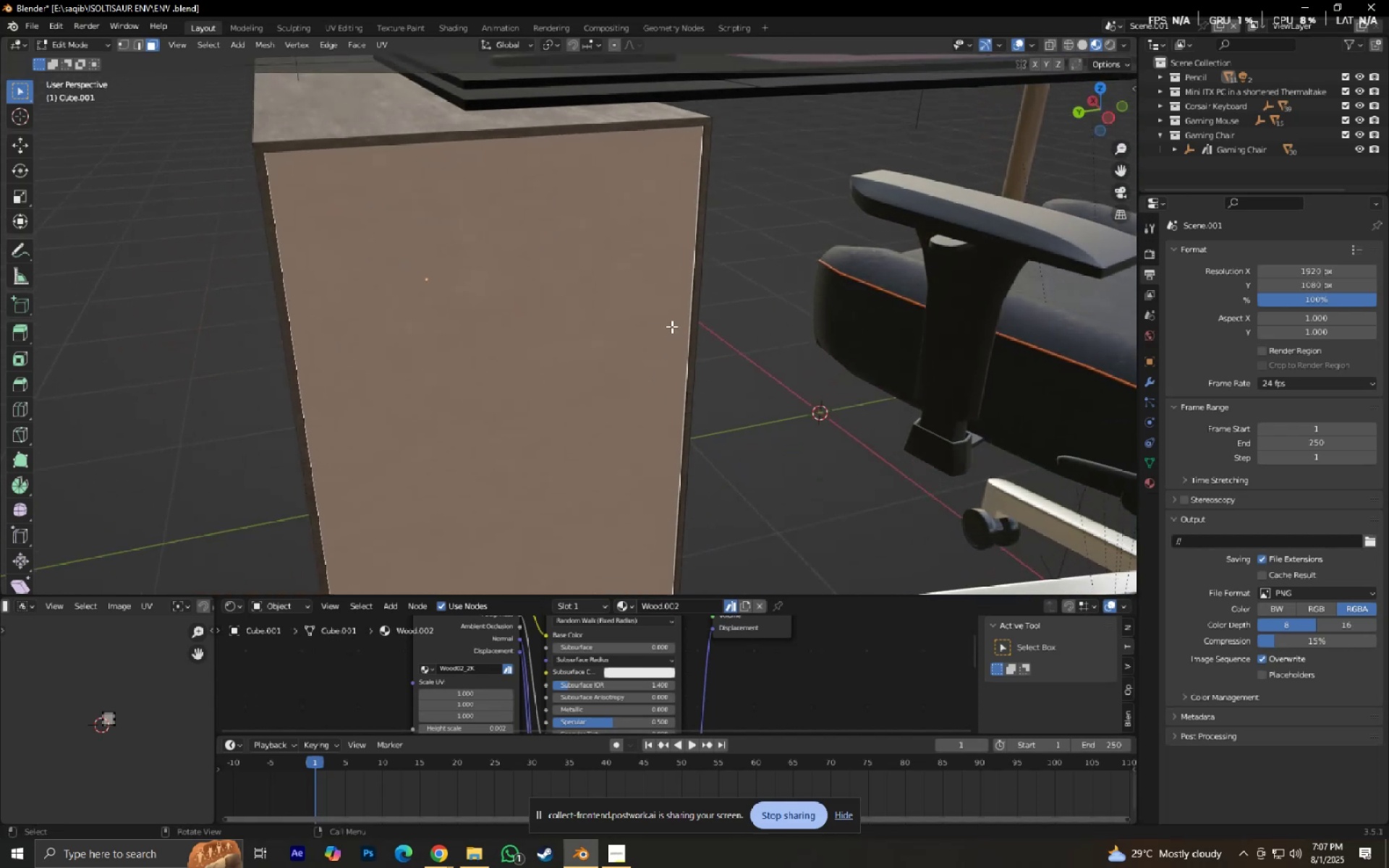 
key(K)
 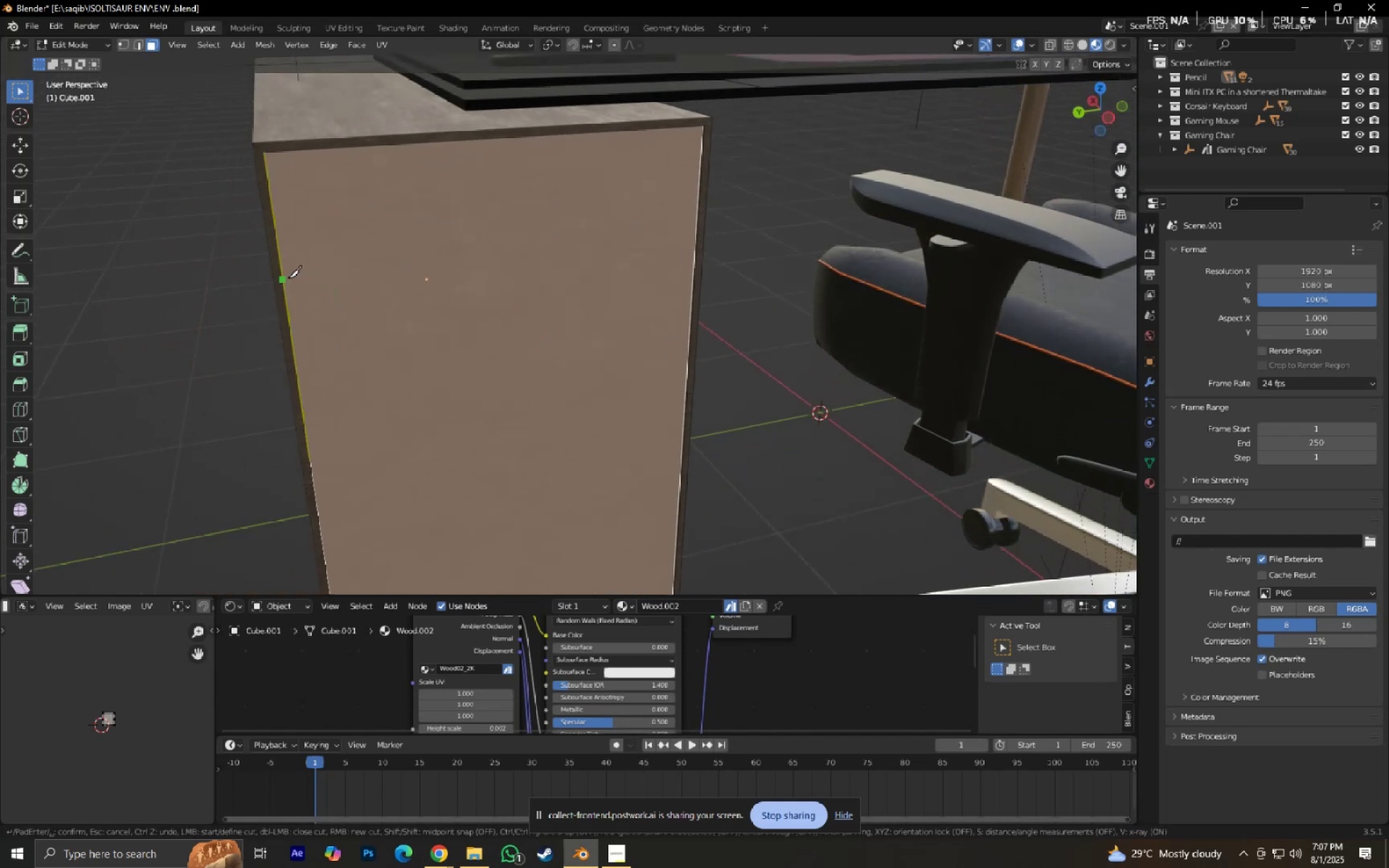 
left_click([288, 278])
 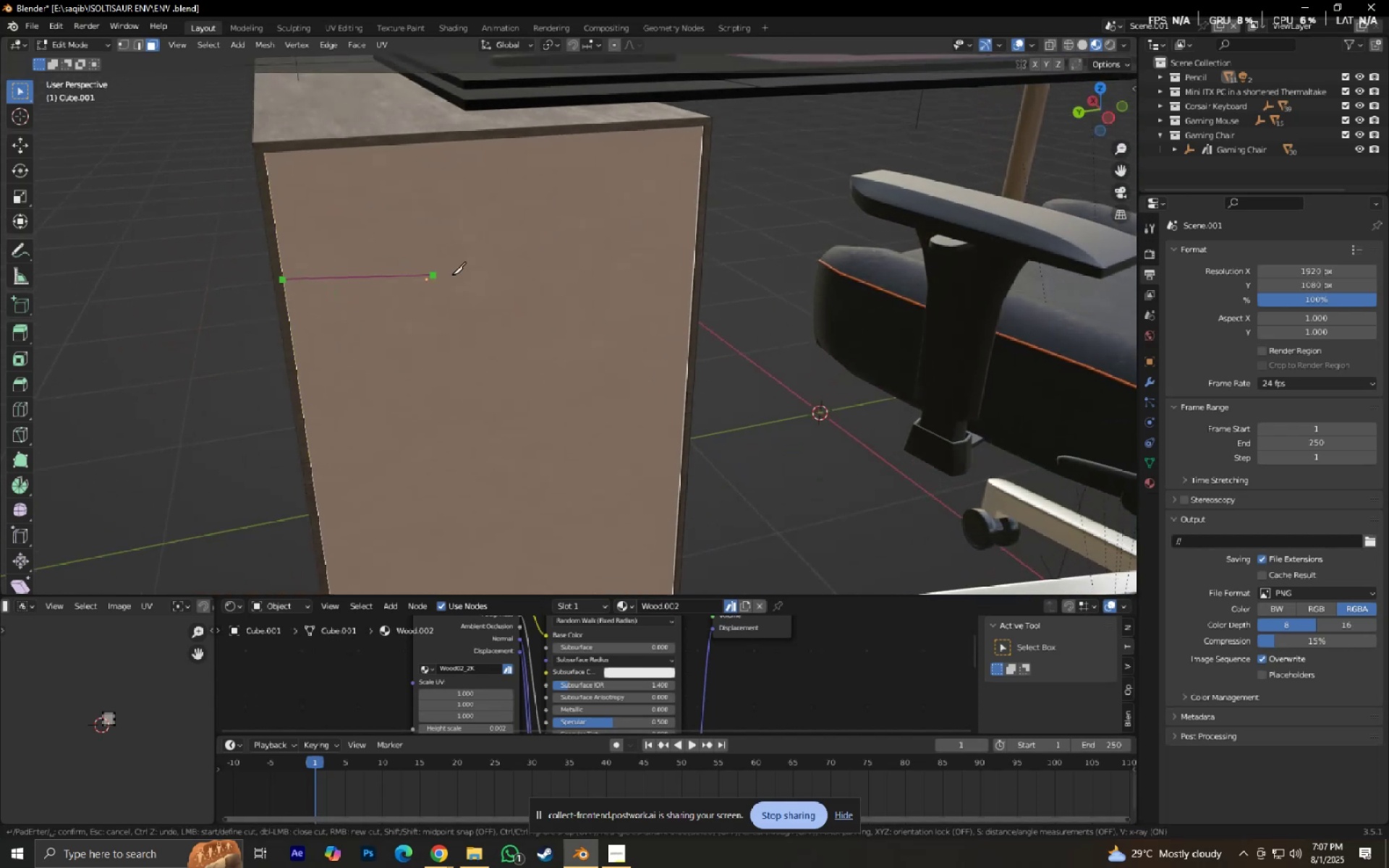 
type(xy)
 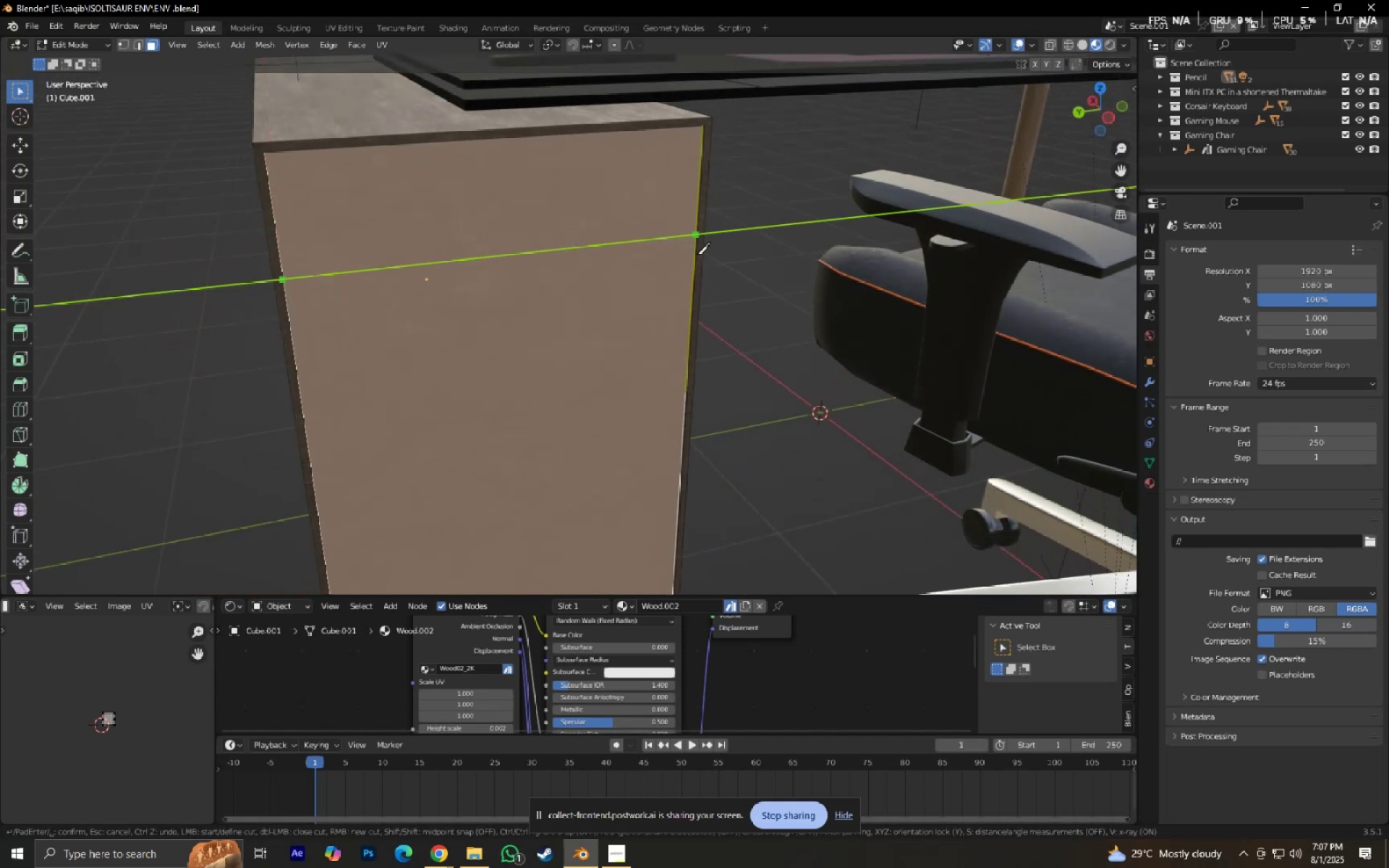 
left_click([697, 254])
 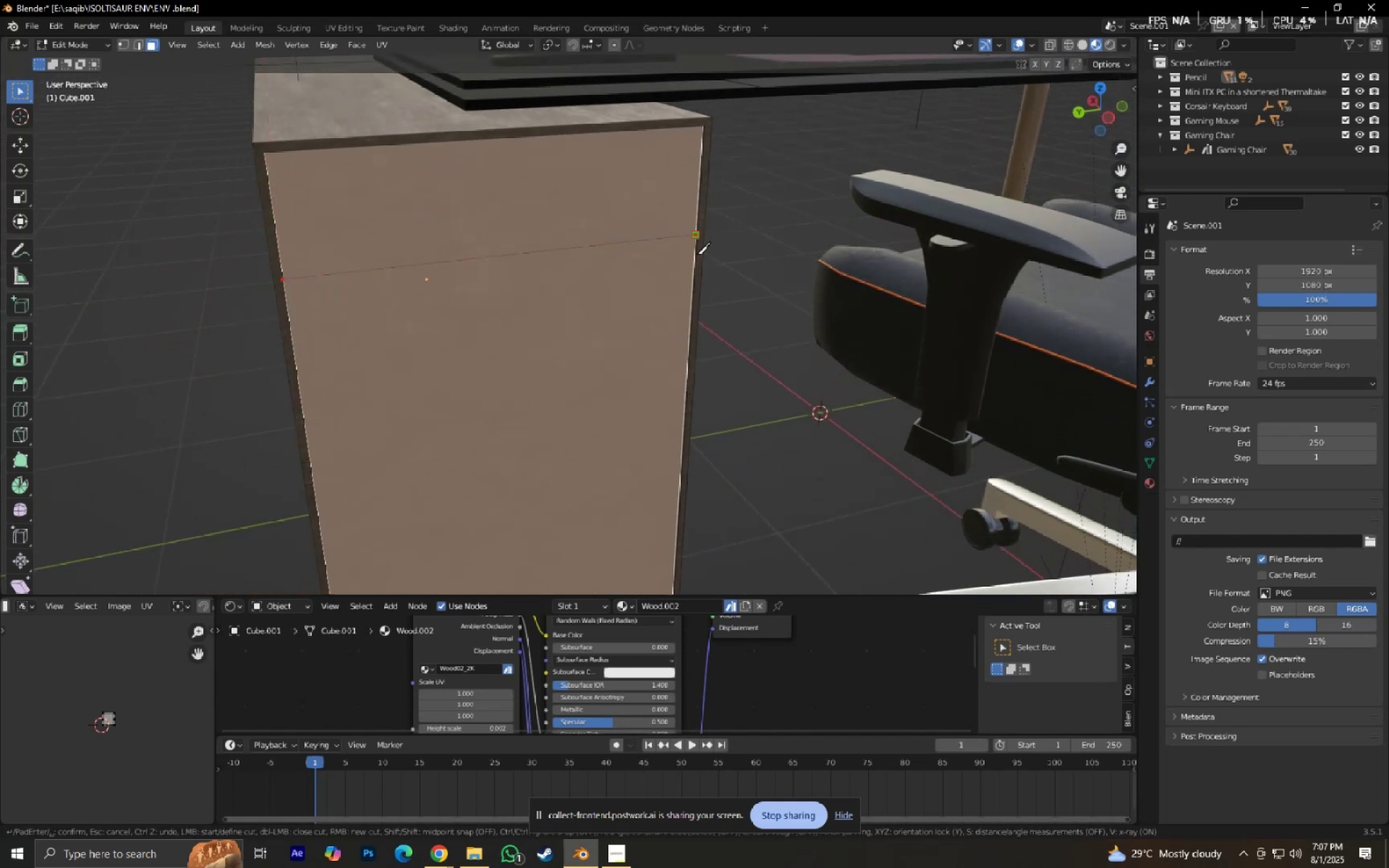 
key(NumpadEnter)
 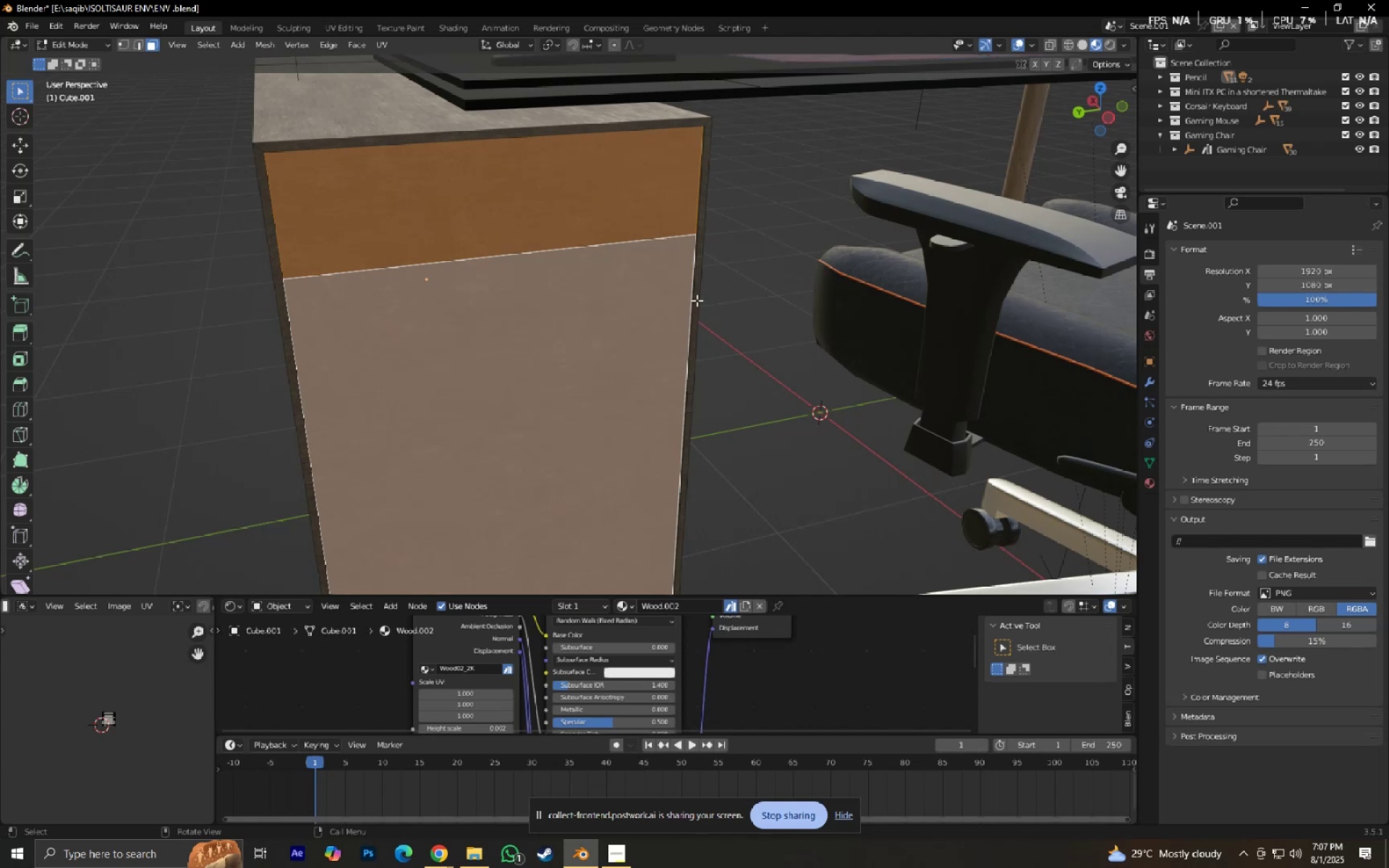 
hold_key(key=ShiftLeft, duration=0.44)
 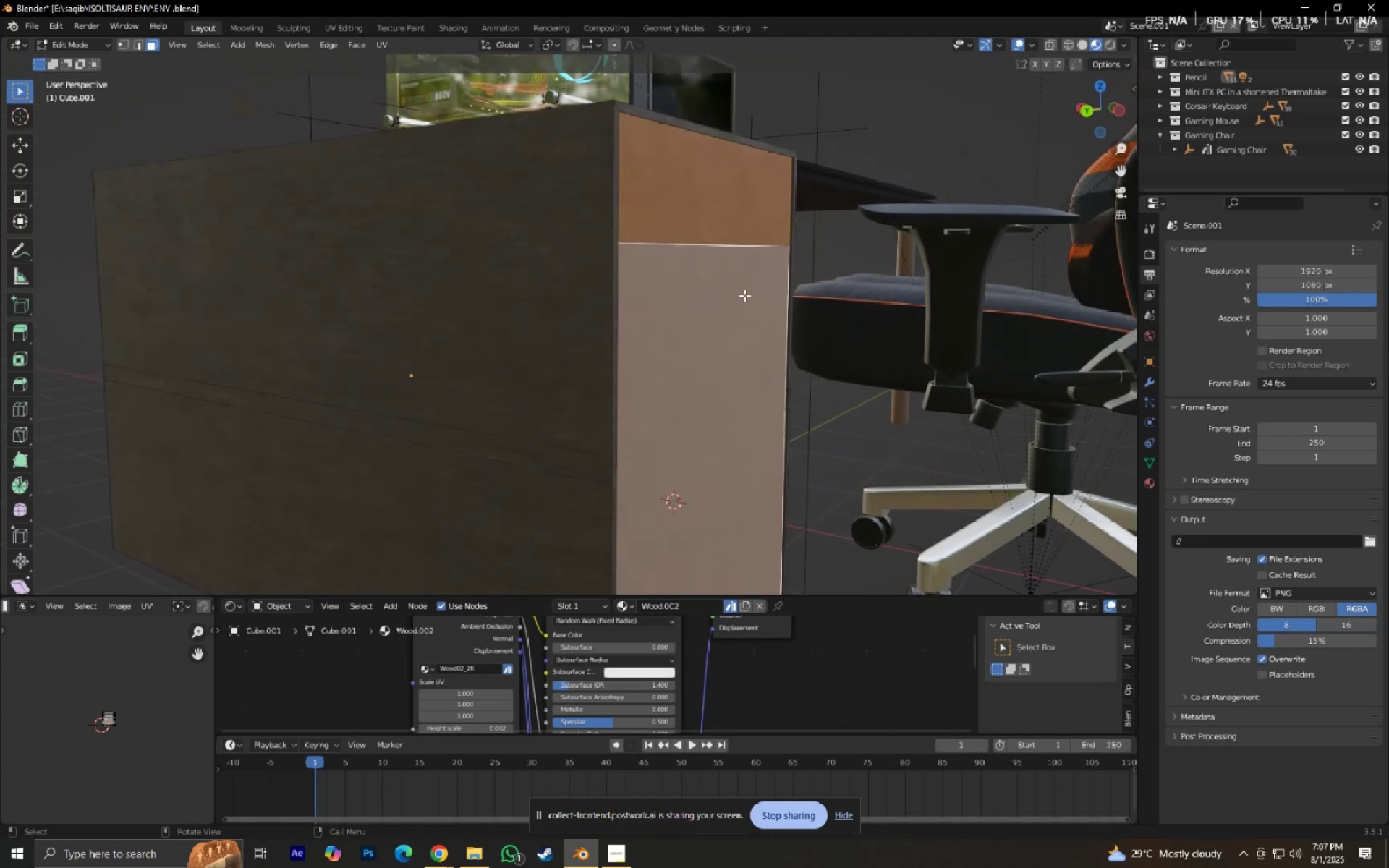 
key(2)
 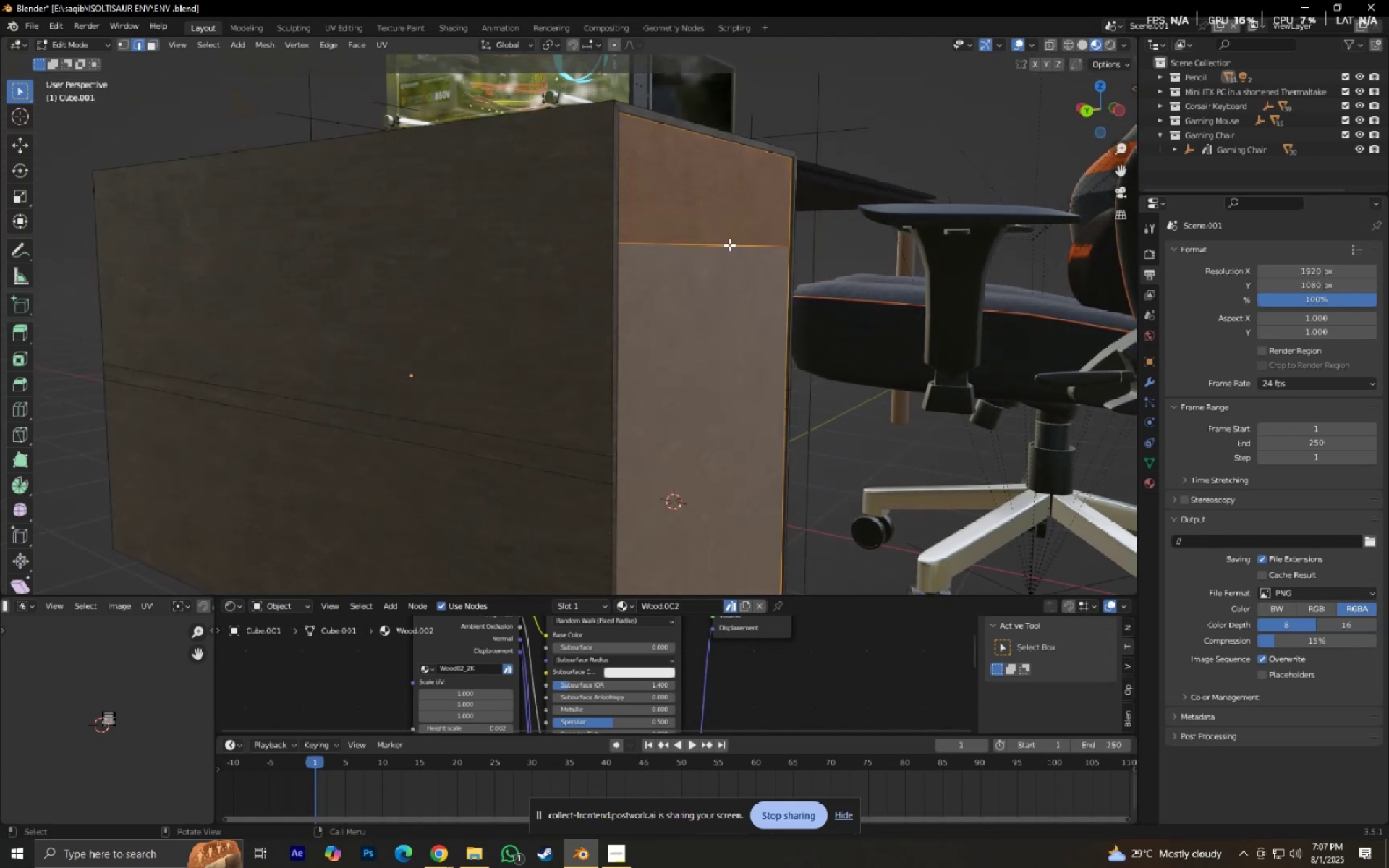 
left_click([729, 244])
 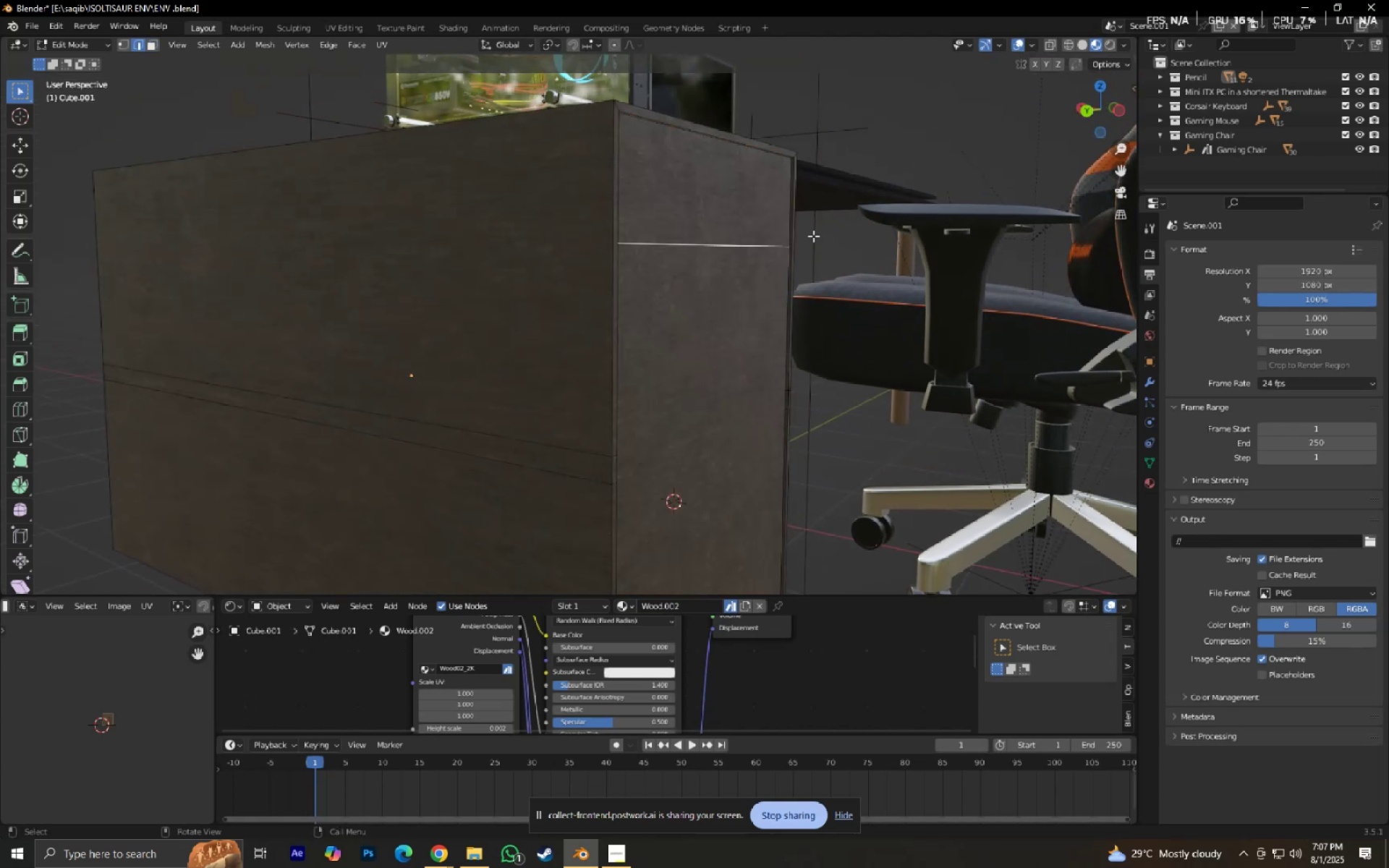 
type(gg)
 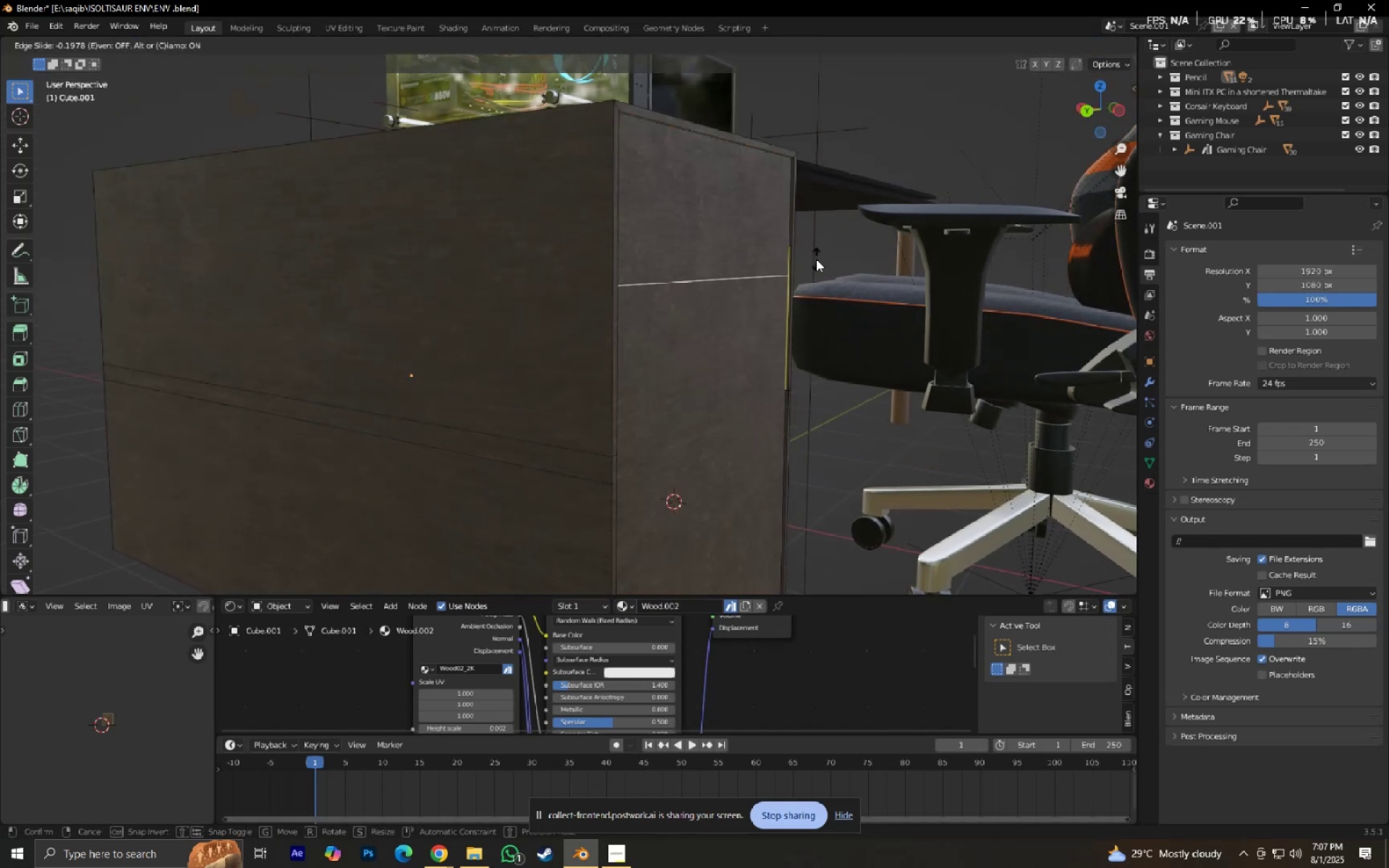 
hold_key(key=ShiftLeft, duration=1.5)
left_click([821, 265])
 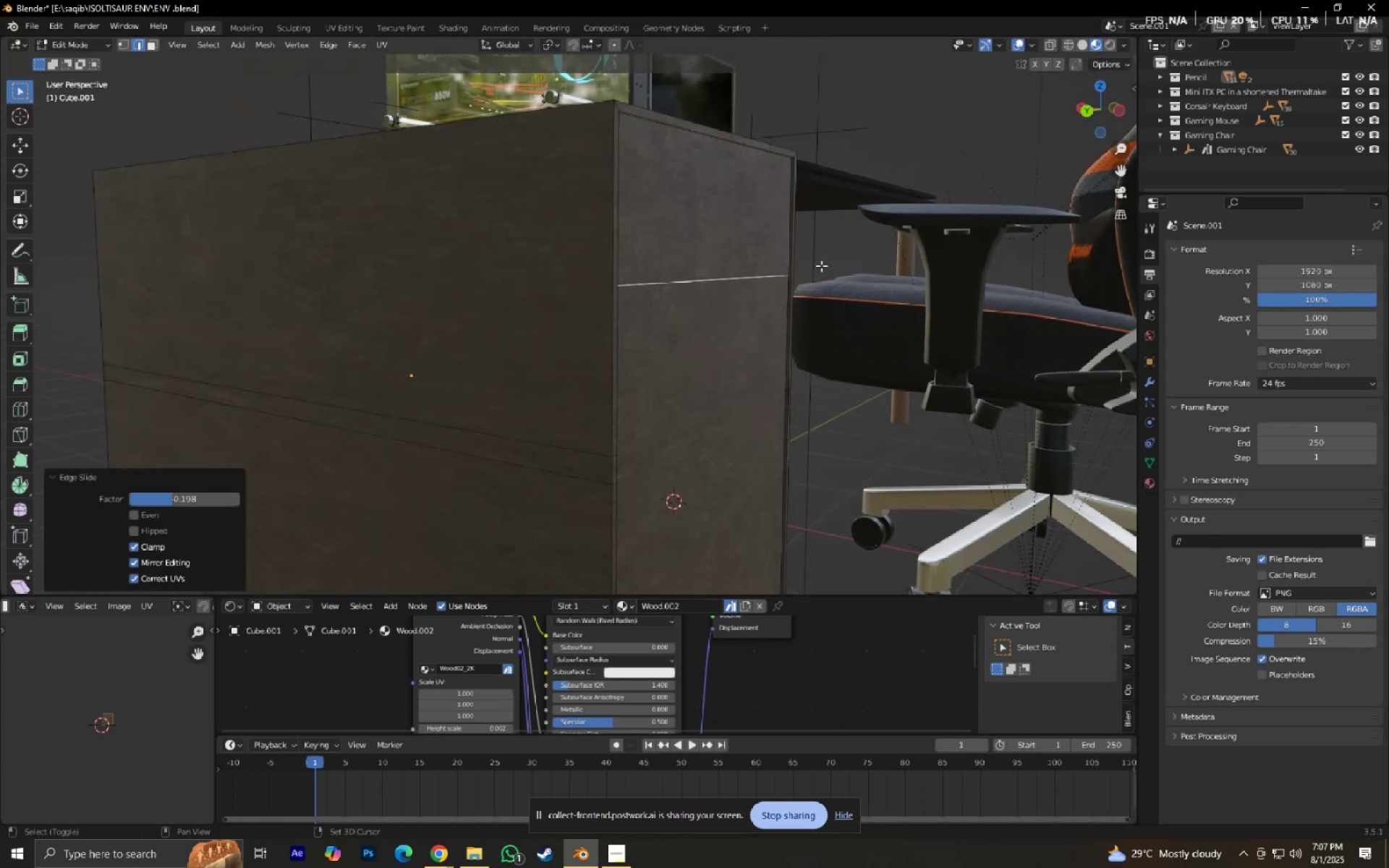 
key(Shift+ShiftLeft)
 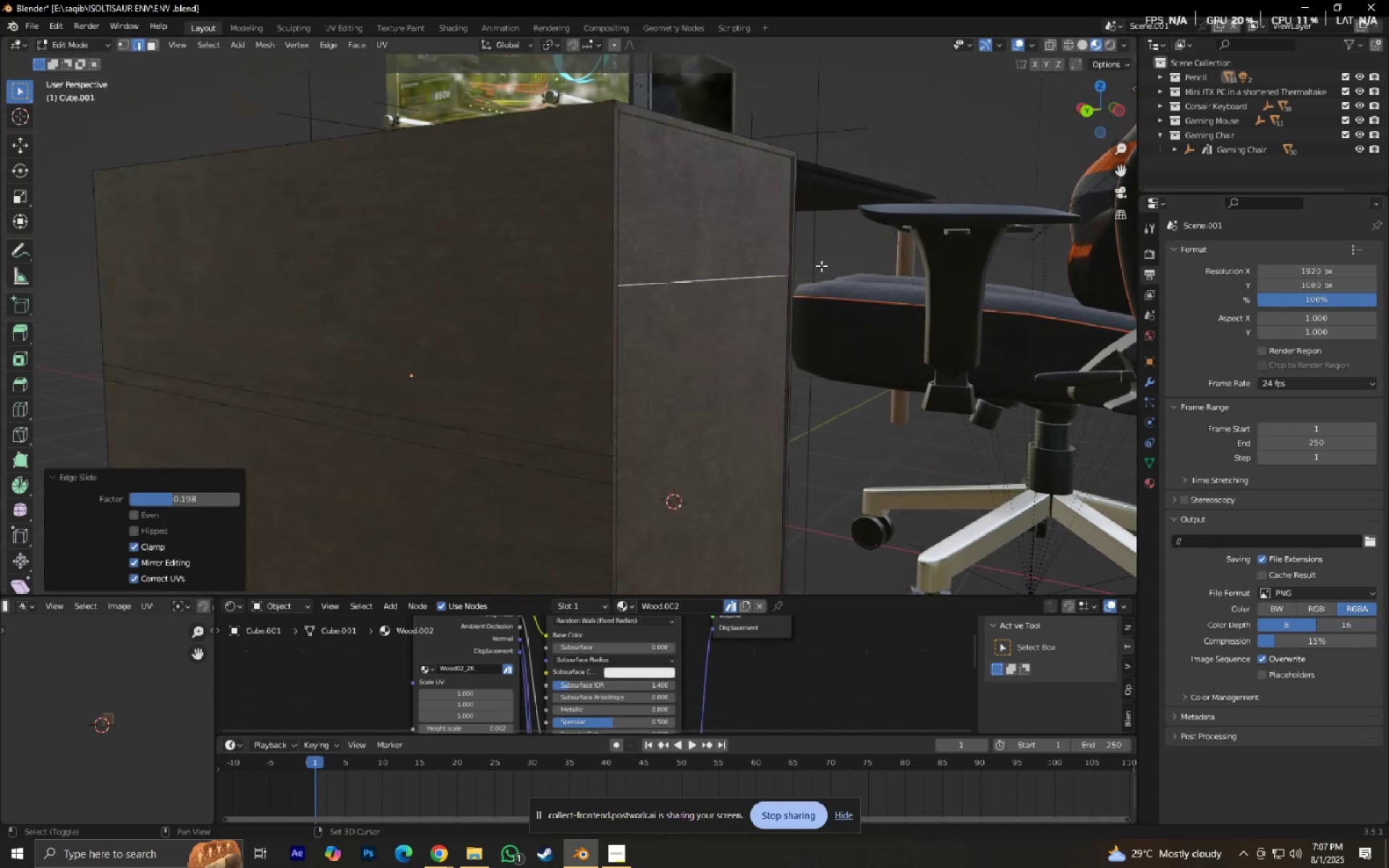 
key(Shift+ShiftLeft)
 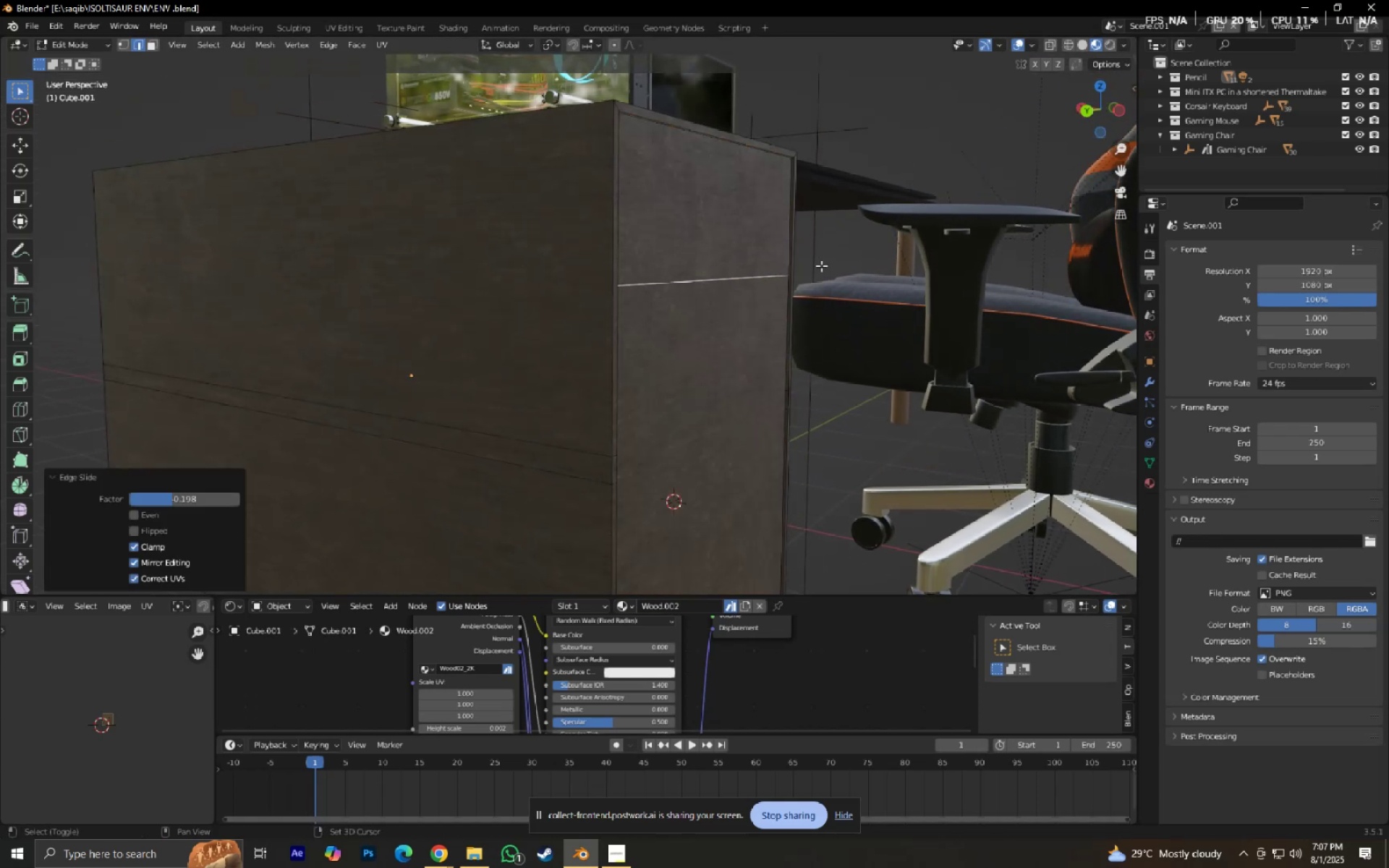 
key(Shift+ShiftLeft)
 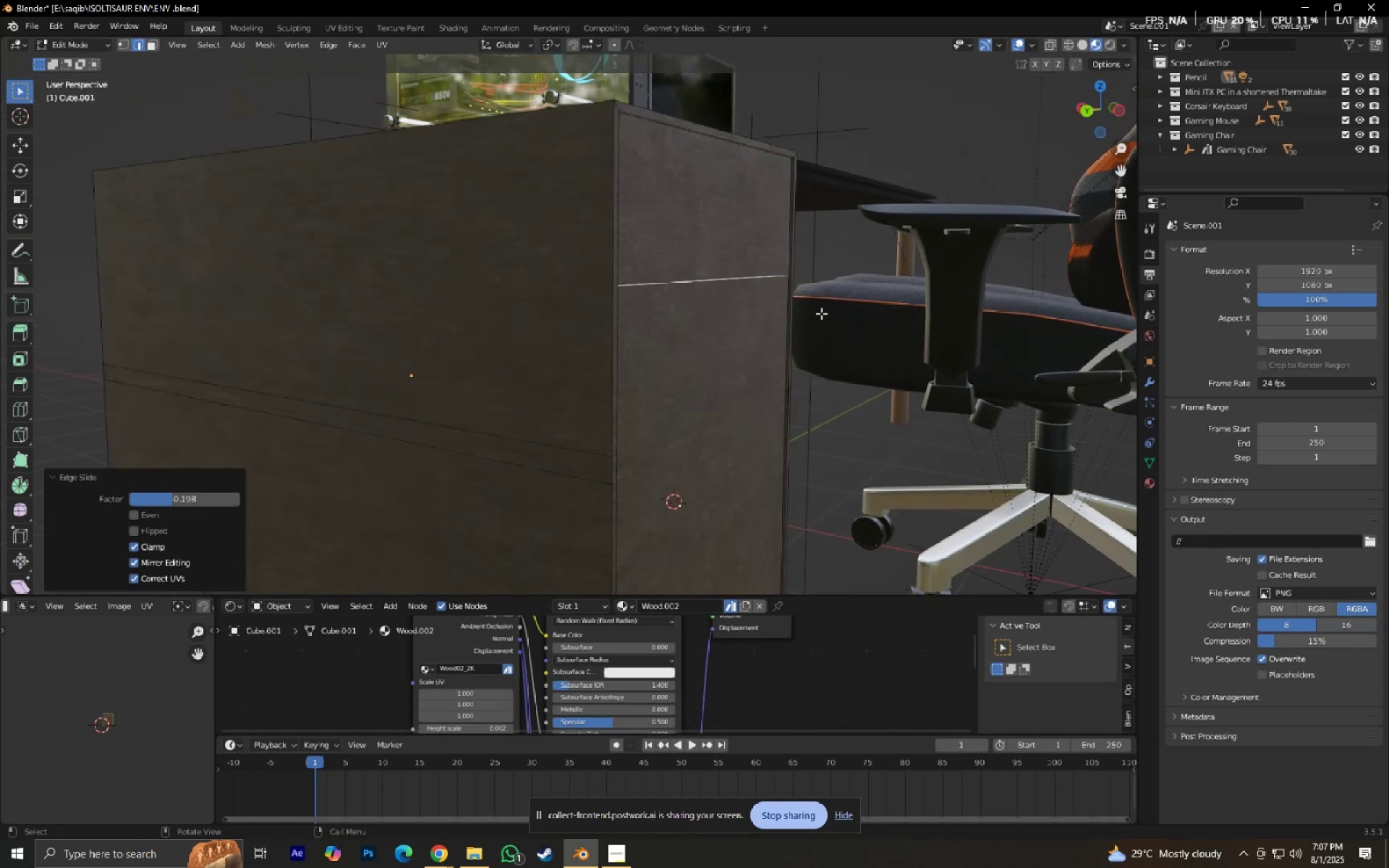 
key(Shift+ShiftLeft)
 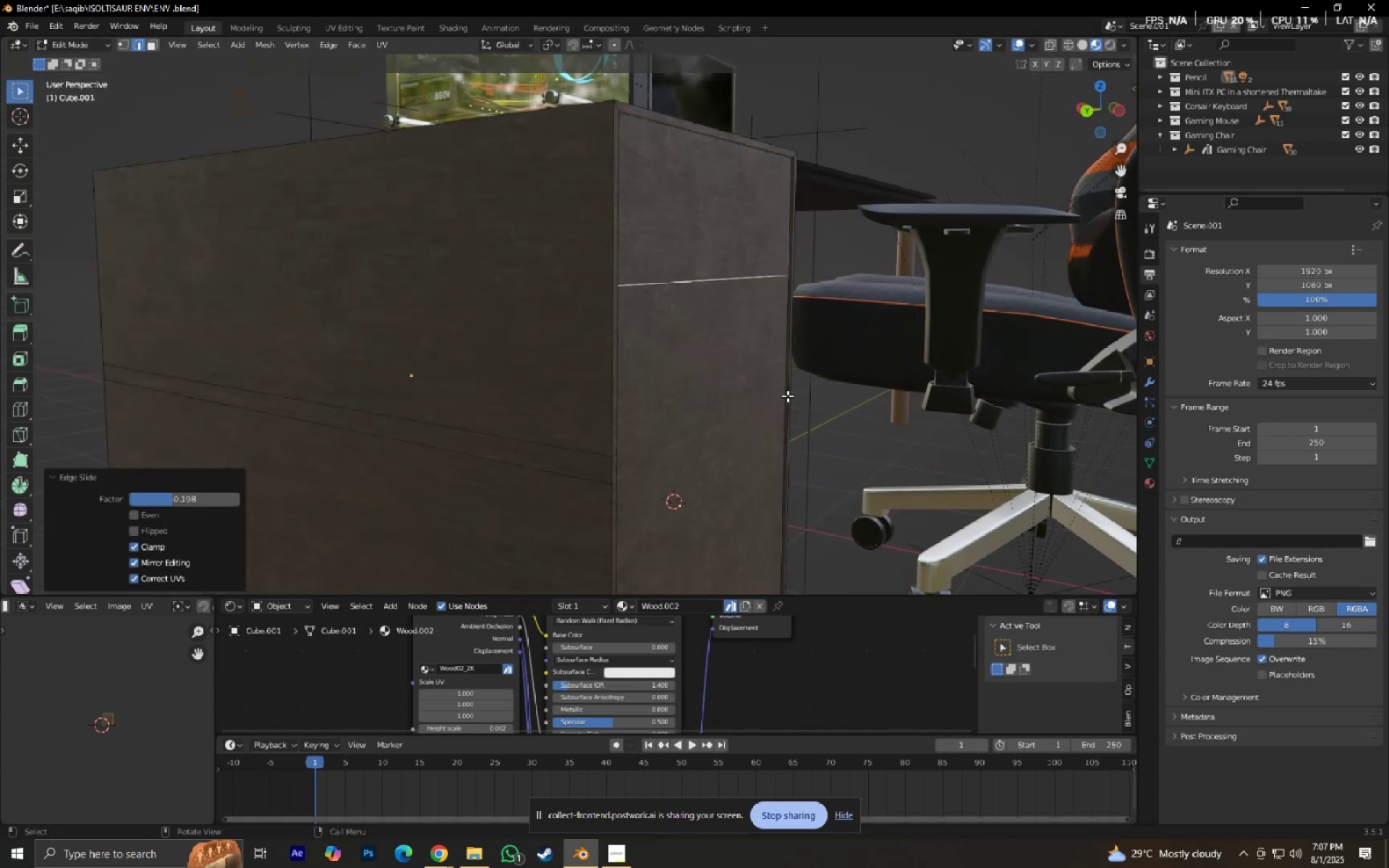 
key(Shift+ShiftLeft)
 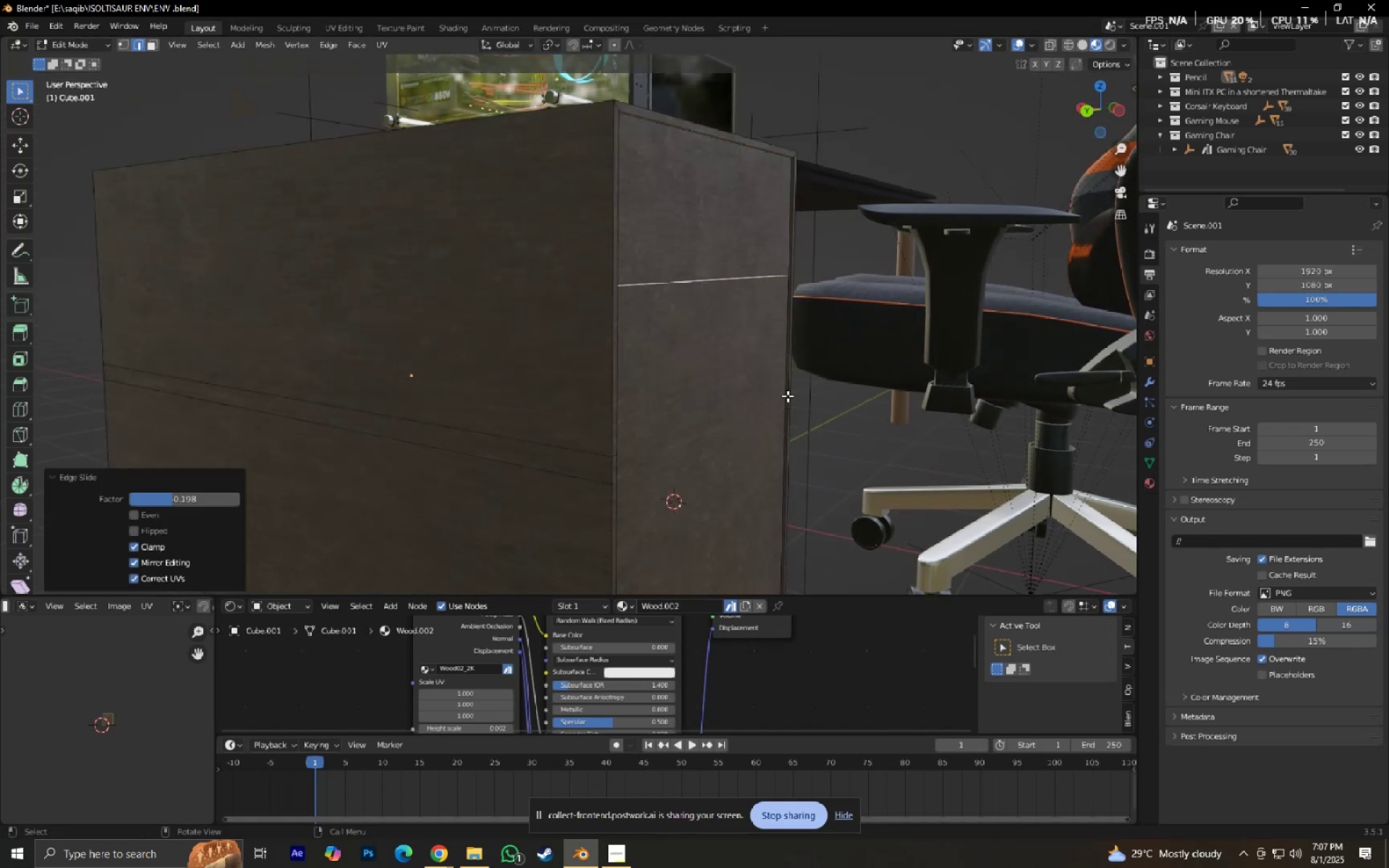 
hold_key(key=ShiftLeft, duration=0.32)
 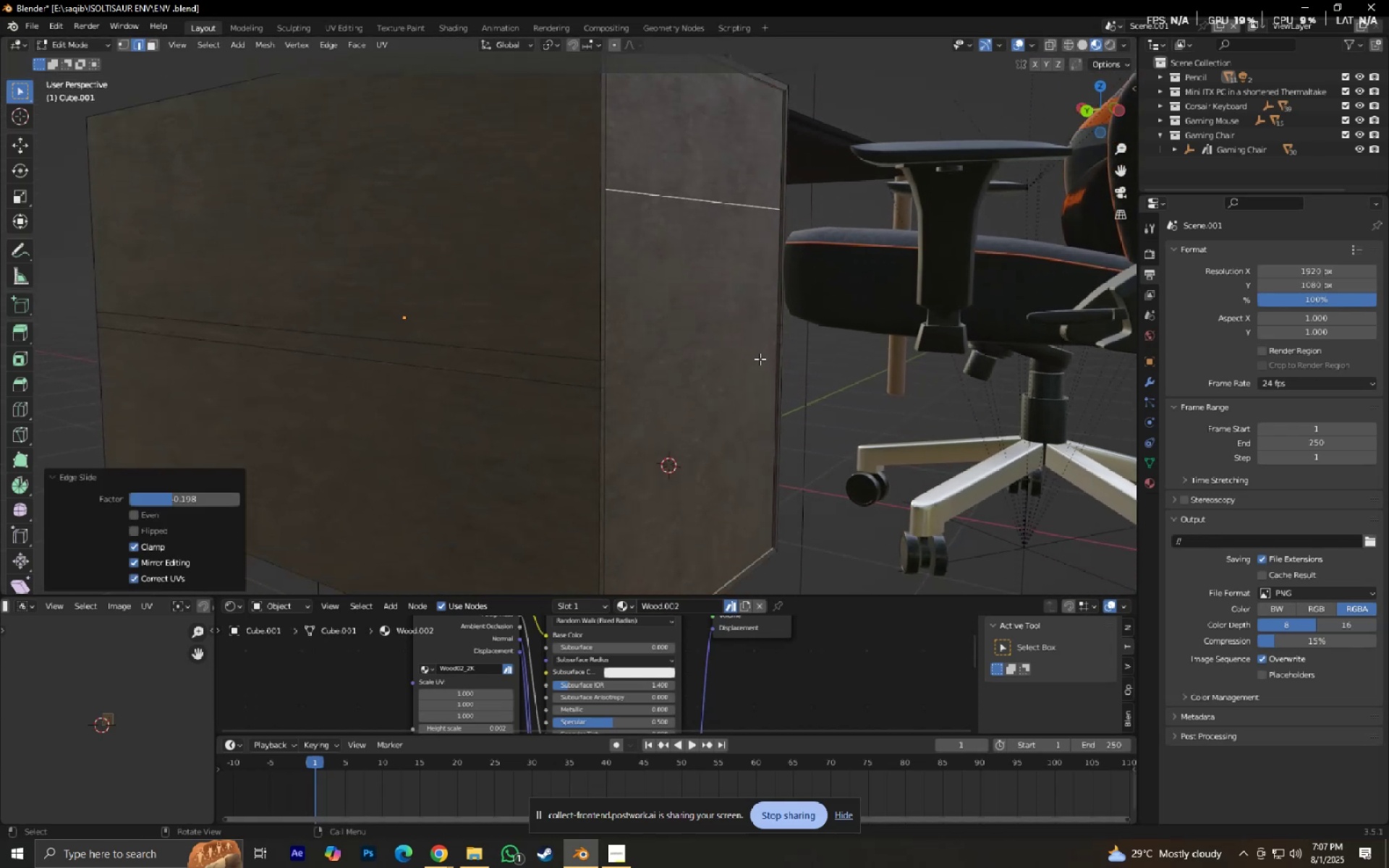 
hold_key(key=ShiftLeft, duration=0.34)
 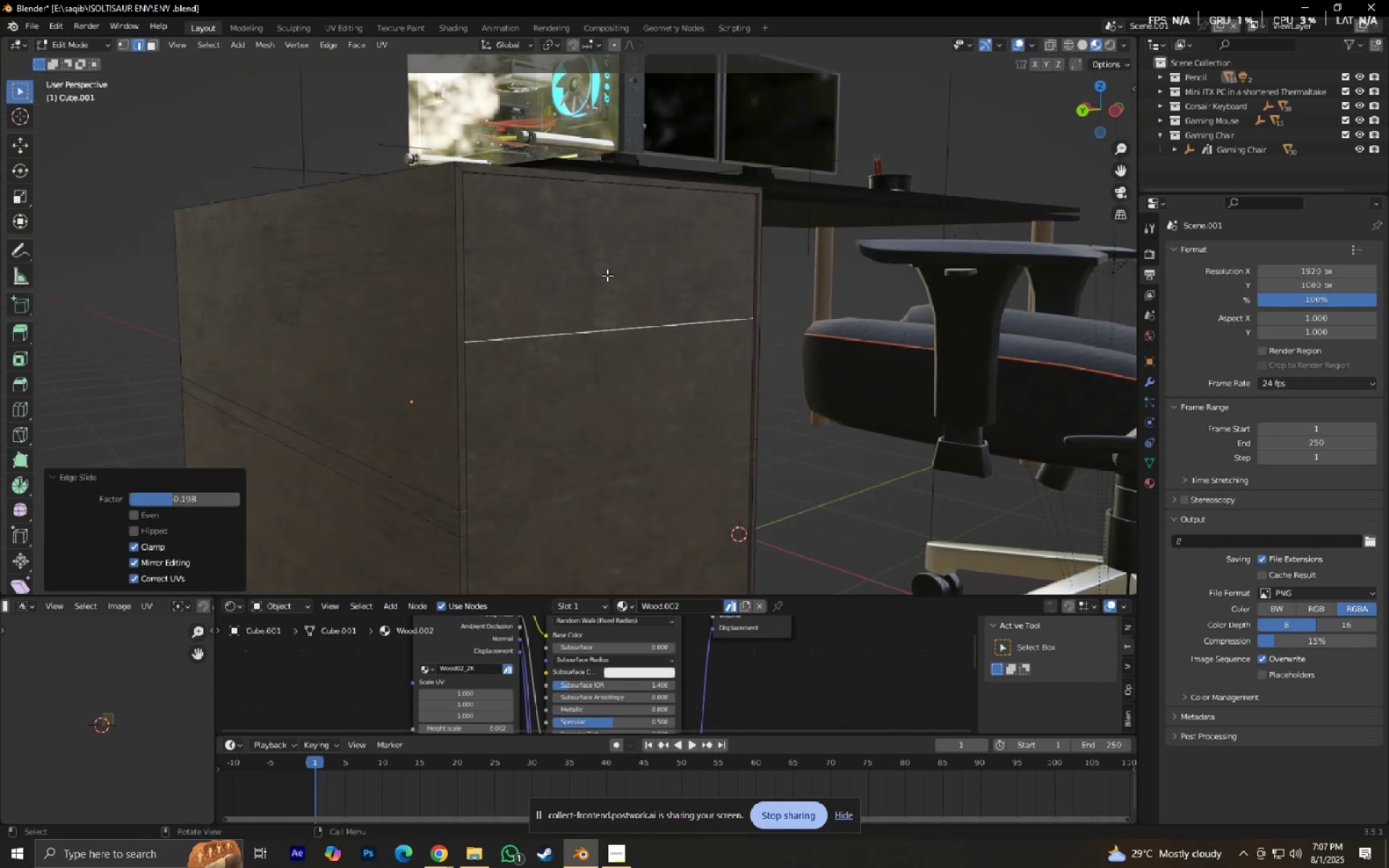 
key(3)
 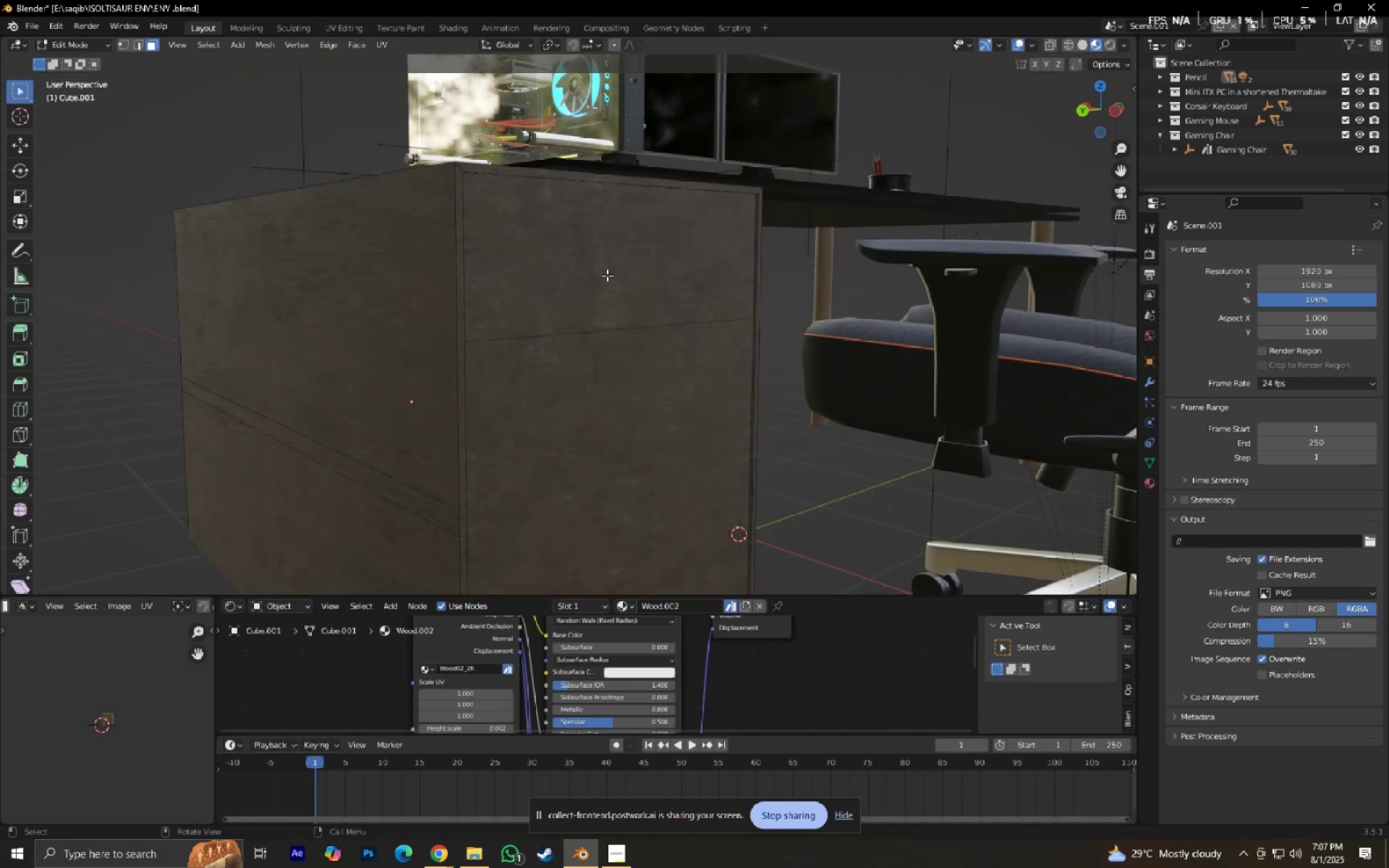 
left_click([607, 275])
 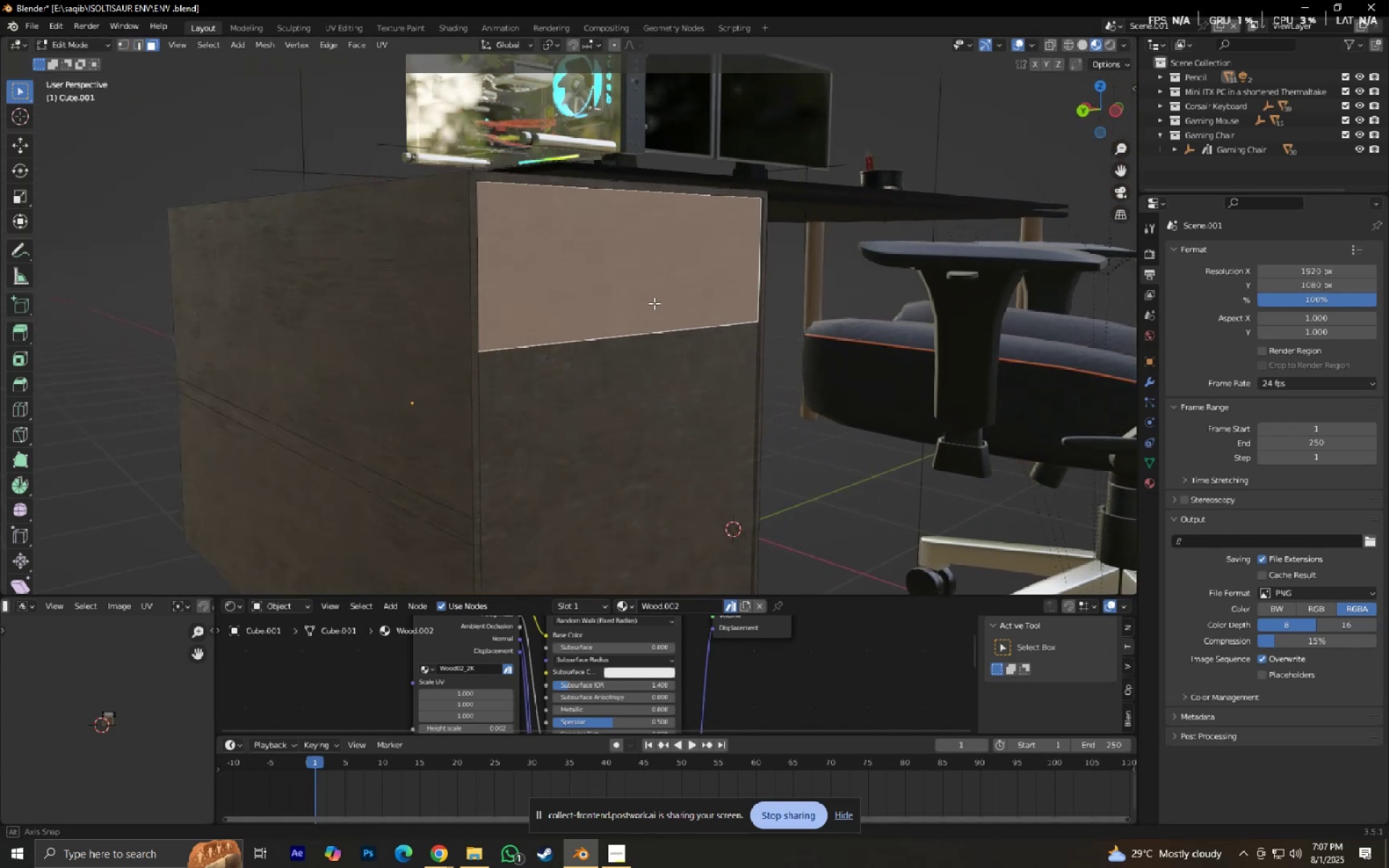 
hold_key(key=ShiftLeft, duration=0.34)
 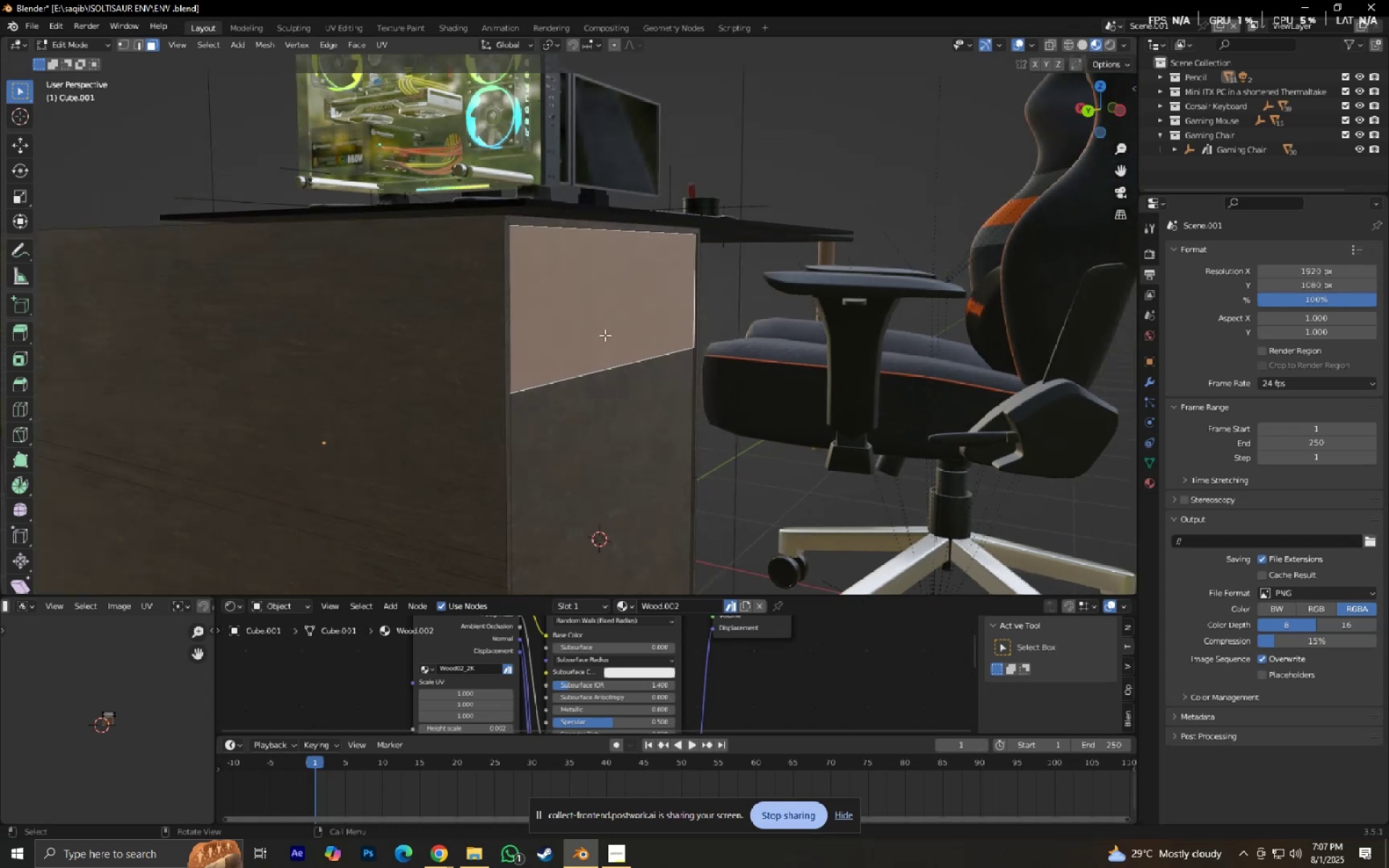 
scroll: coordinate [606, 336], scroll_direction: up, amount: 2.0
 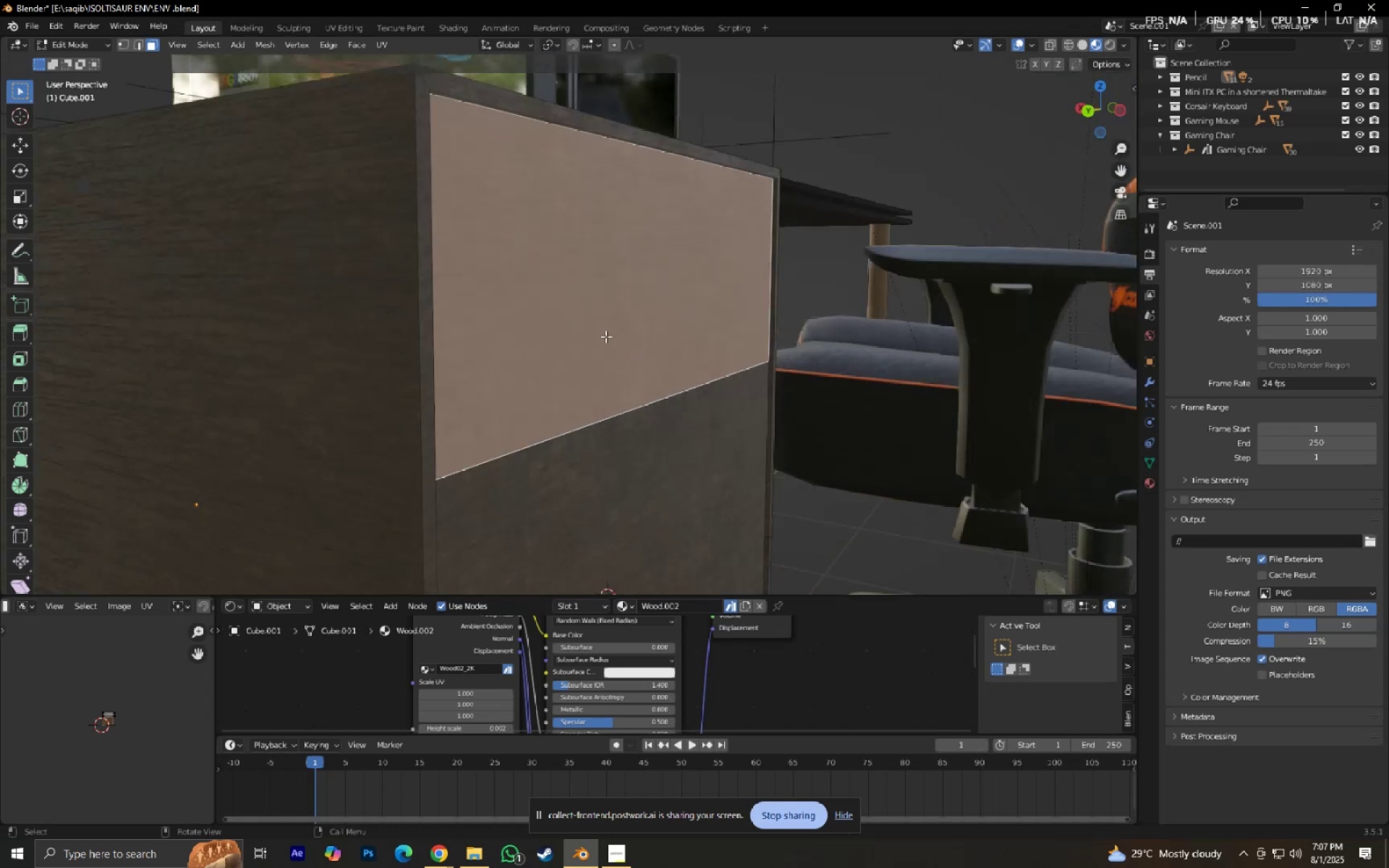 
key(Shift+ShiftLeft)
 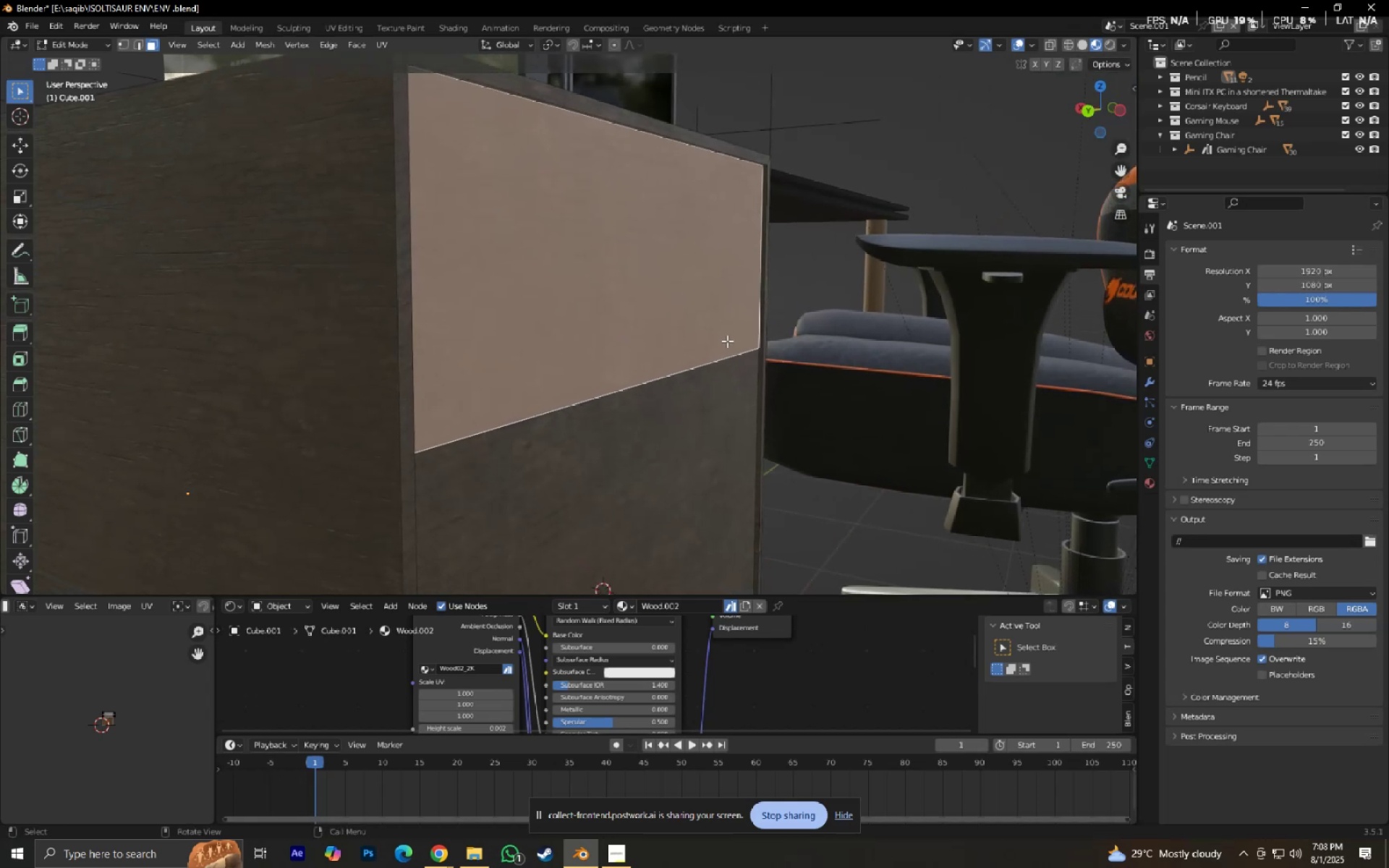 
key(E)
 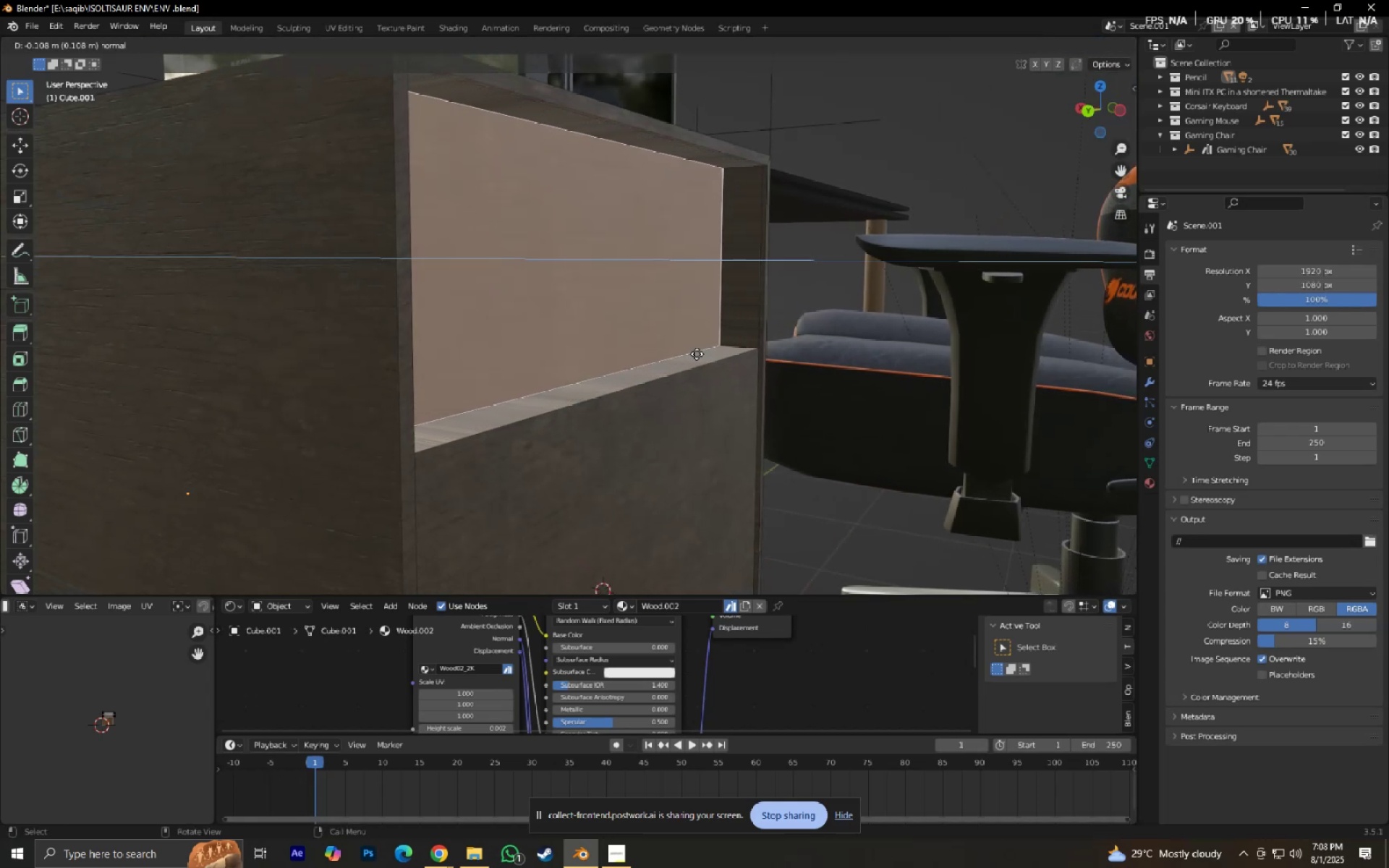 
left_click([697, 354])
 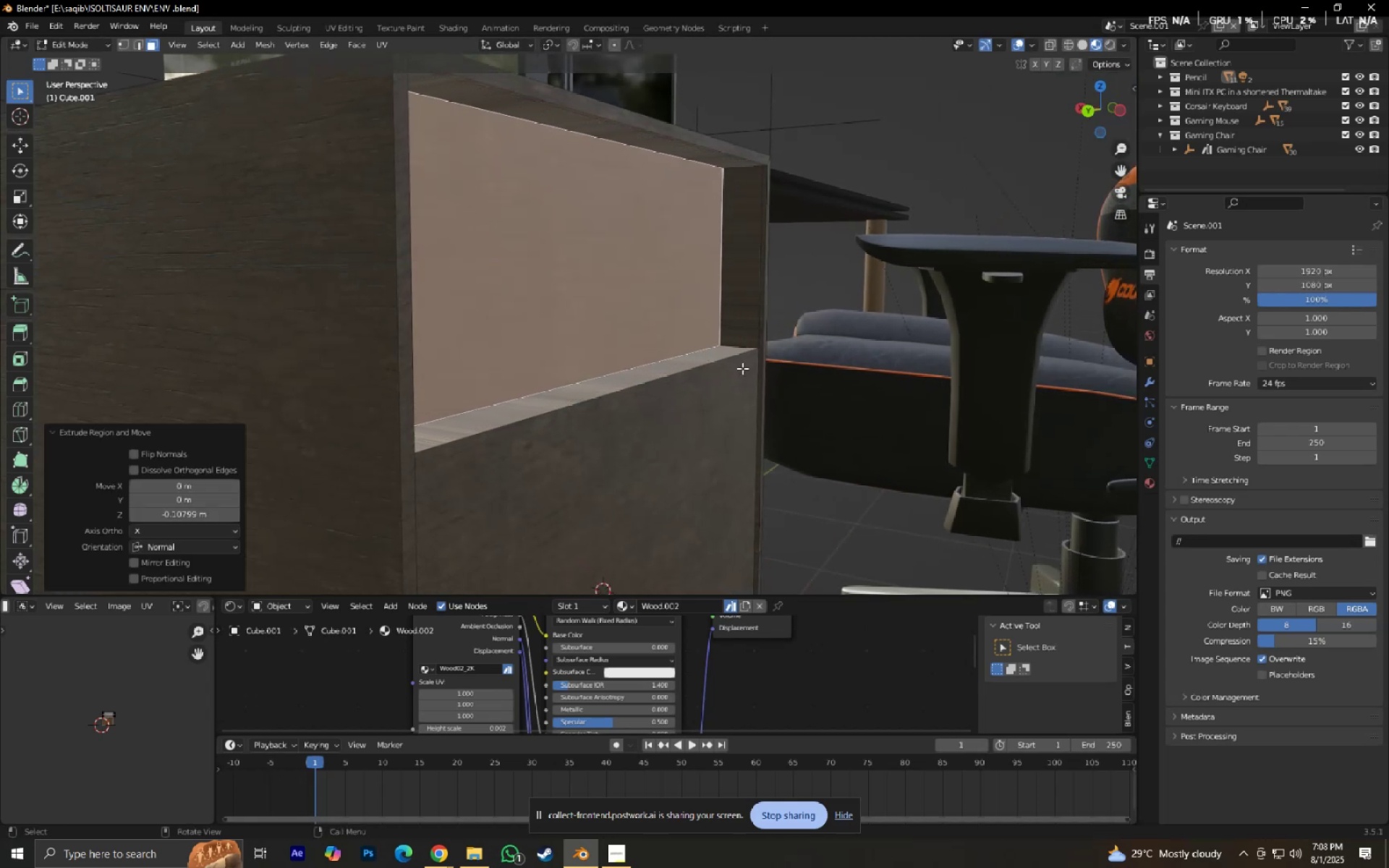 
key(Tab)
 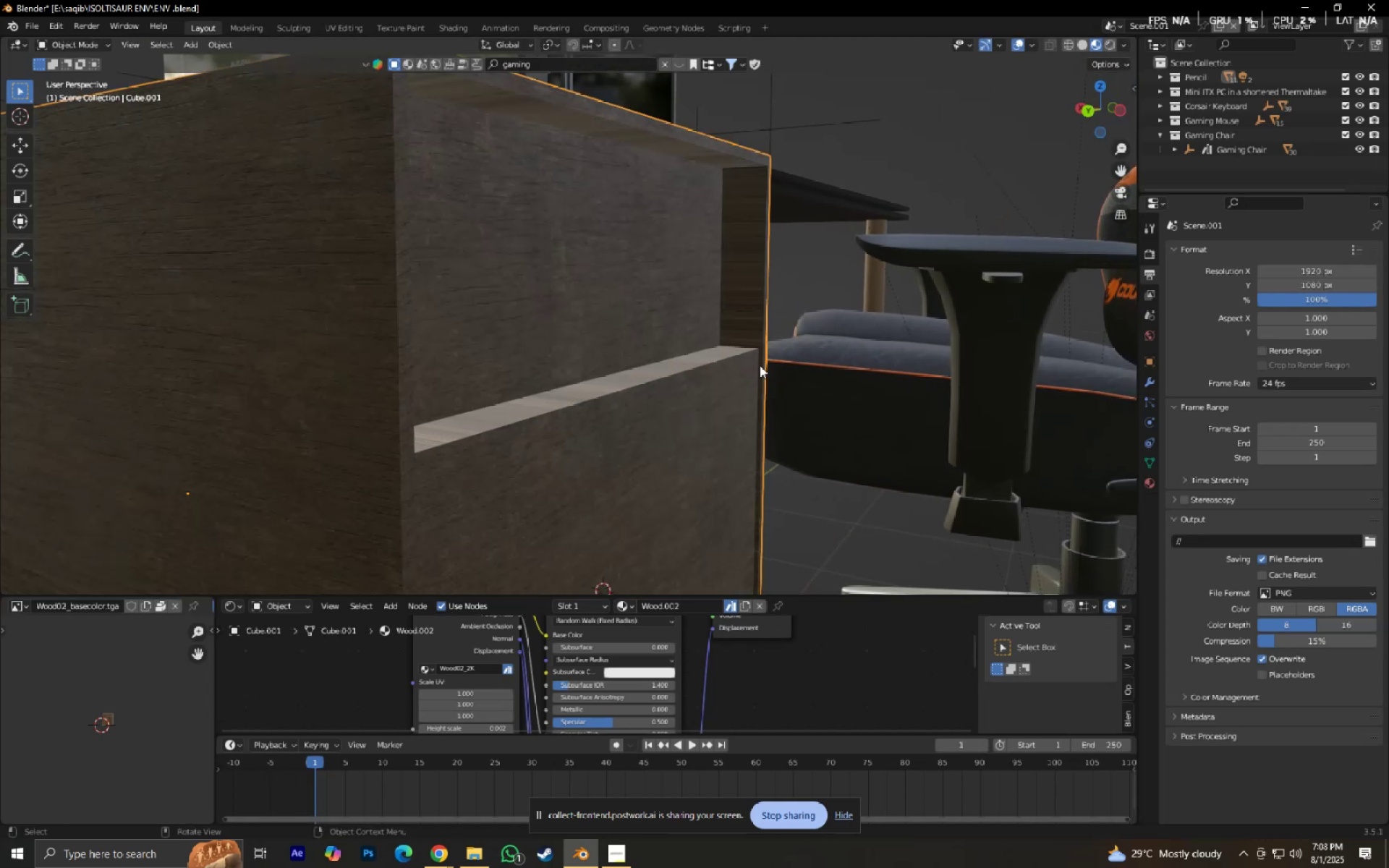 
scroll: coordinate [765, 387], scroll_direction: down, amount: 3.0
 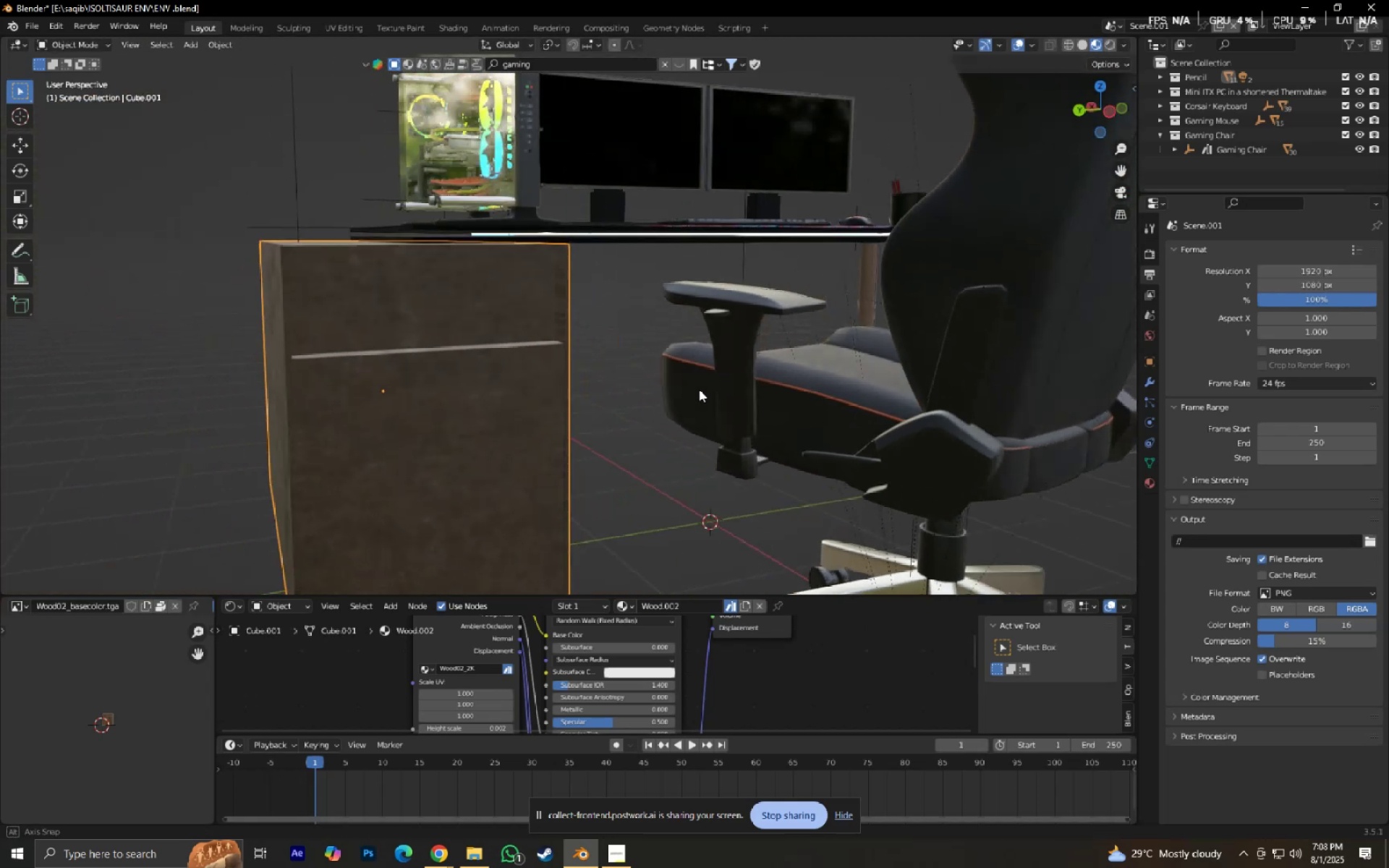 
hold_key(key=ShiftLeft, duration=0.3)
 